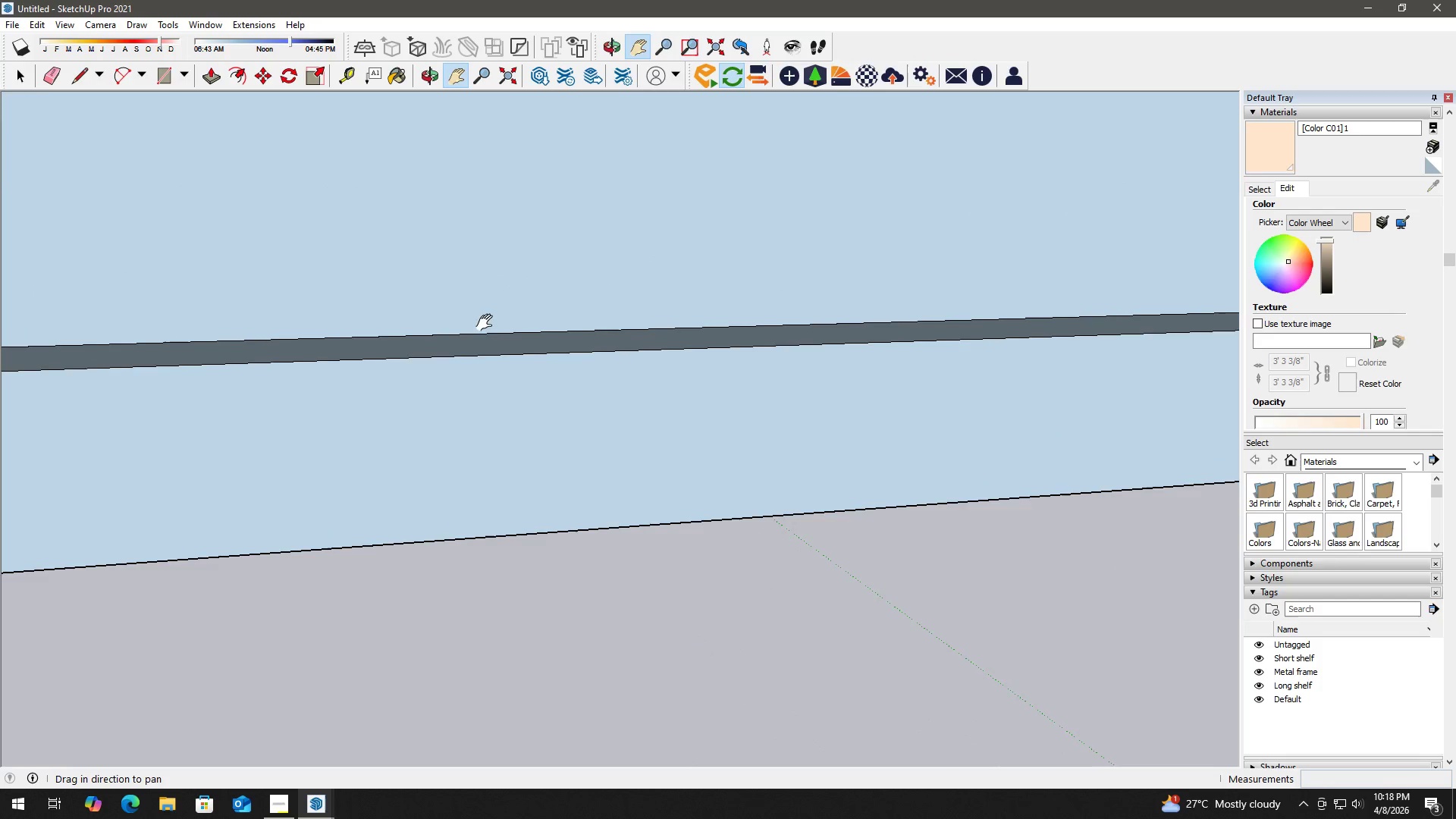 
left_click_drag(start_coordinate=[285, 328], to_coordinate=[833, 320])
 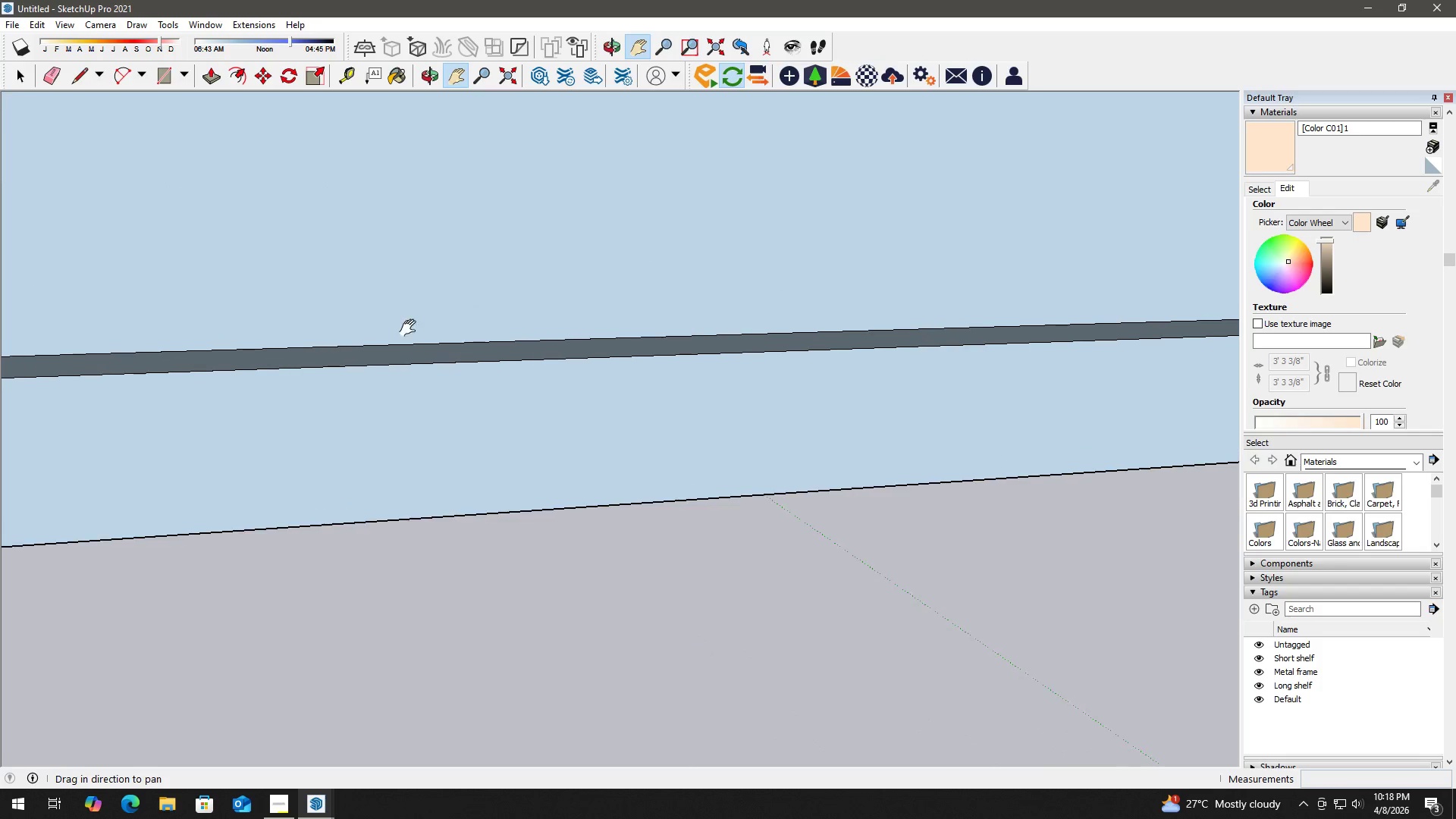 
scroll: coordinate [487, 335], scroll_direction: down, amount: 3.0
 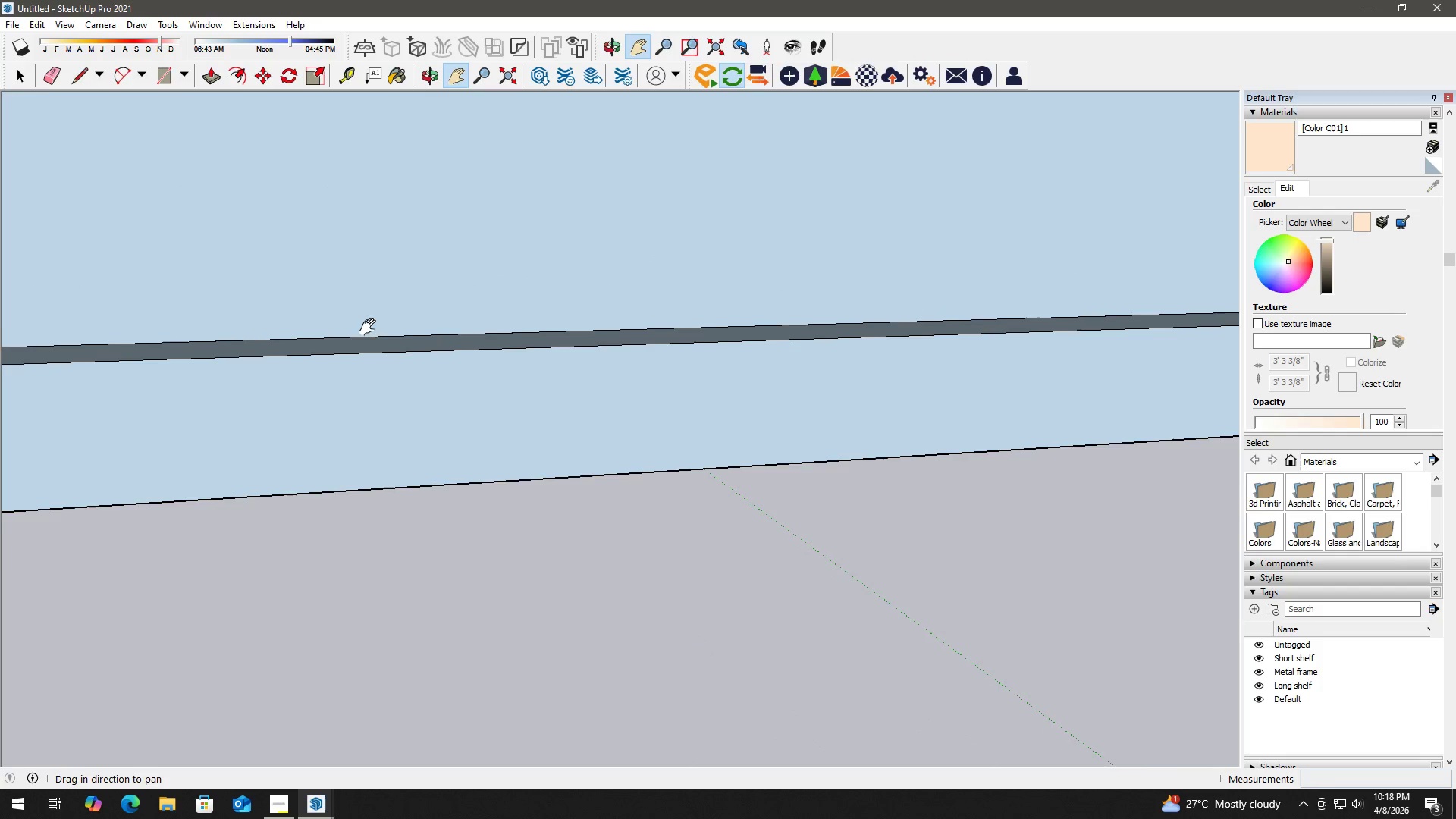 
left_click_drag(start_coordinate=[406, 328], to_coordinate=[1025, 269])
 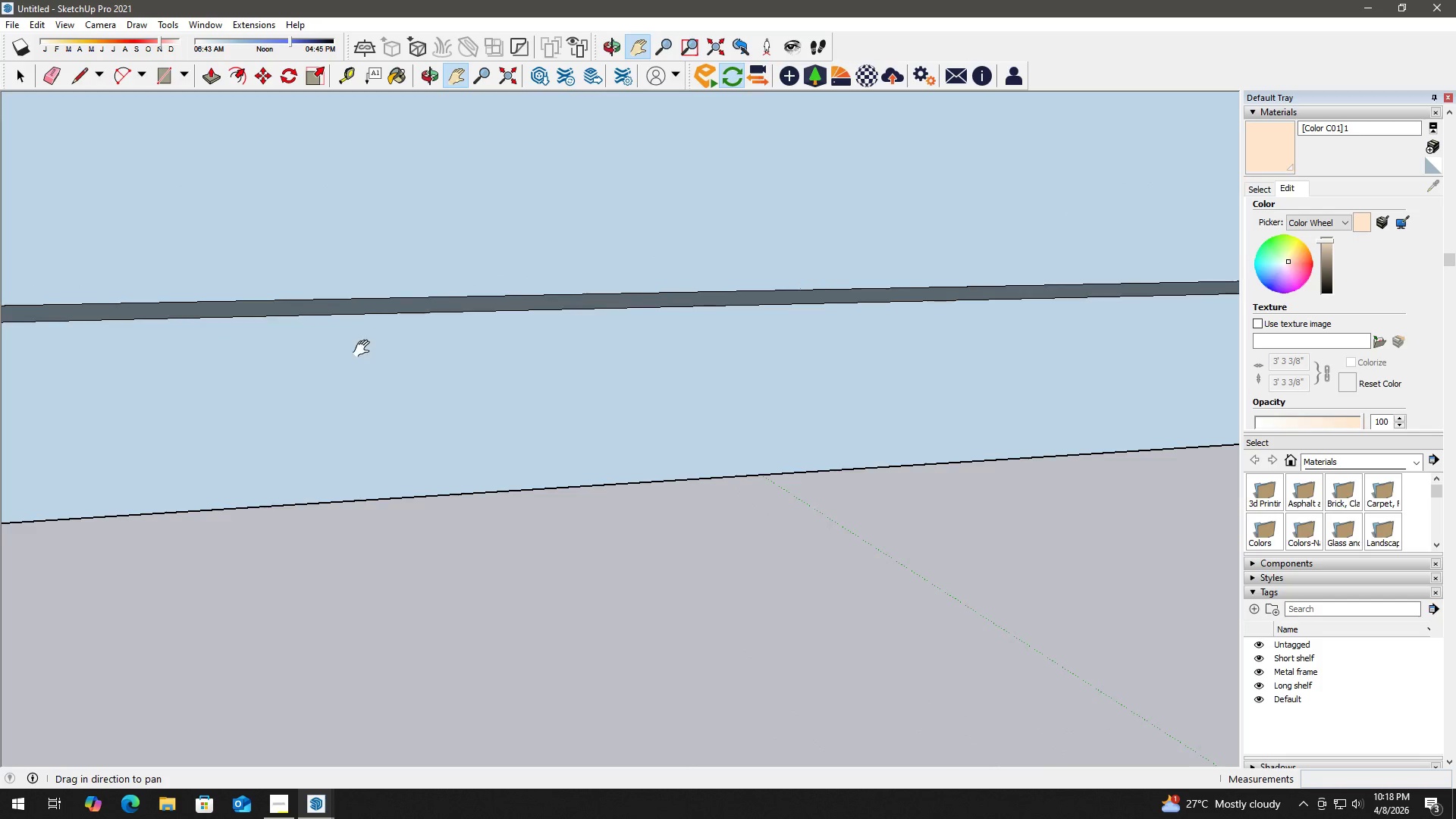 
left_click_drag(start_coordinate=[310, 361], to_coordinate=[885, 416])
 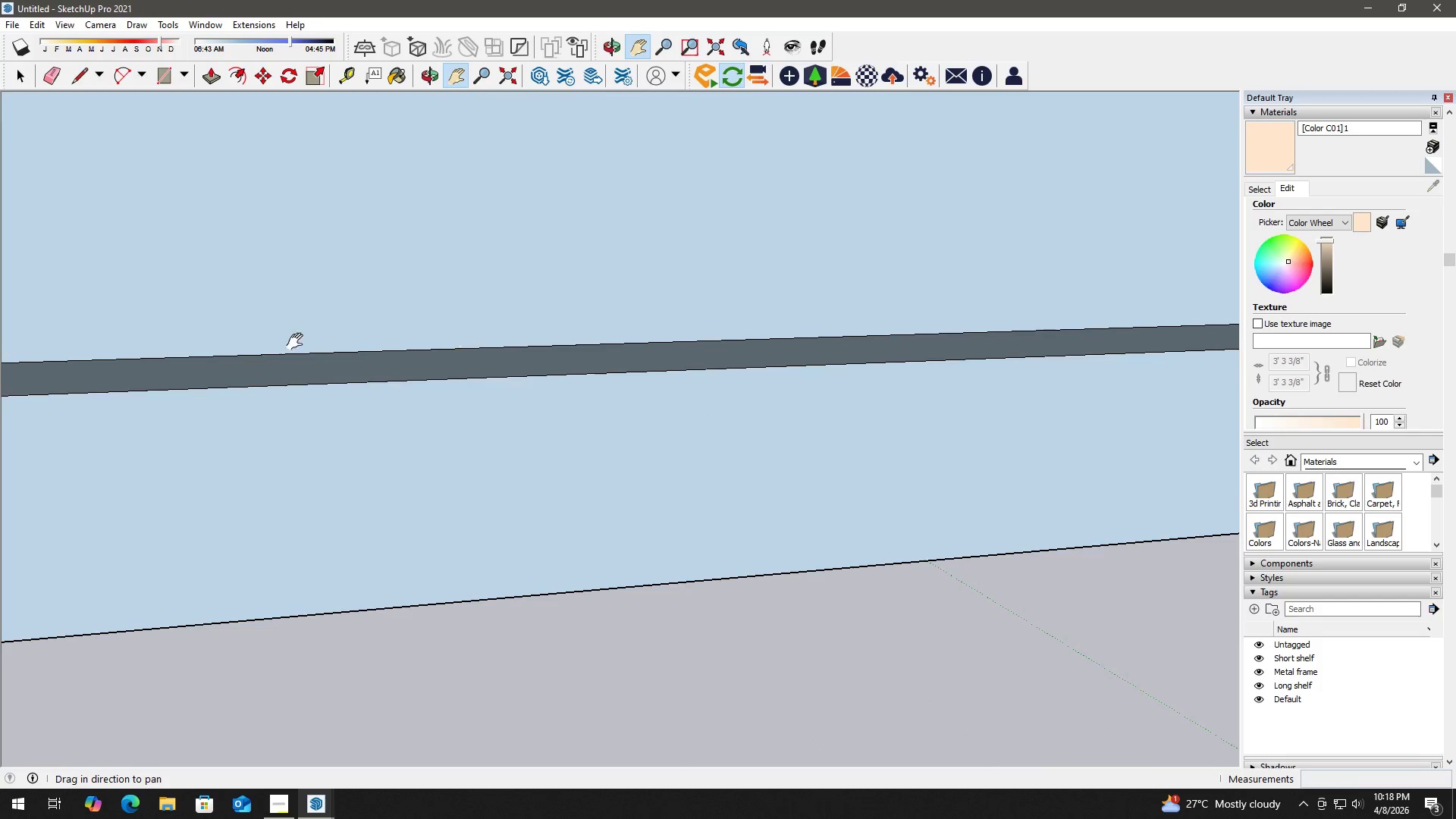 
left_click_drag(start_coordinate=[298, 343], to_coordinate=[815, 326])
 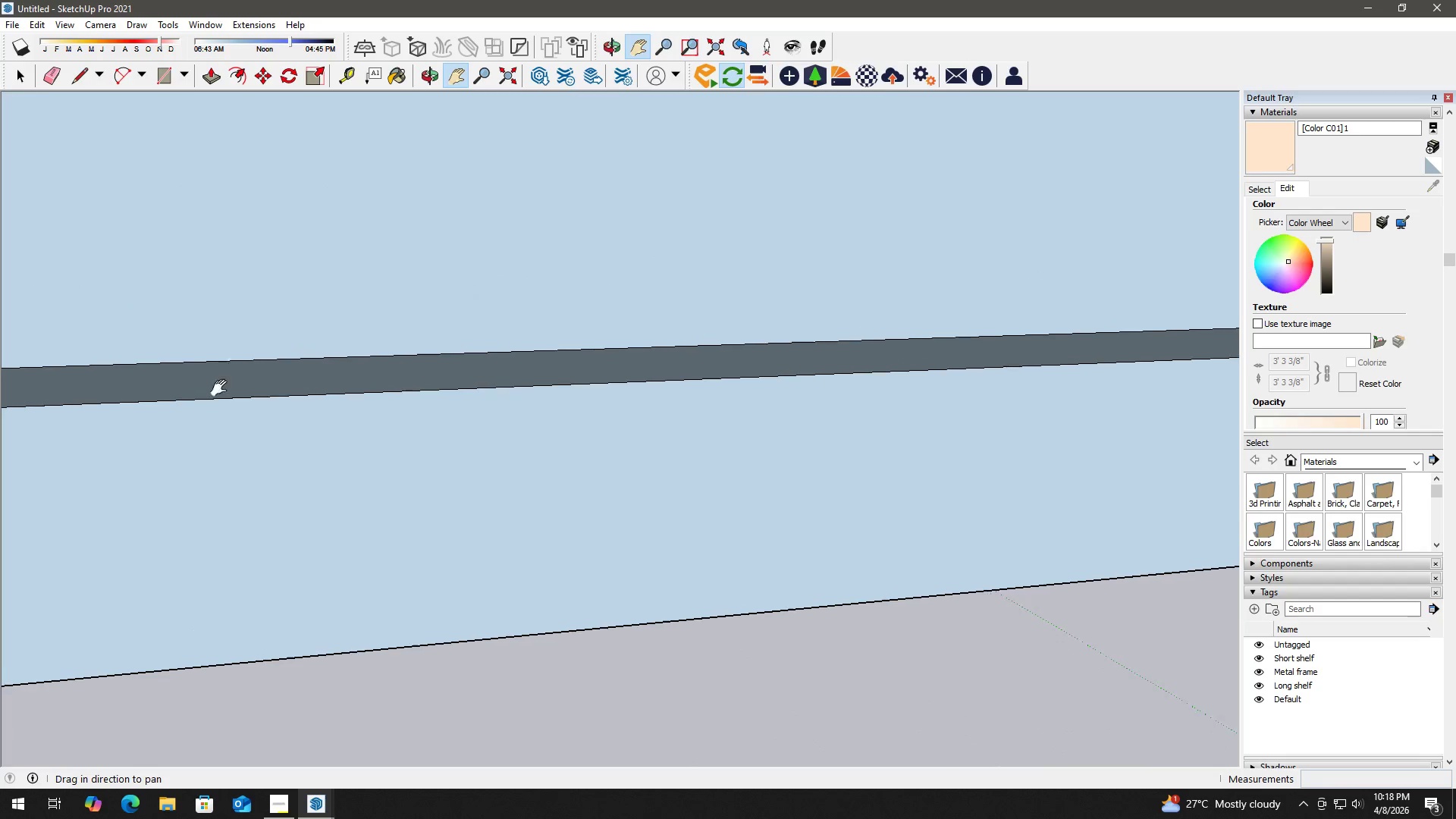 
left_click_drag(start_coordinate=[268, 378], to_coordinate=[852, 366])
 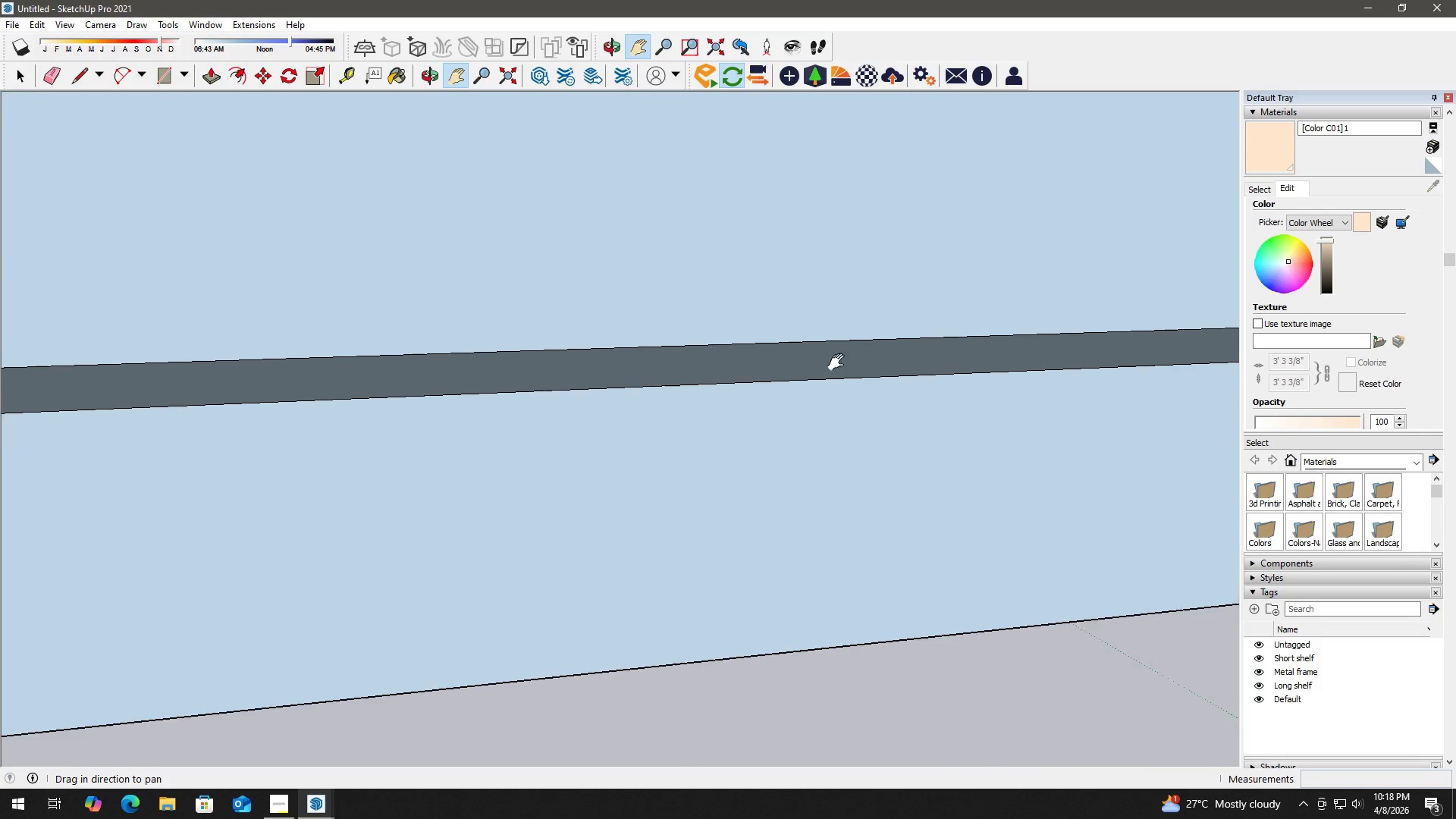 
left_click_drag(start_coordinate=[334, 362], to_coordinate=[728, 374])
 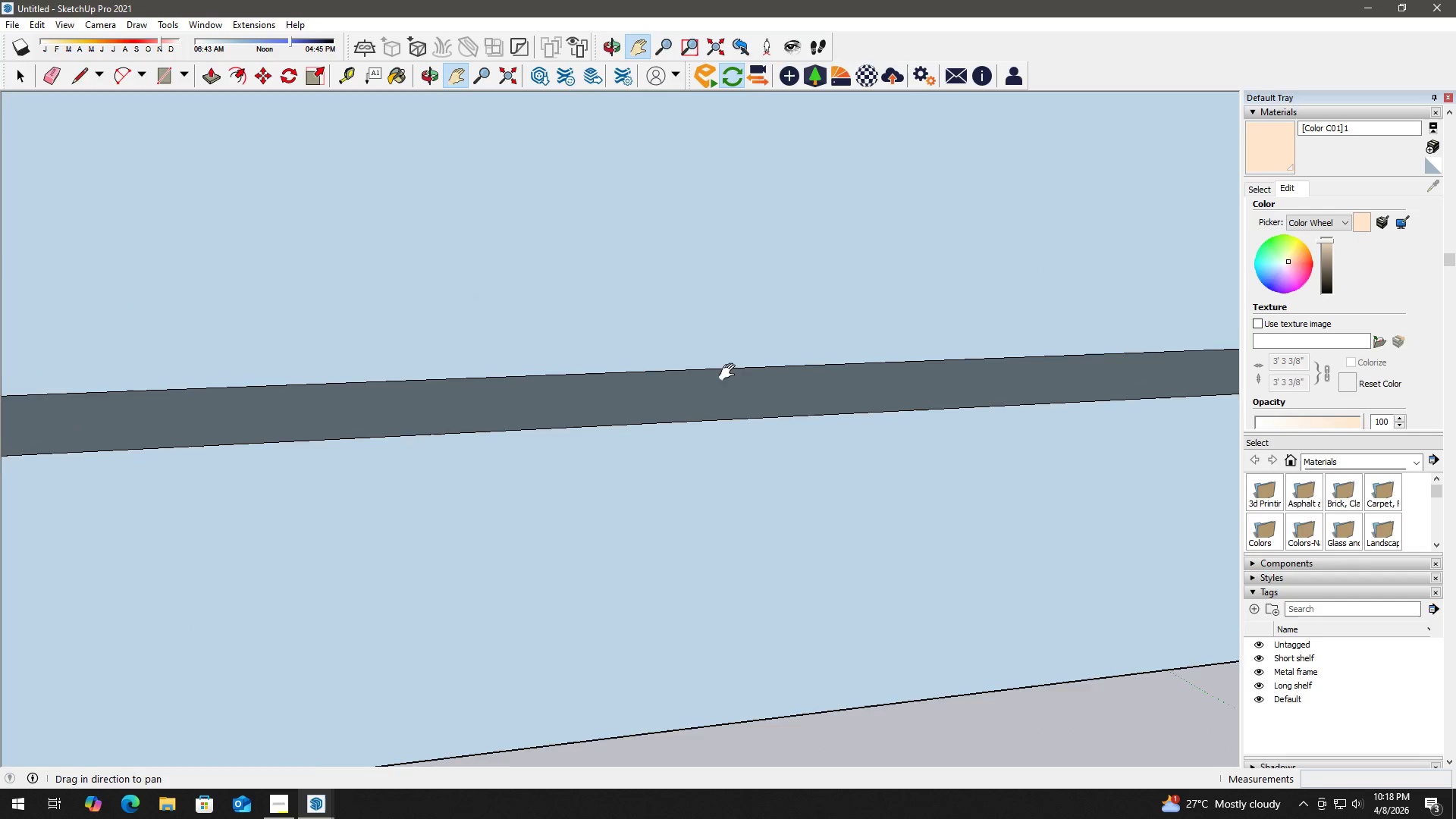 
left_click_drag(start_coordinate=[423, 372], to_coordinate=[827, 356])
 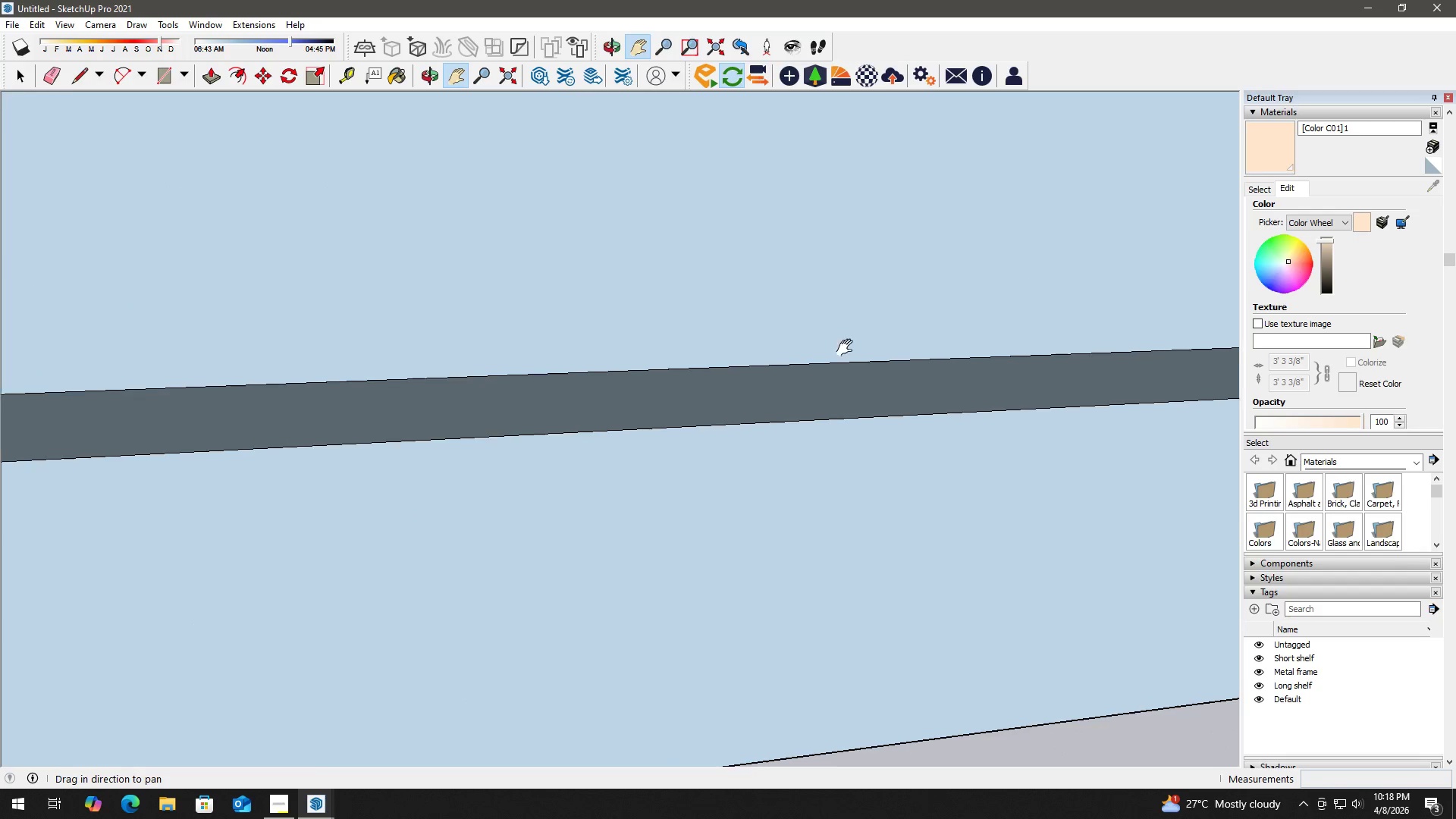 
left_click_drag(start_coordinate=[230, 373], to_coordinate=[682, 320])
 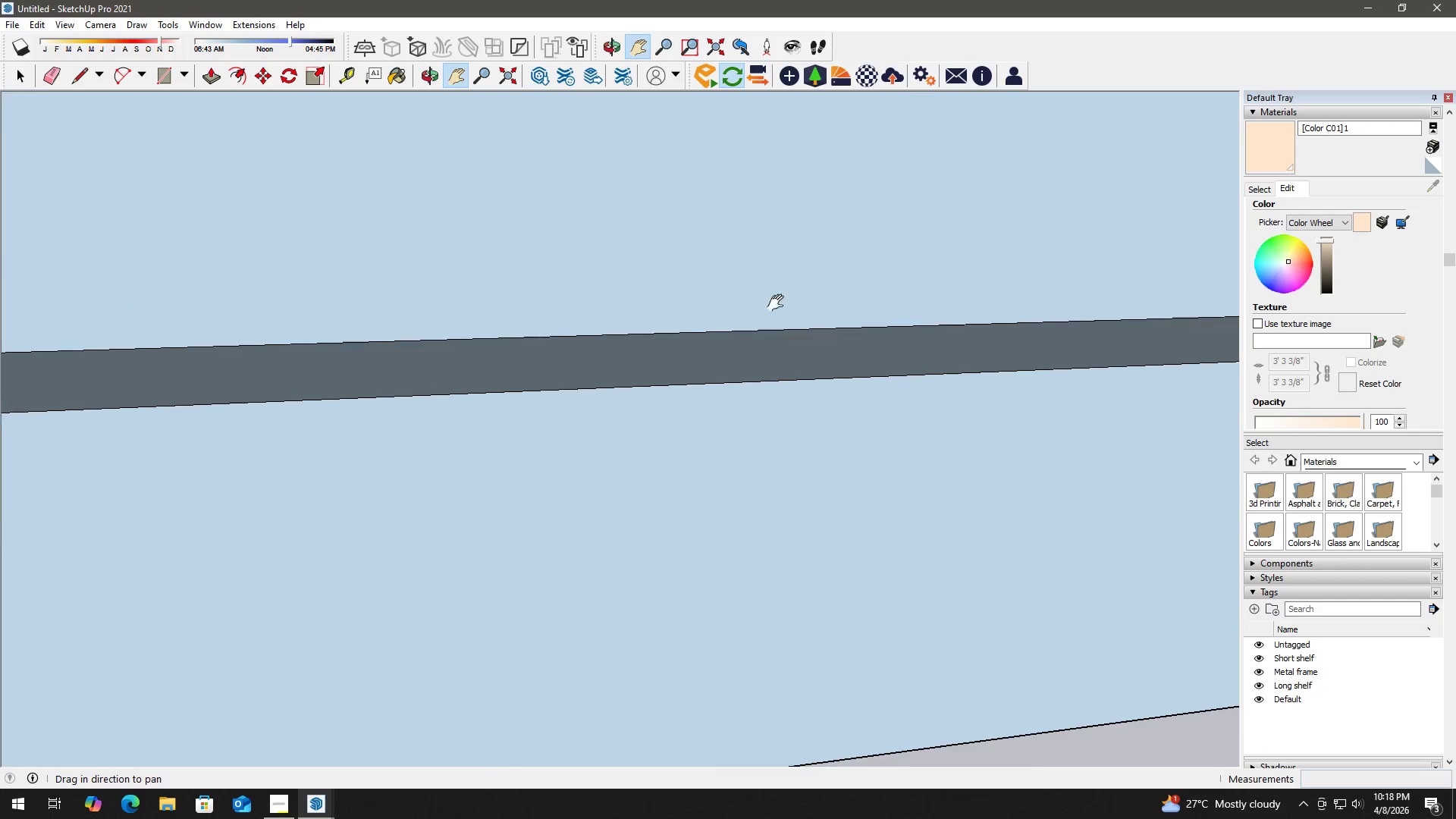 
left_click_drag(start_coordinate=[431, 370], to_coordinate=[741, 341])
 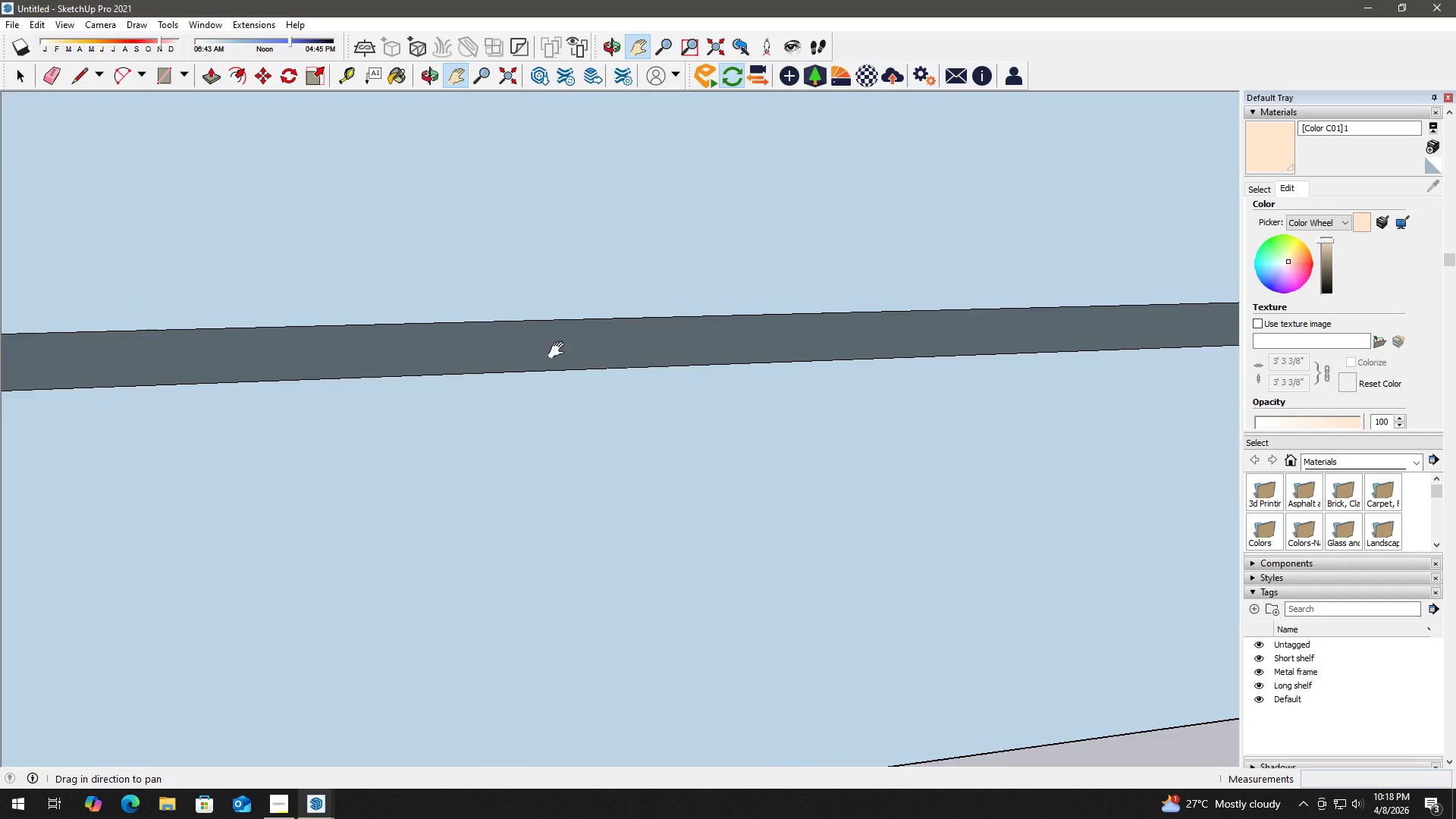 
left_click_drag(start_coordinate=[234, 359], to_coordinate=[758, 381])
 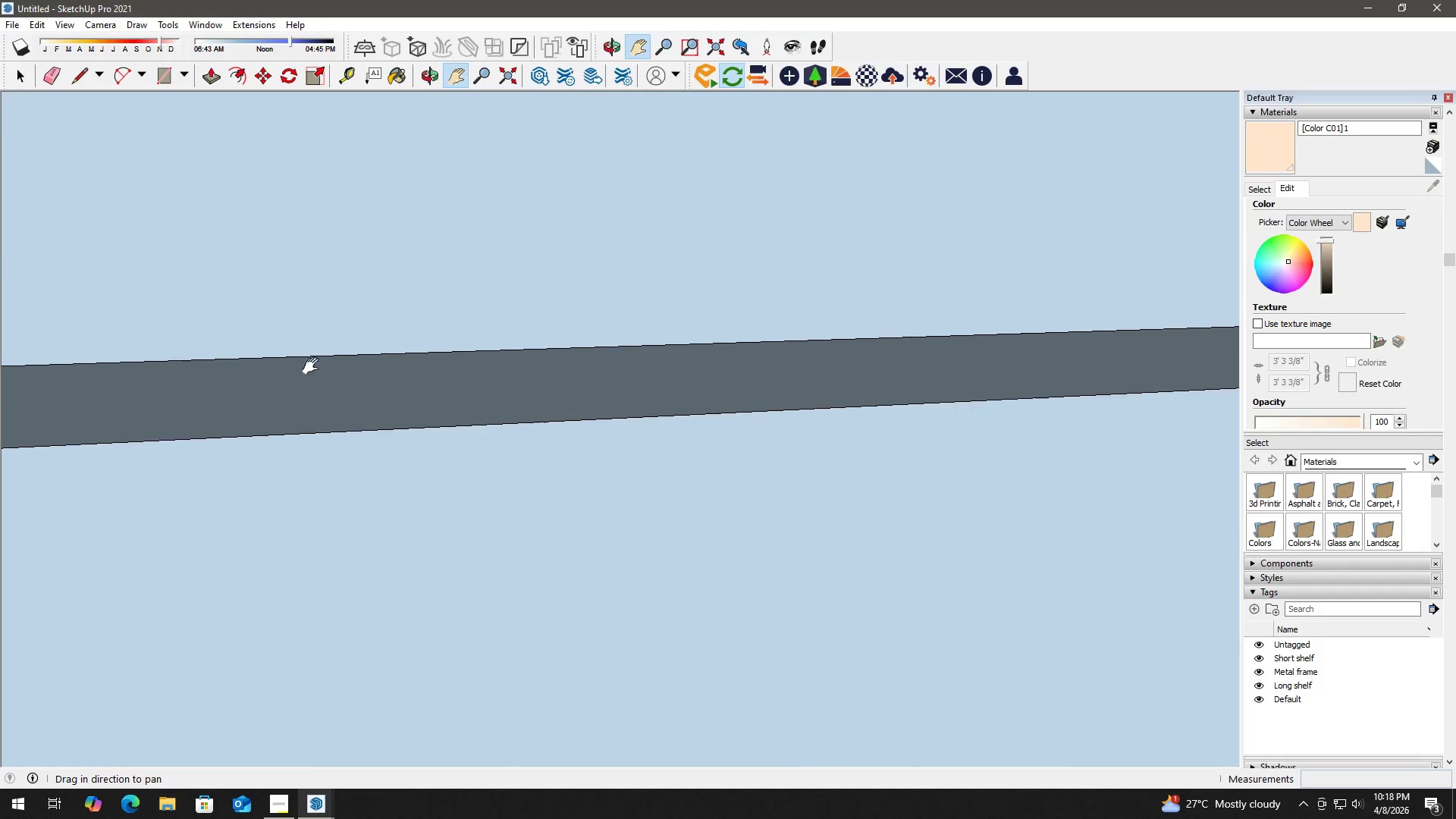 
left_click_drag(start_coordinate=[394, 370], to_coordinate=[827, 363])
 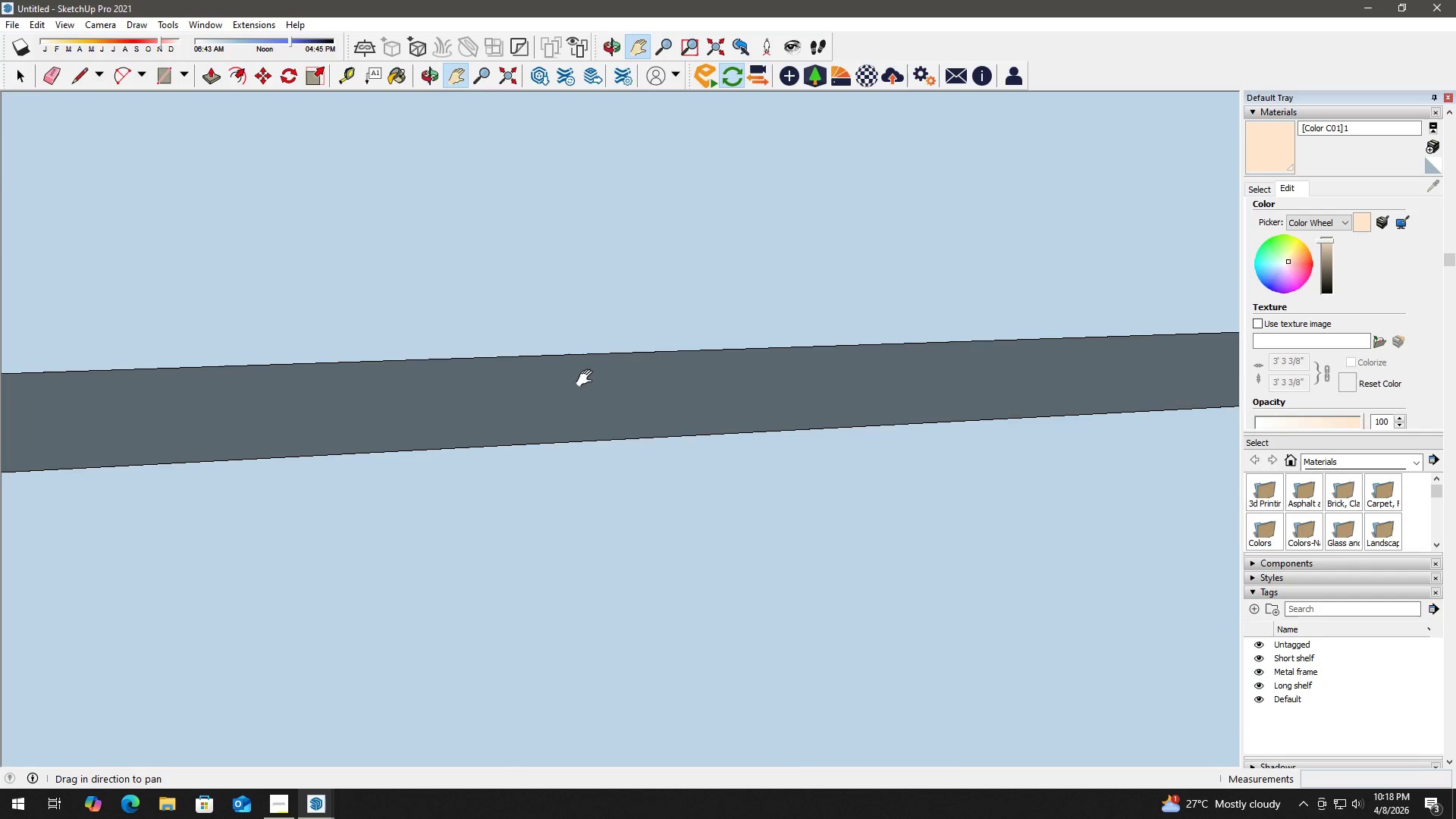 
scroll: coordinate [585, 378], scroll_direction: down, amount: 3.0
 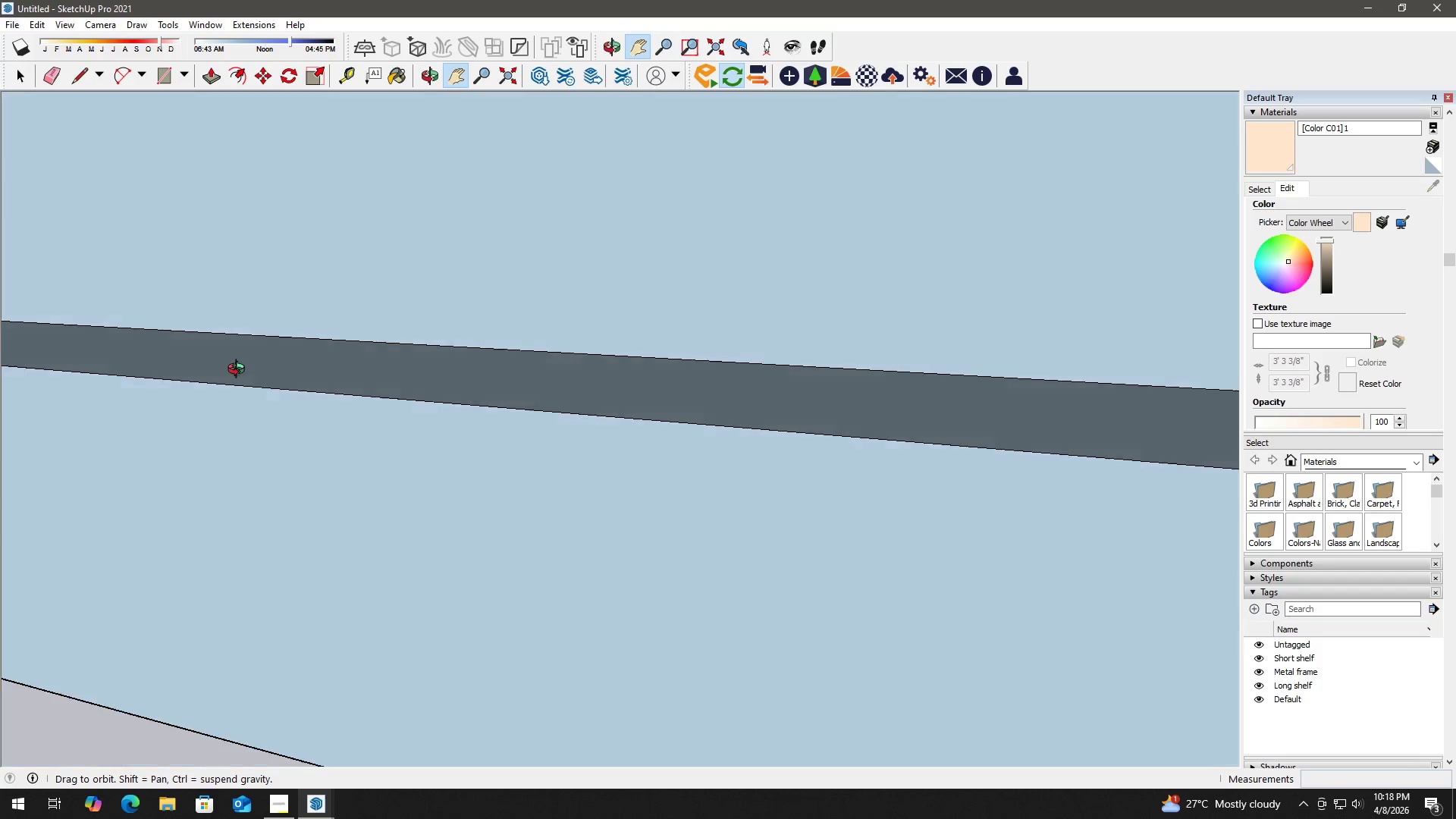 
left_click_drag(start_coordinate=[231, 343], to_coordinate=[778, 366])
 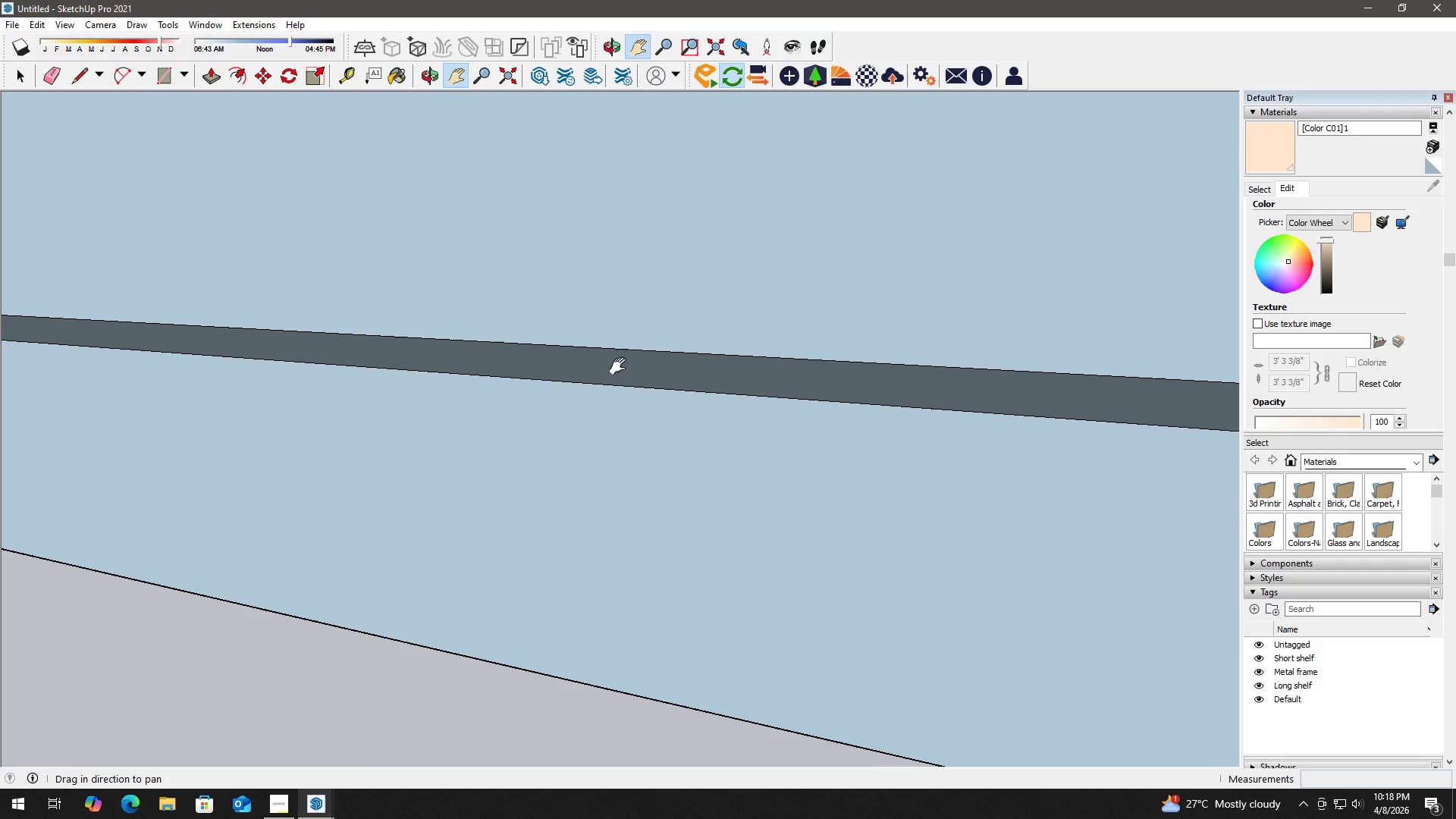 
left_click_drag(start_coordinate=[250, 344], to_coordinate=[809, 367])
 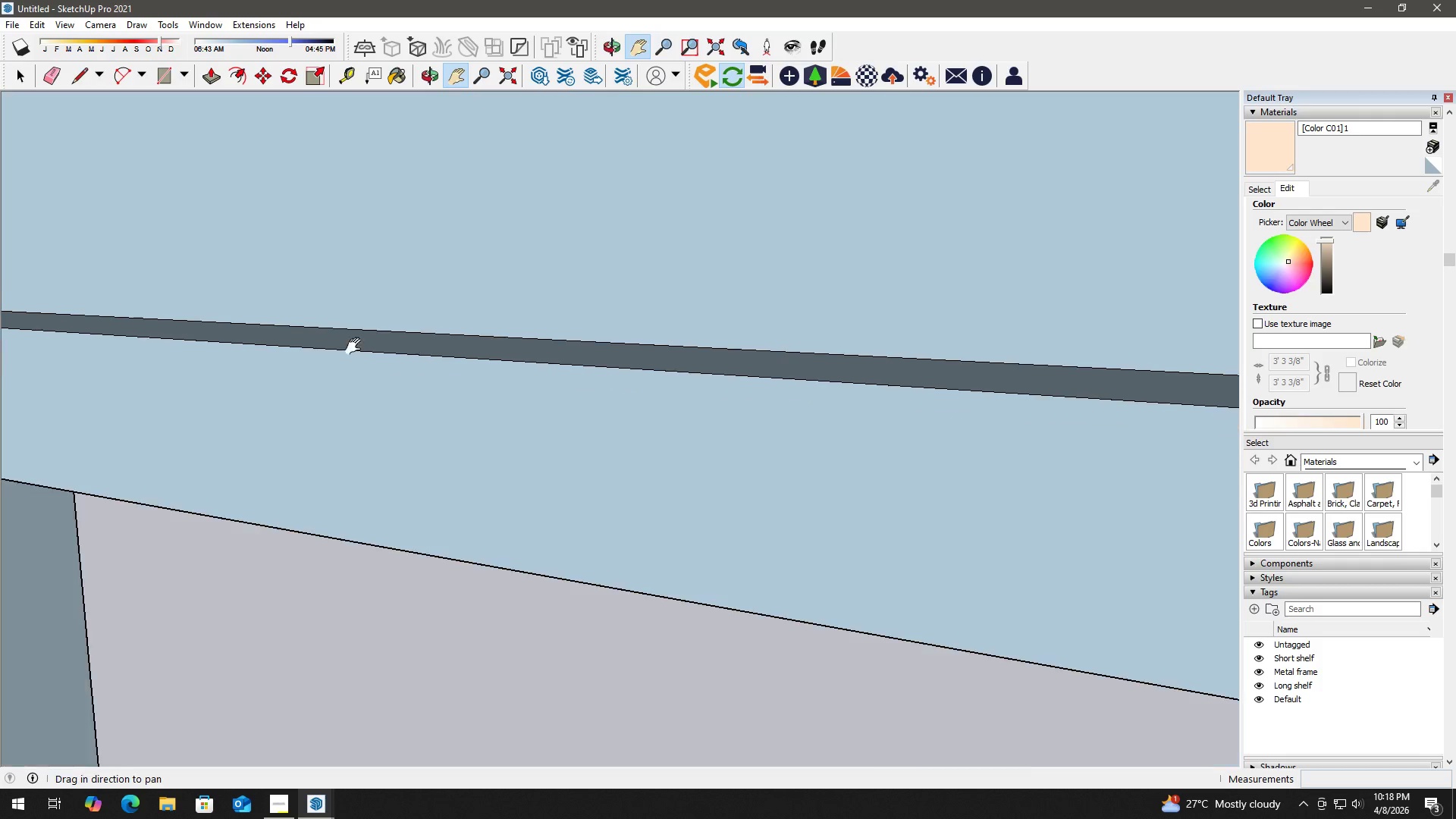 
left_click_drag(start_coordinate=[212, 331], to_coordinate=[875, 397])
 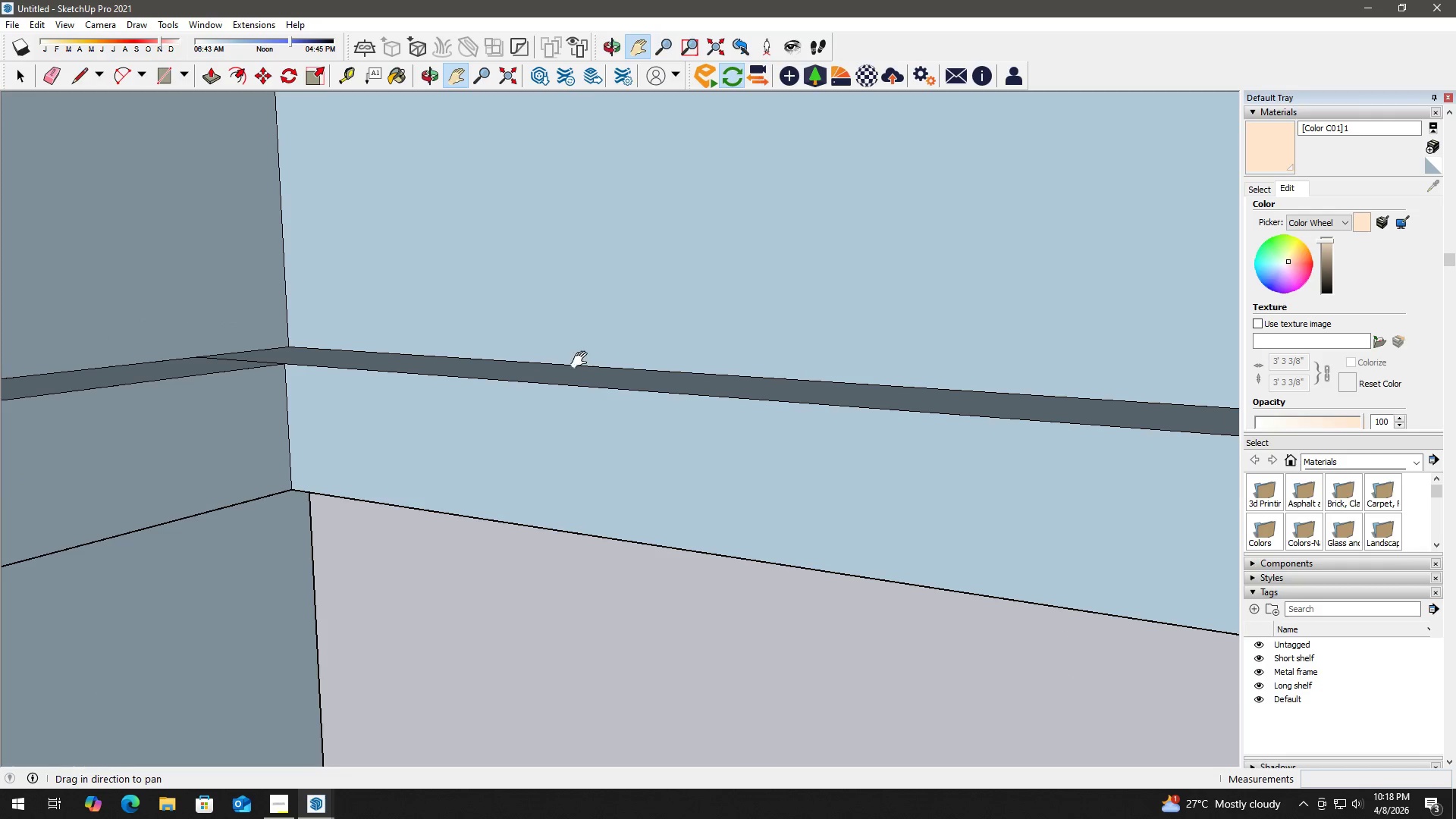 
left_click_drag(start_coordinate=[388, 337], to_coordinate=[447, 347])
 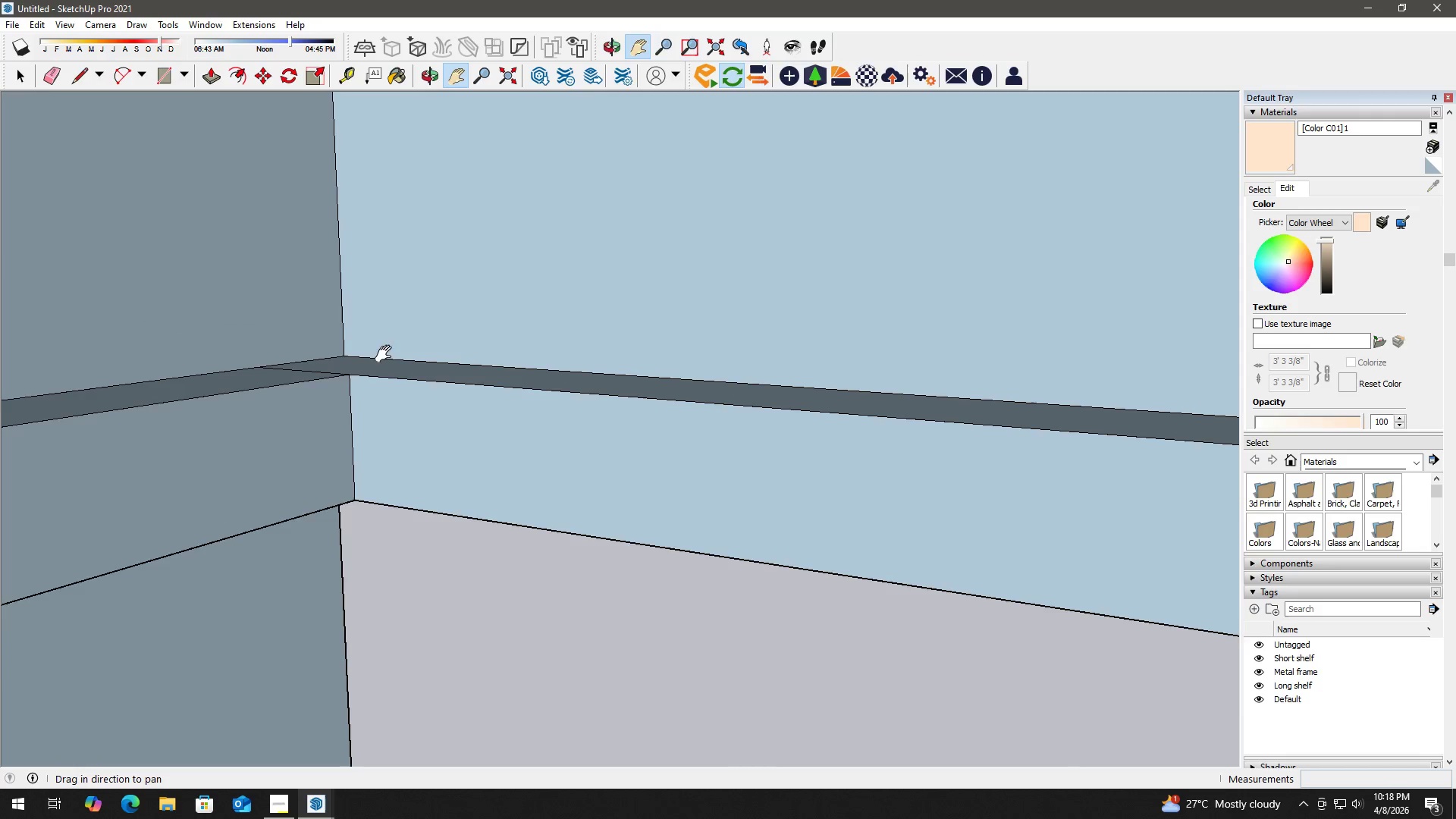 
key(E)
 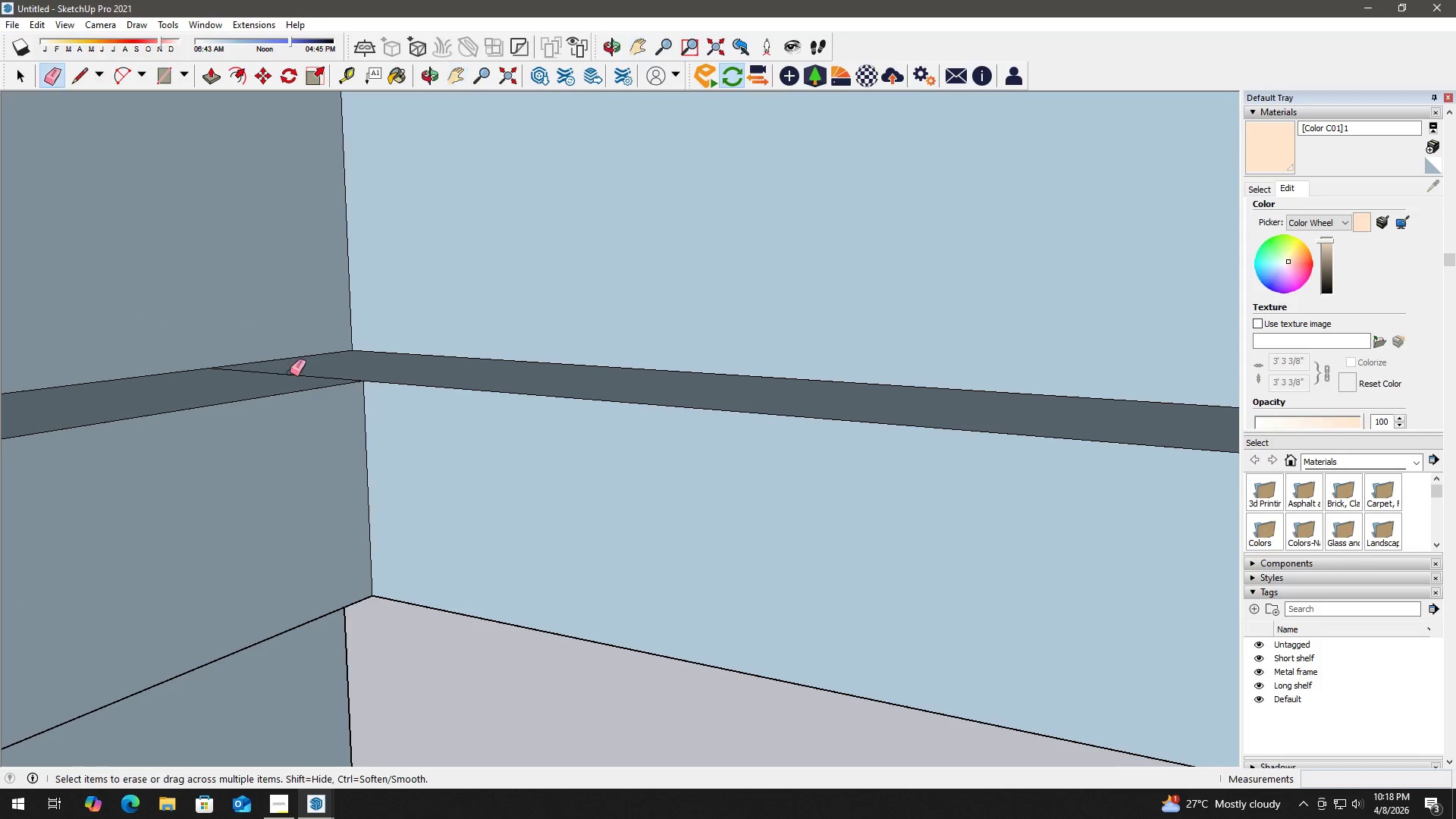 
left_click_drag(start_coordinate=[291, 372], to_coordinate=[276, 376])
 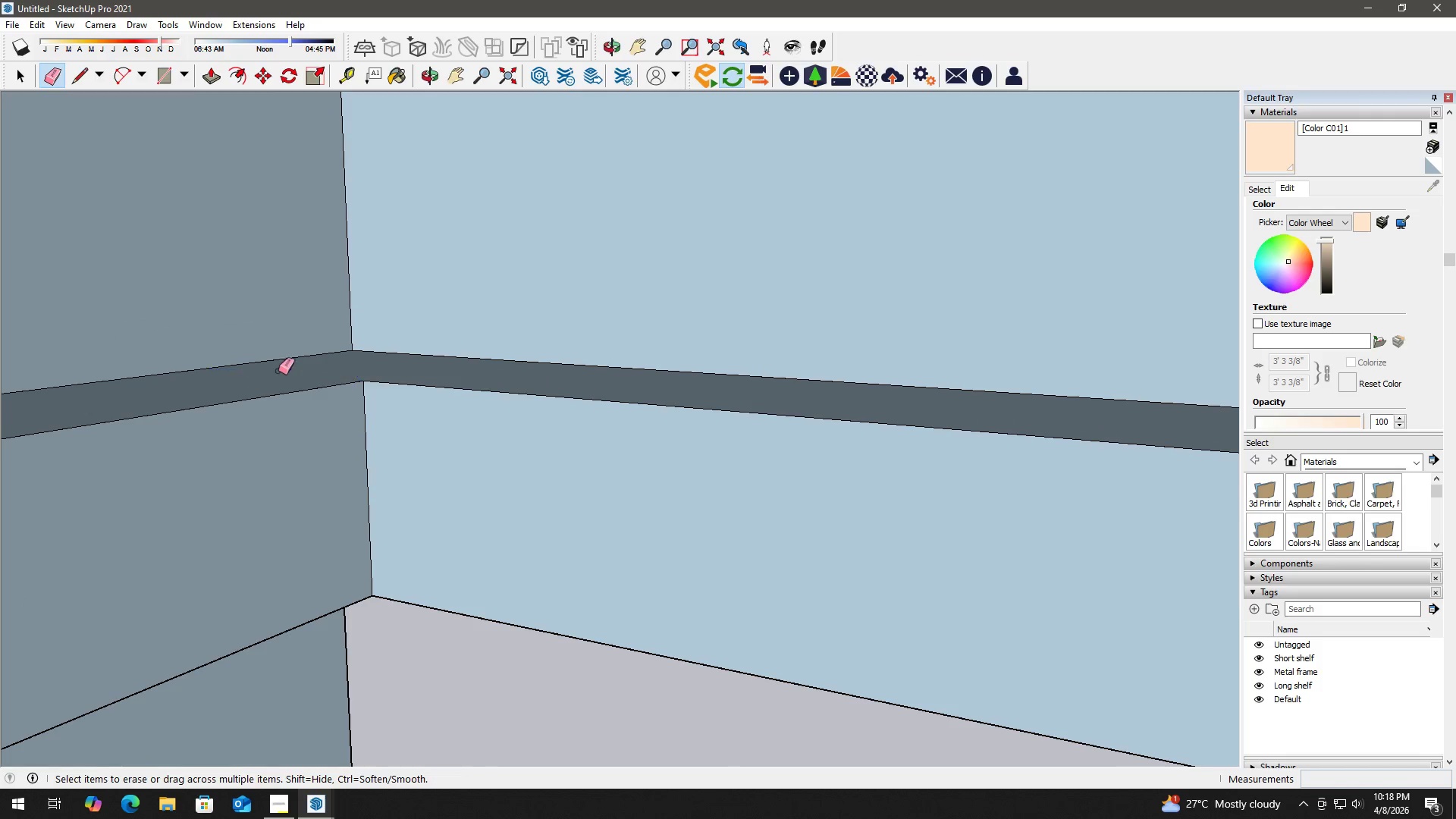 
scroll: coordinate [293, 371], scroll_direction: up, amount: 5.0
 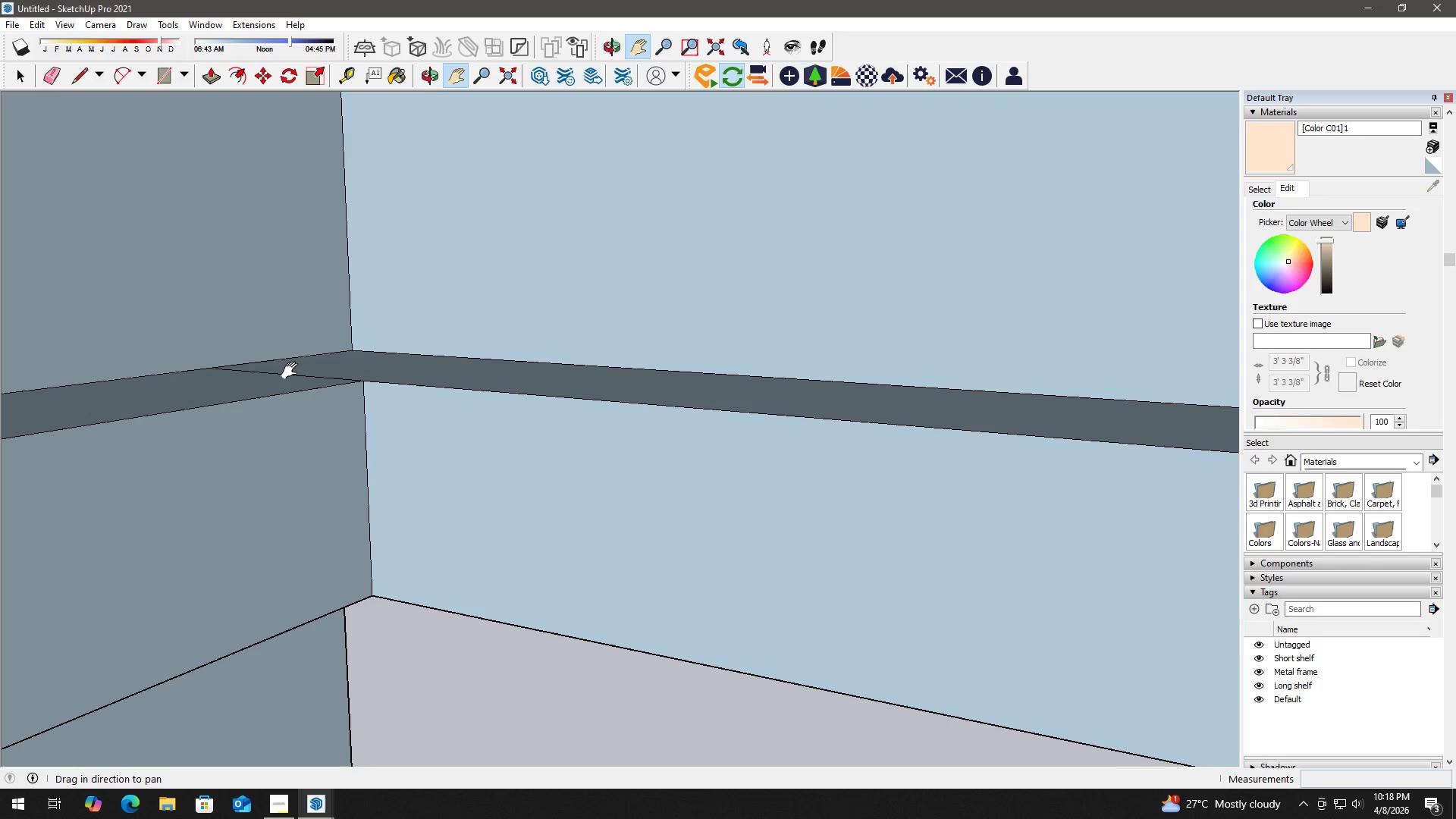 
key(Space)
 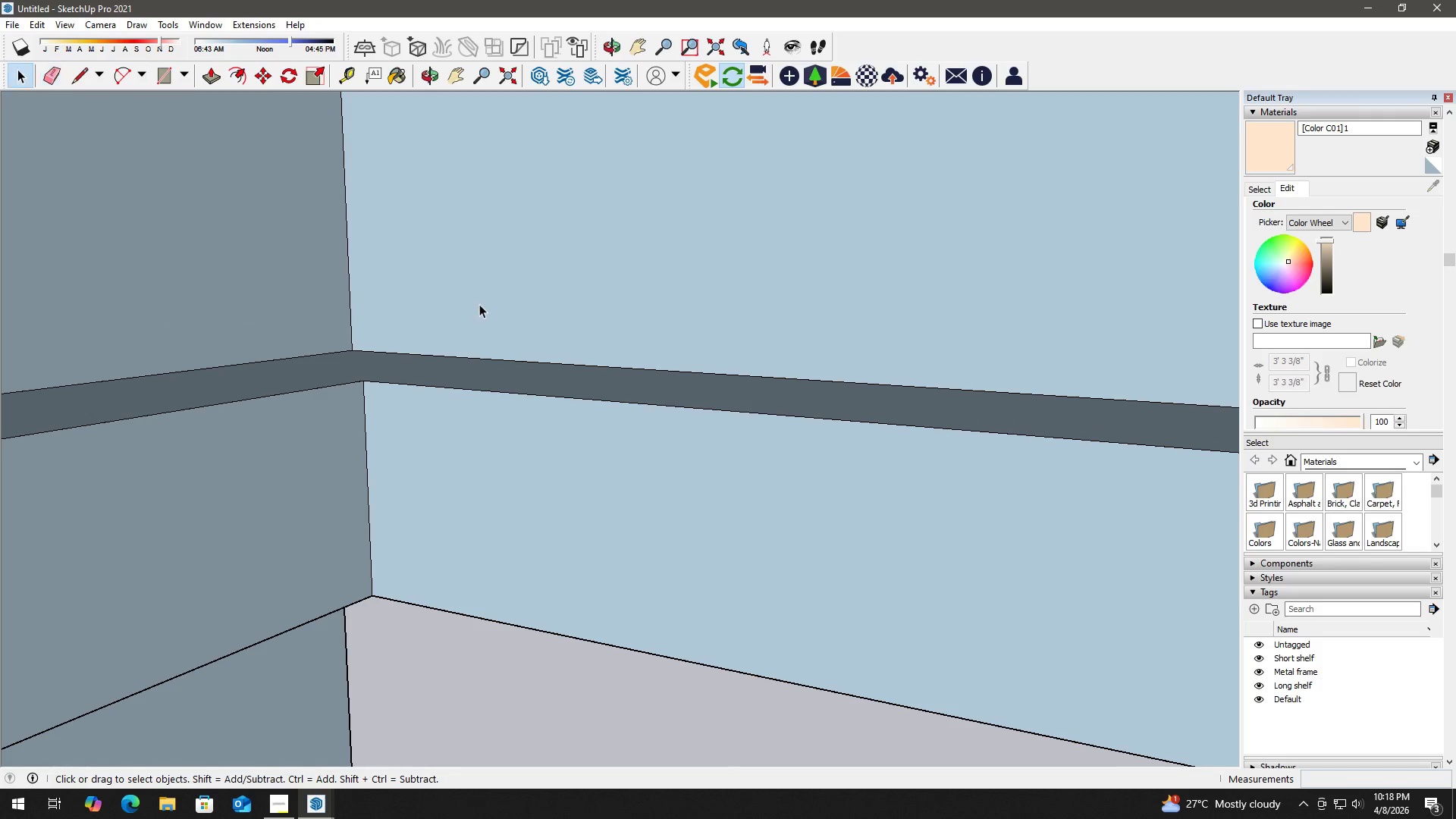 
double_click([479, 304])
 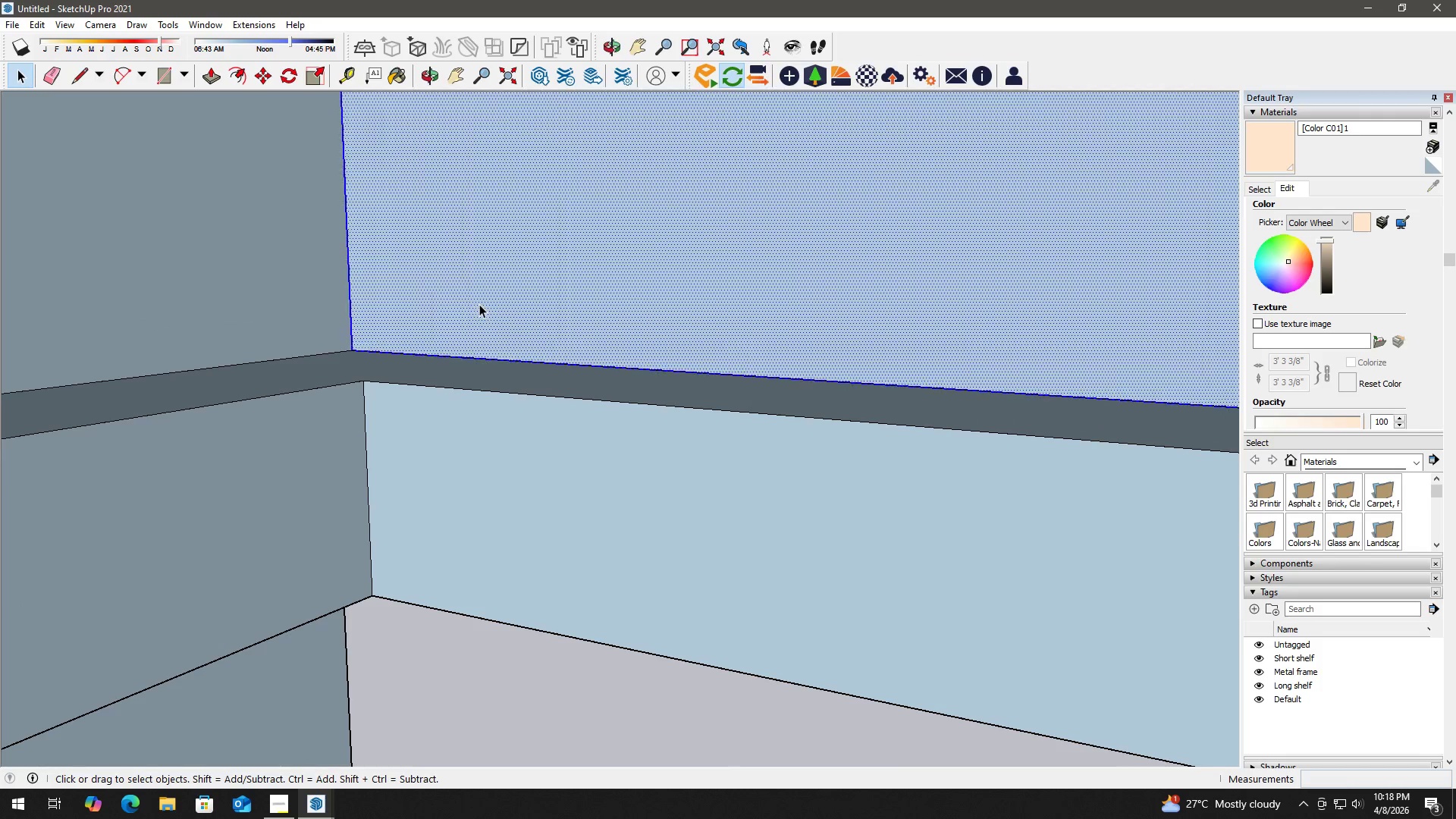 
triple_click([479, 304])
 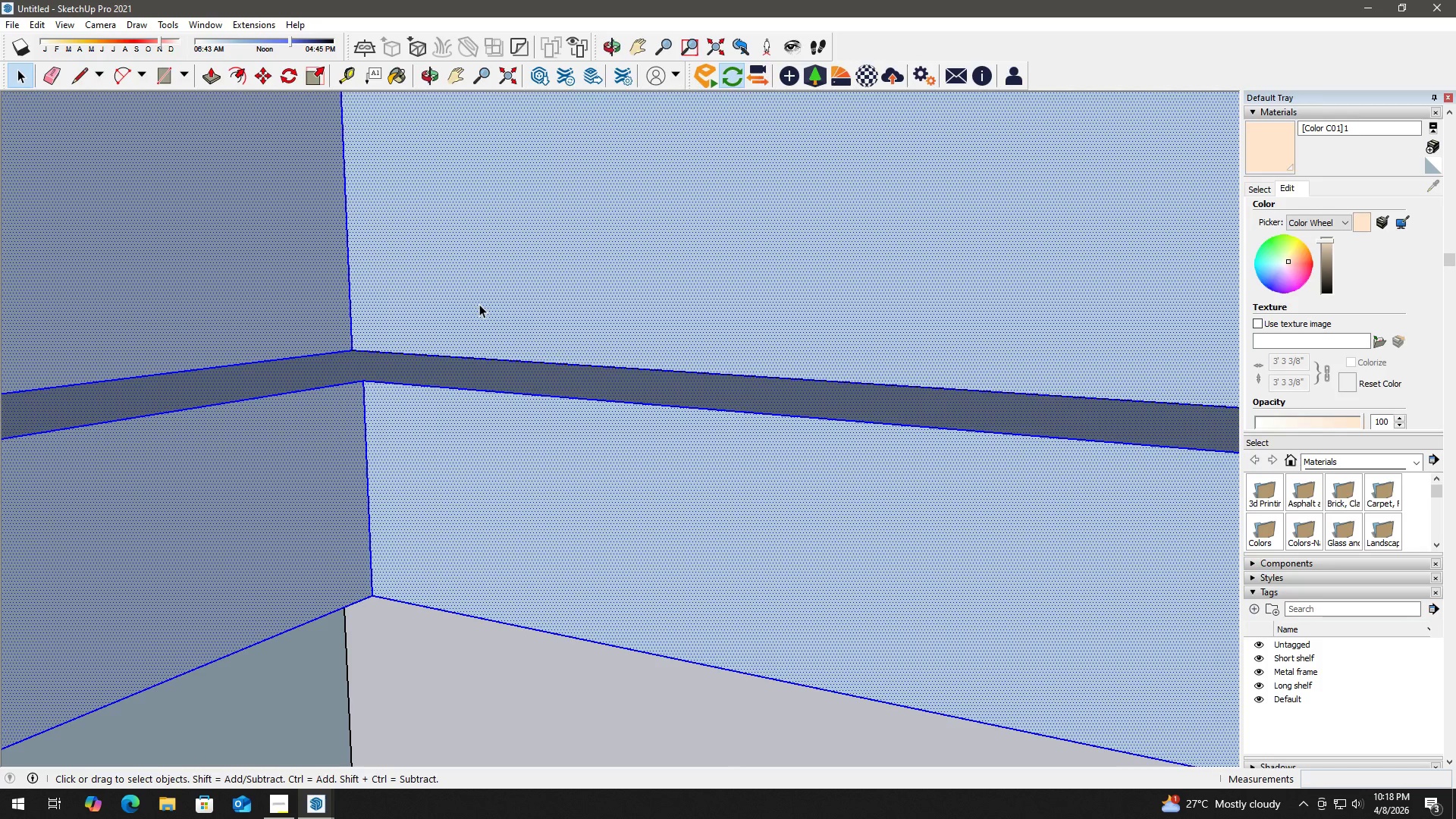 
triple_click([479, 304])
 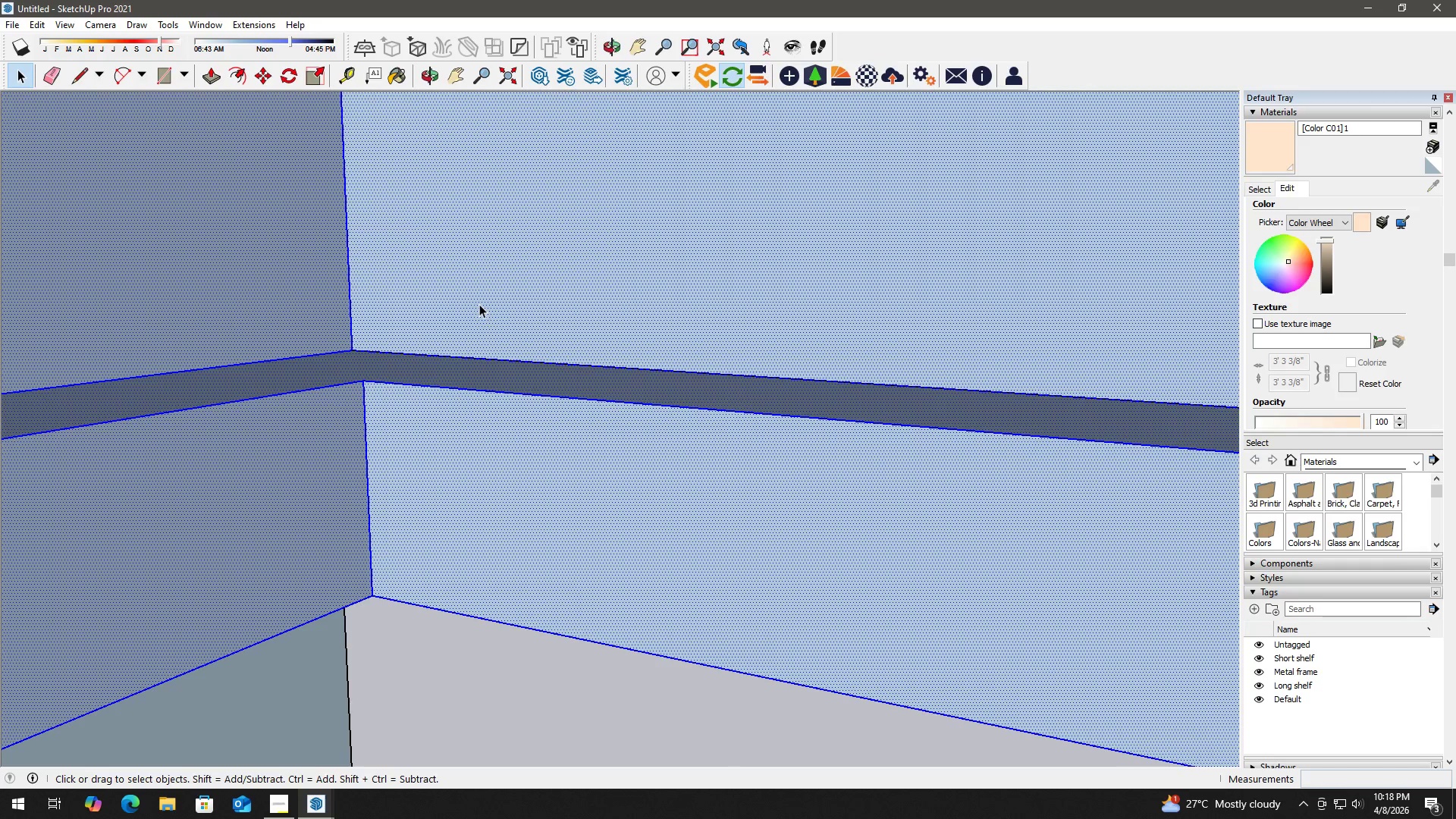 
right_click([482, 304])
 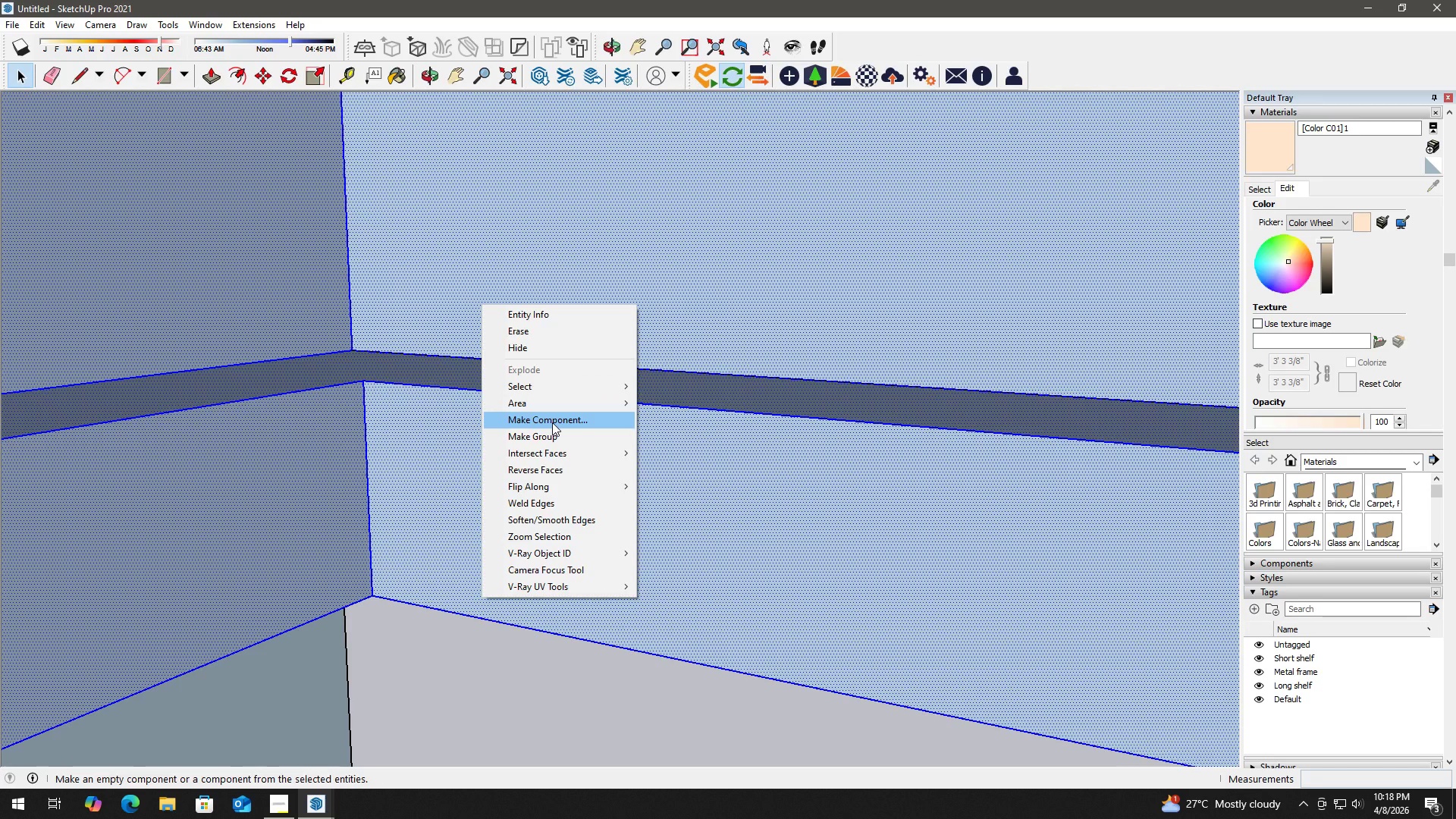 
left_click([552, 422])
 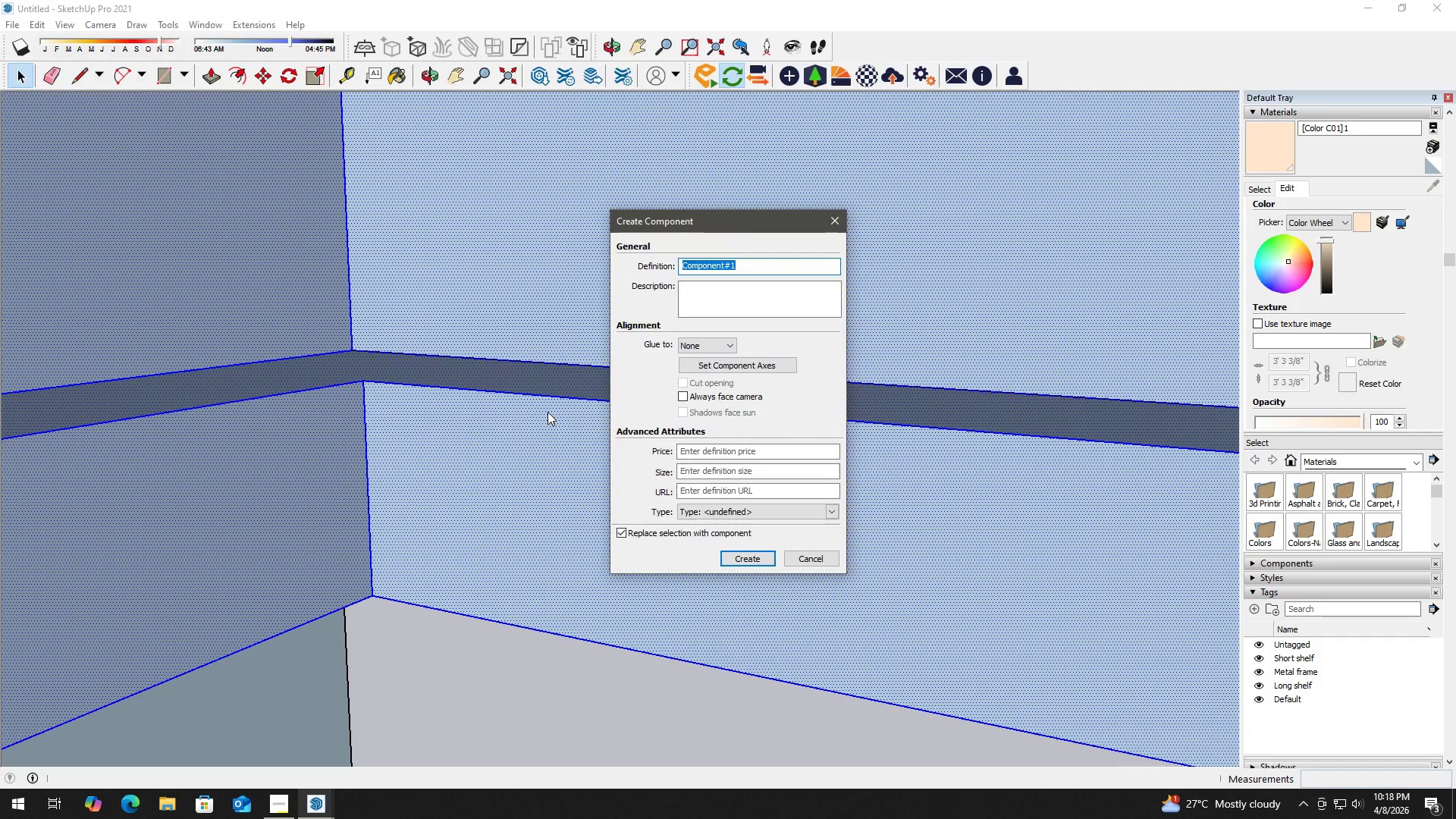 
type(Ceiling)
 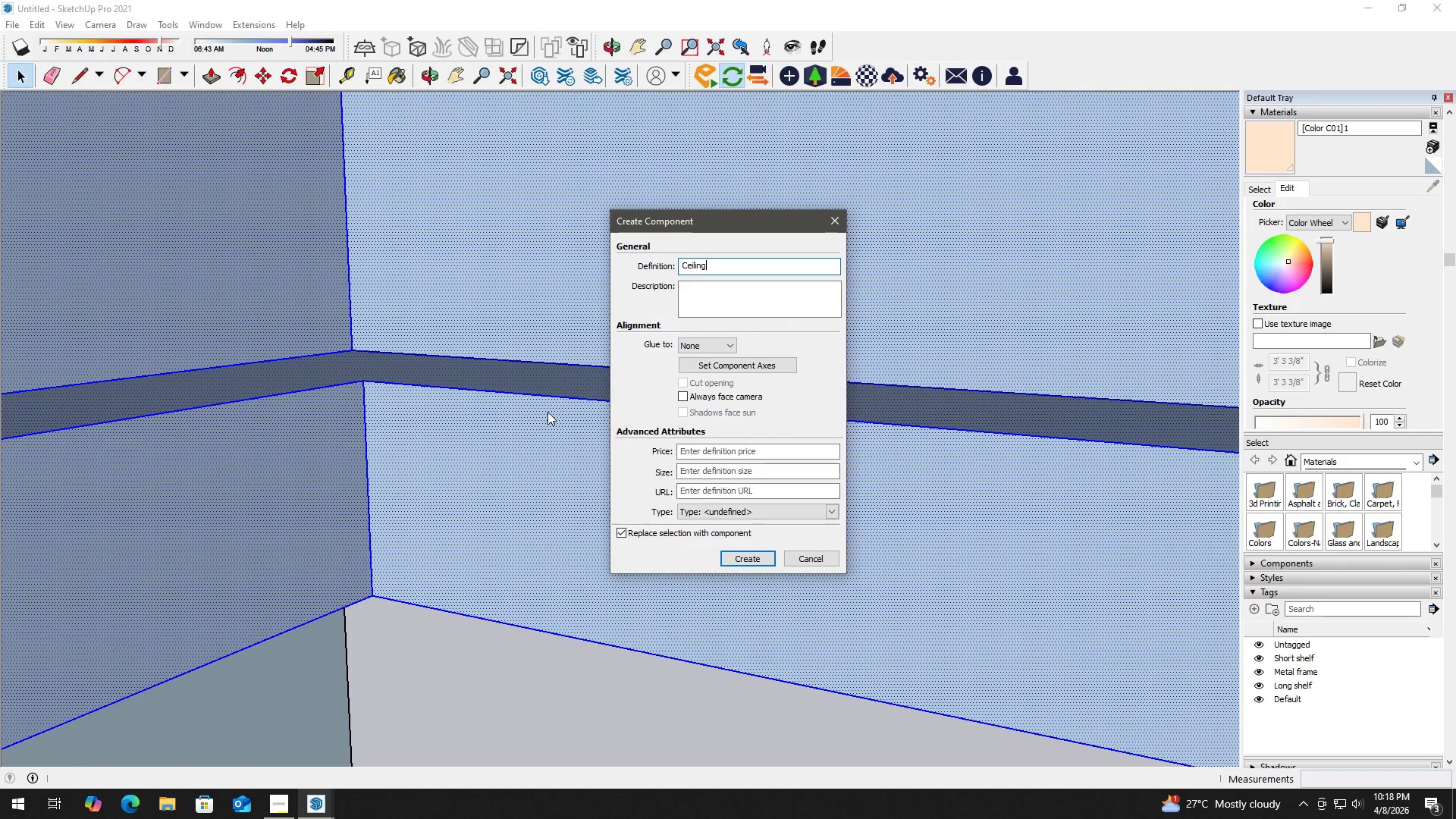 
key(Enter)
 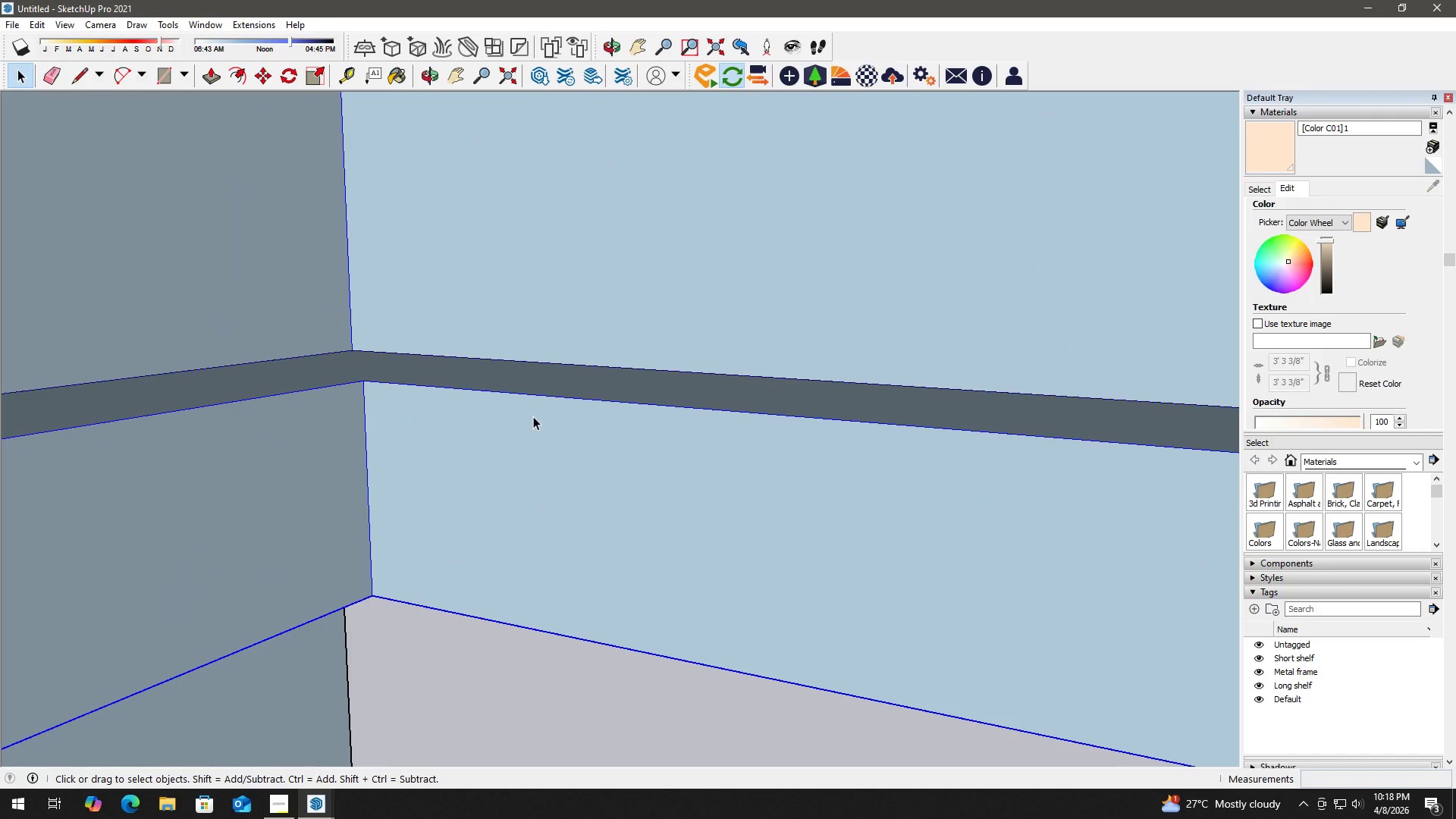 
double_click([560, 376])
 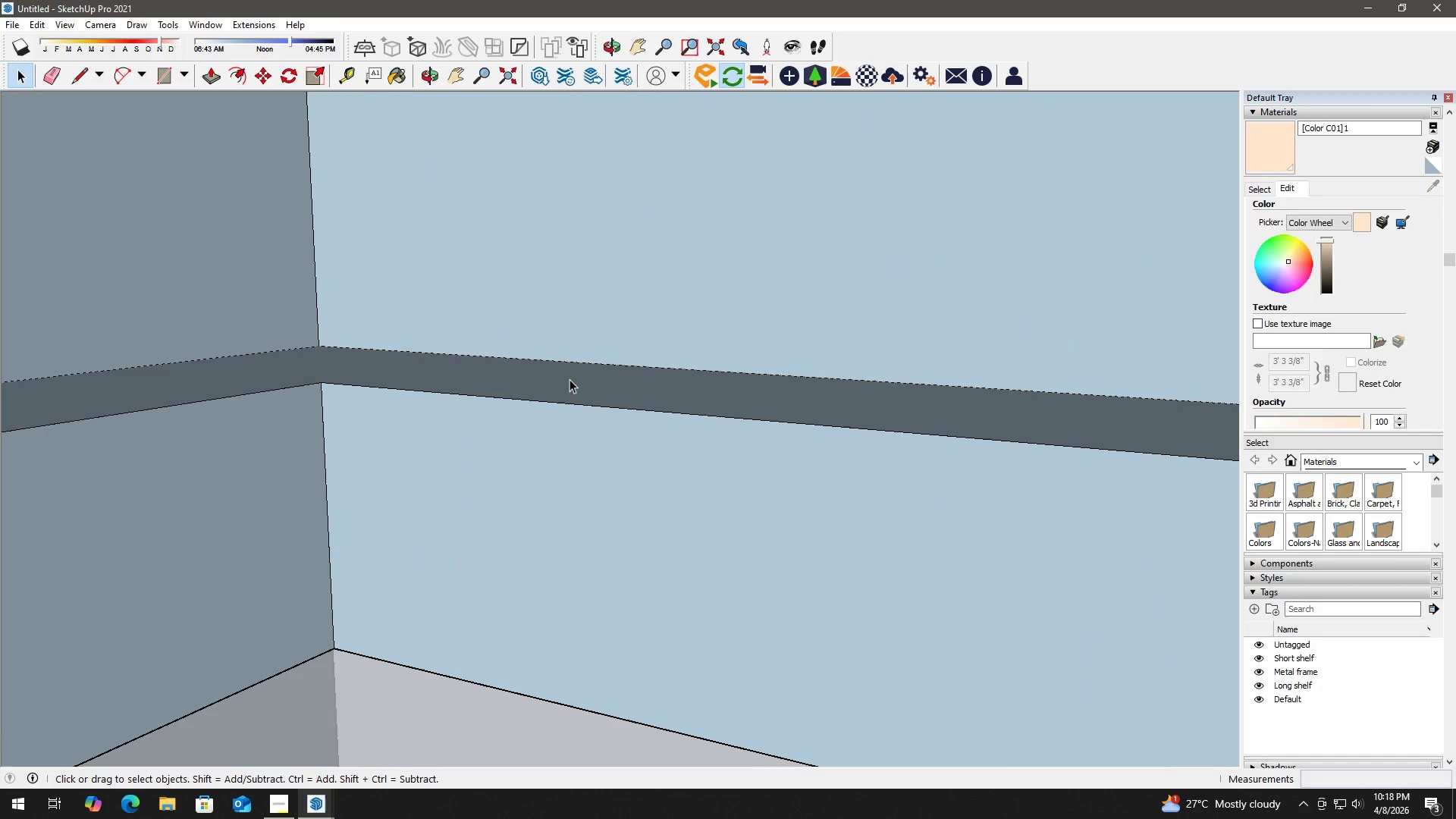 
scroll: coordinate [533, 374], scroll_direction: up, amount: 2.0
 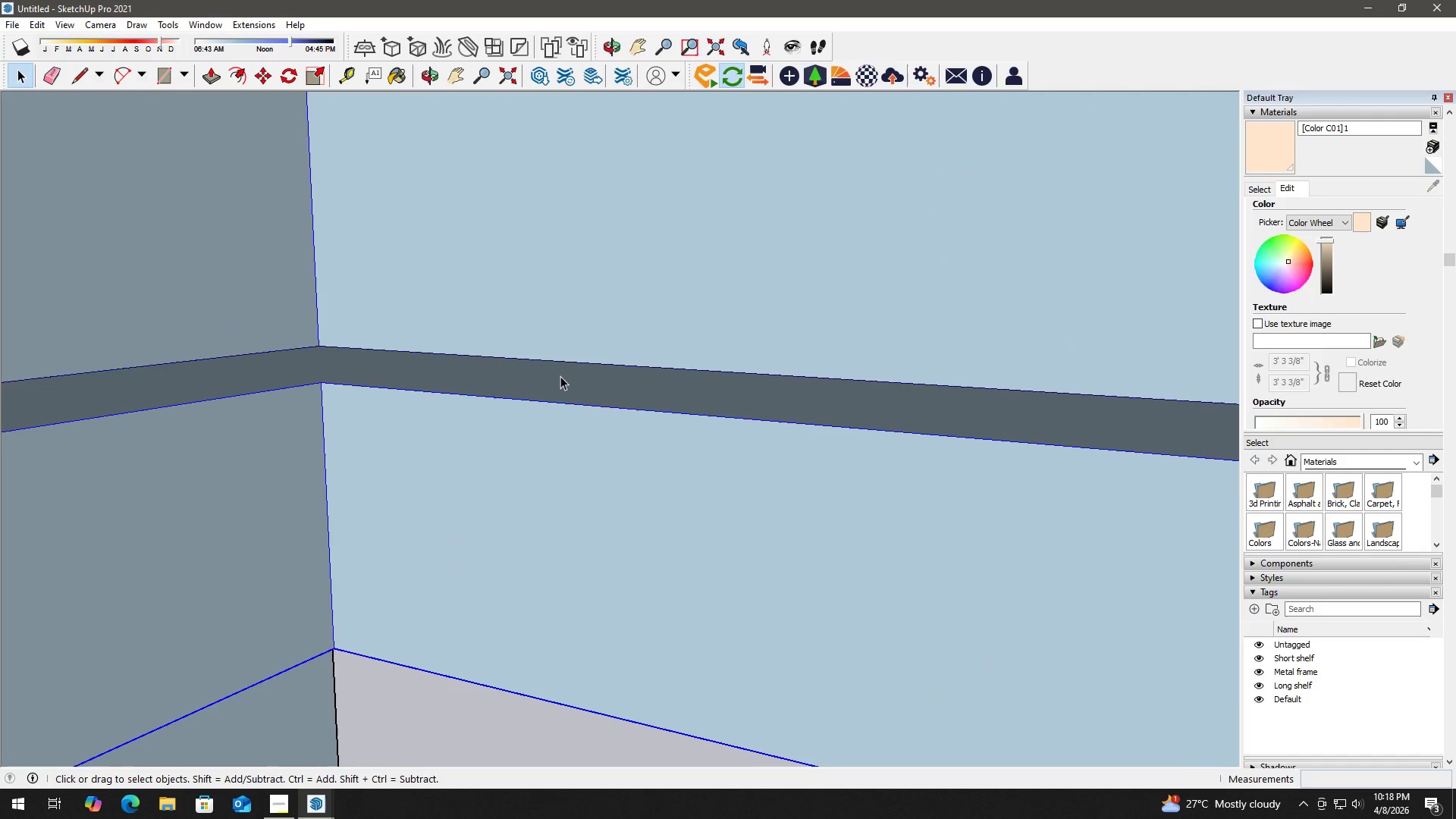 
key(B)
 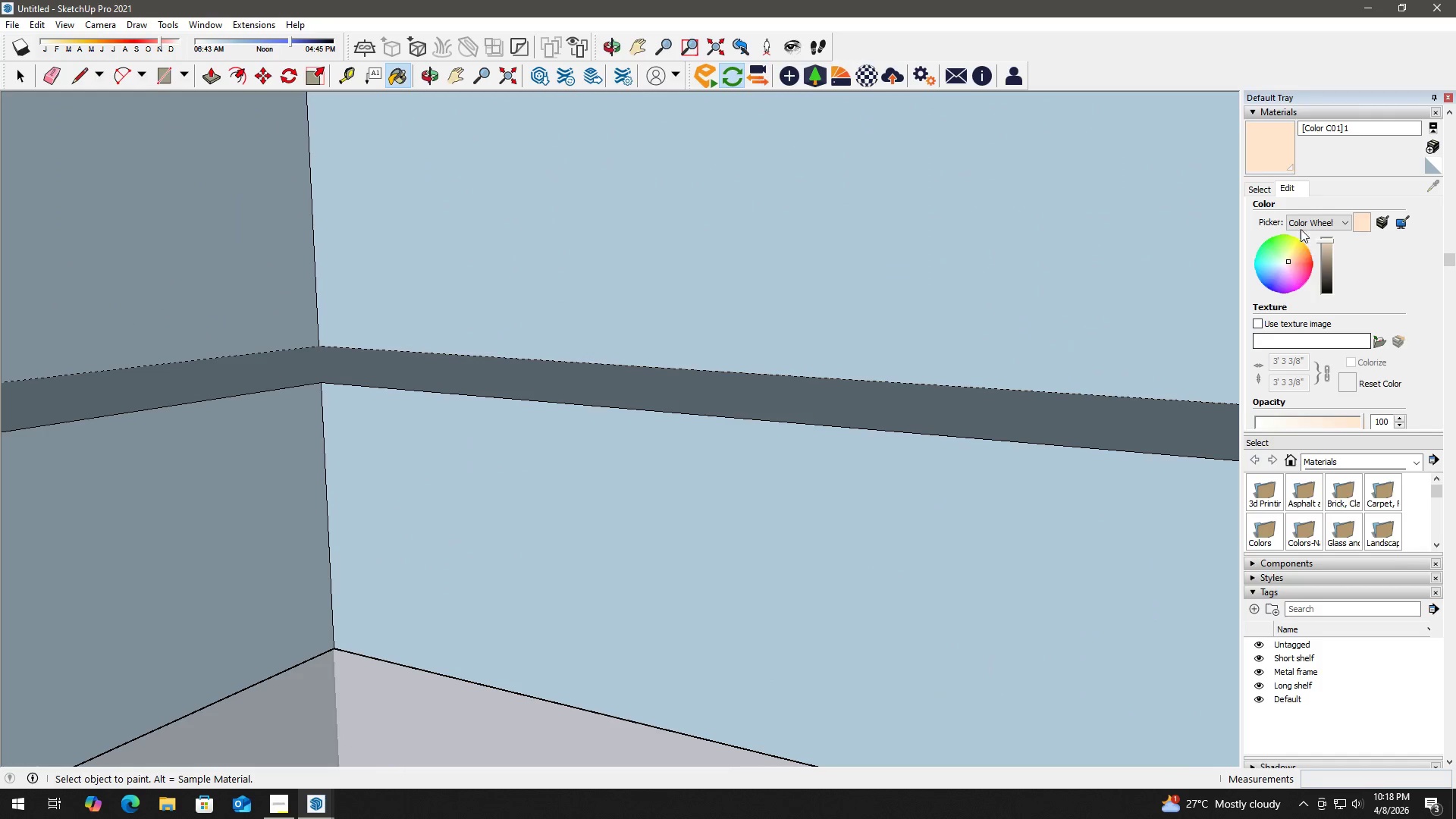 
left_click([1272, 190])
 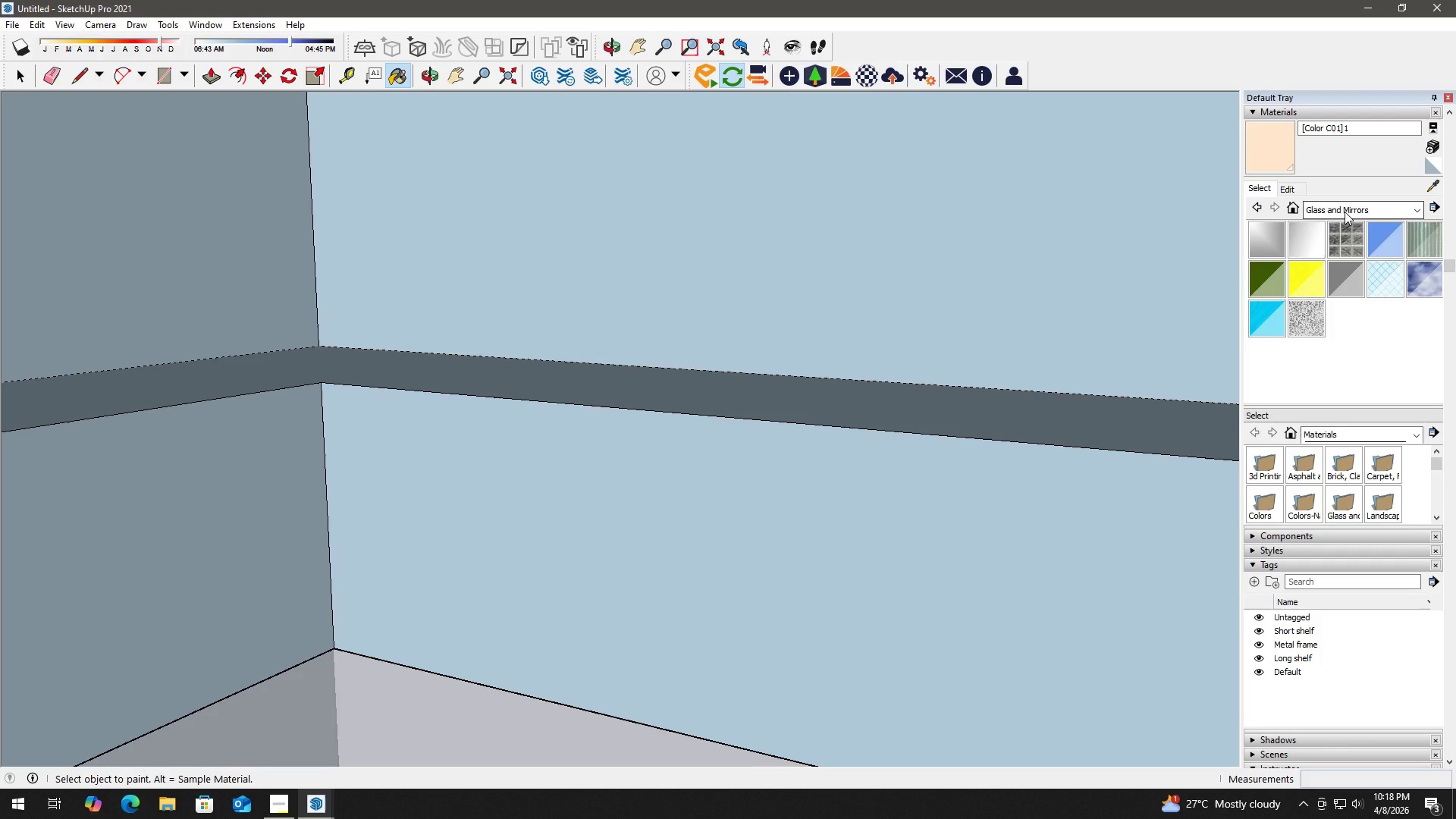 
left_click([1348, 210])
 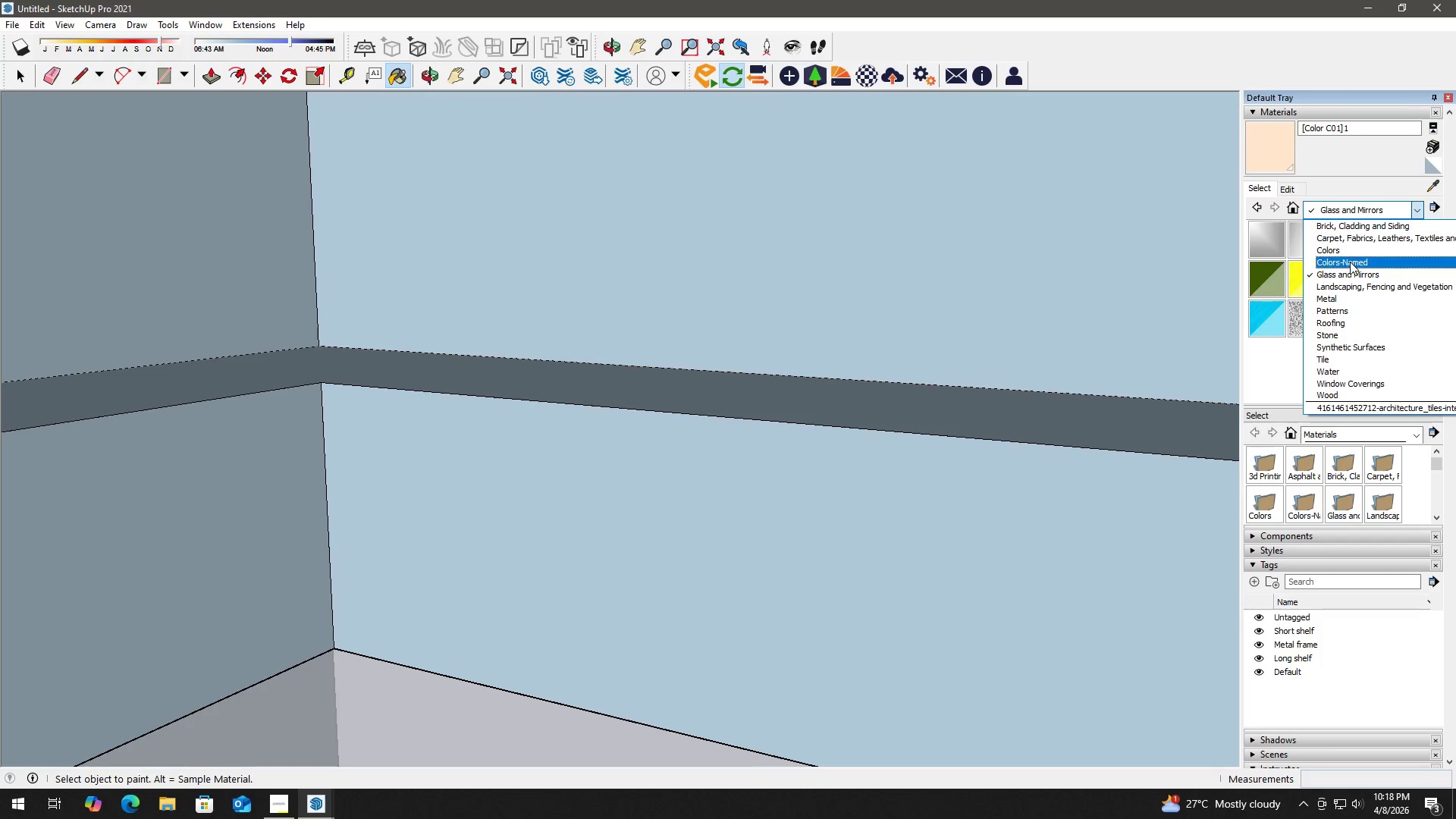 
left_click([1356, 252])
 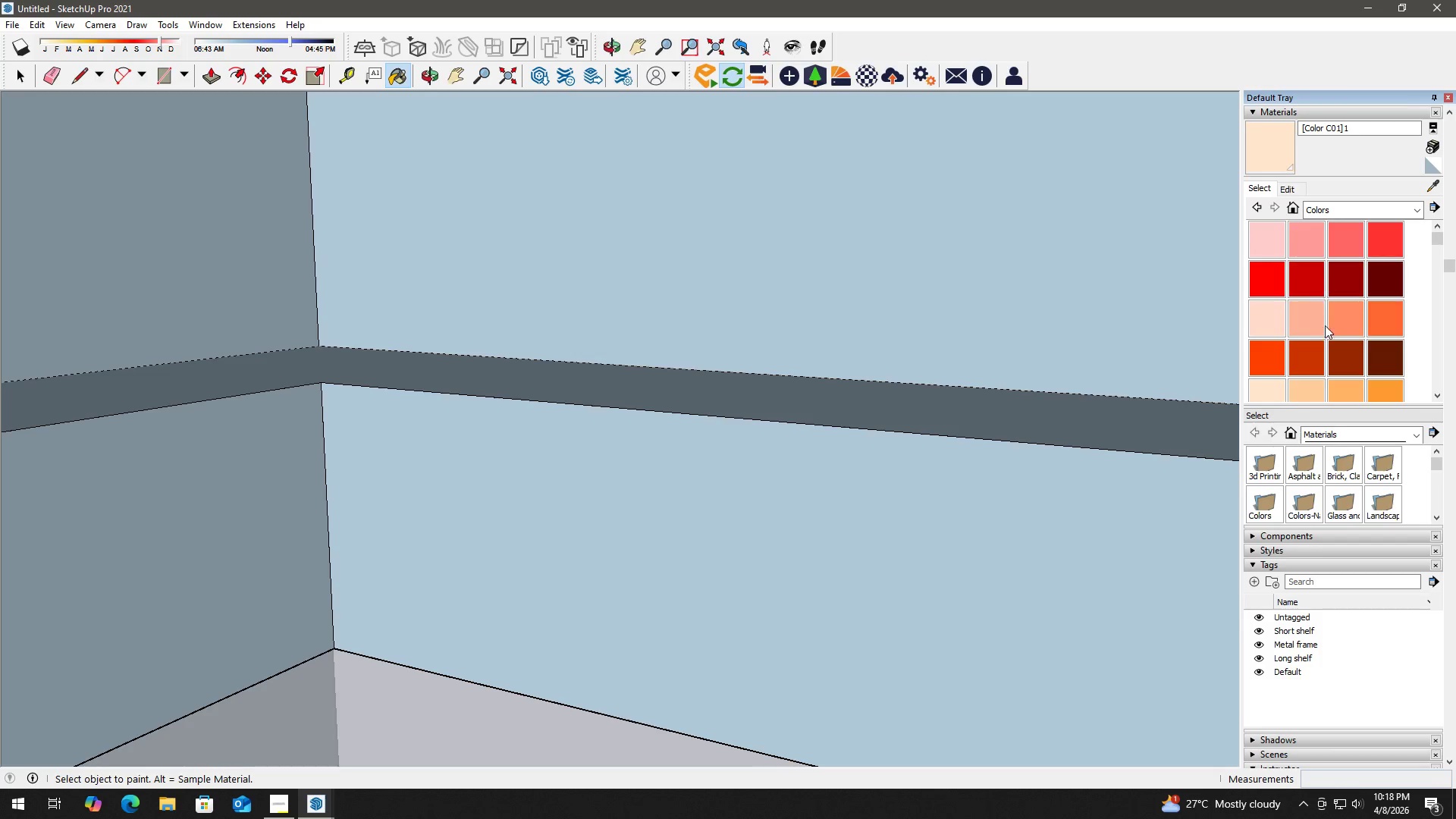 
scroll: coordinate [1320, 353], scroll_direction: down, amount: 3.0
 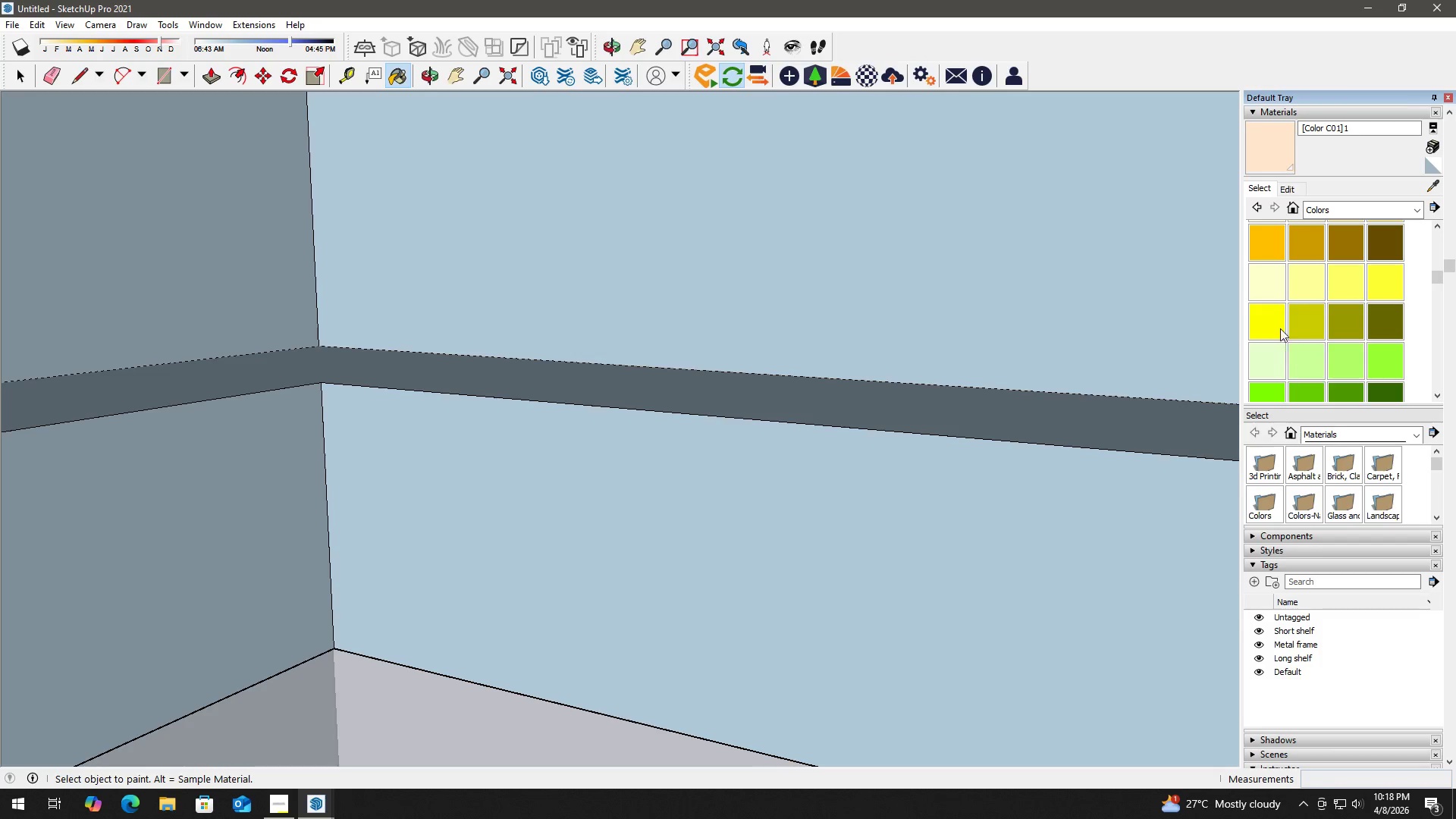 
left_click([1276, 285])
 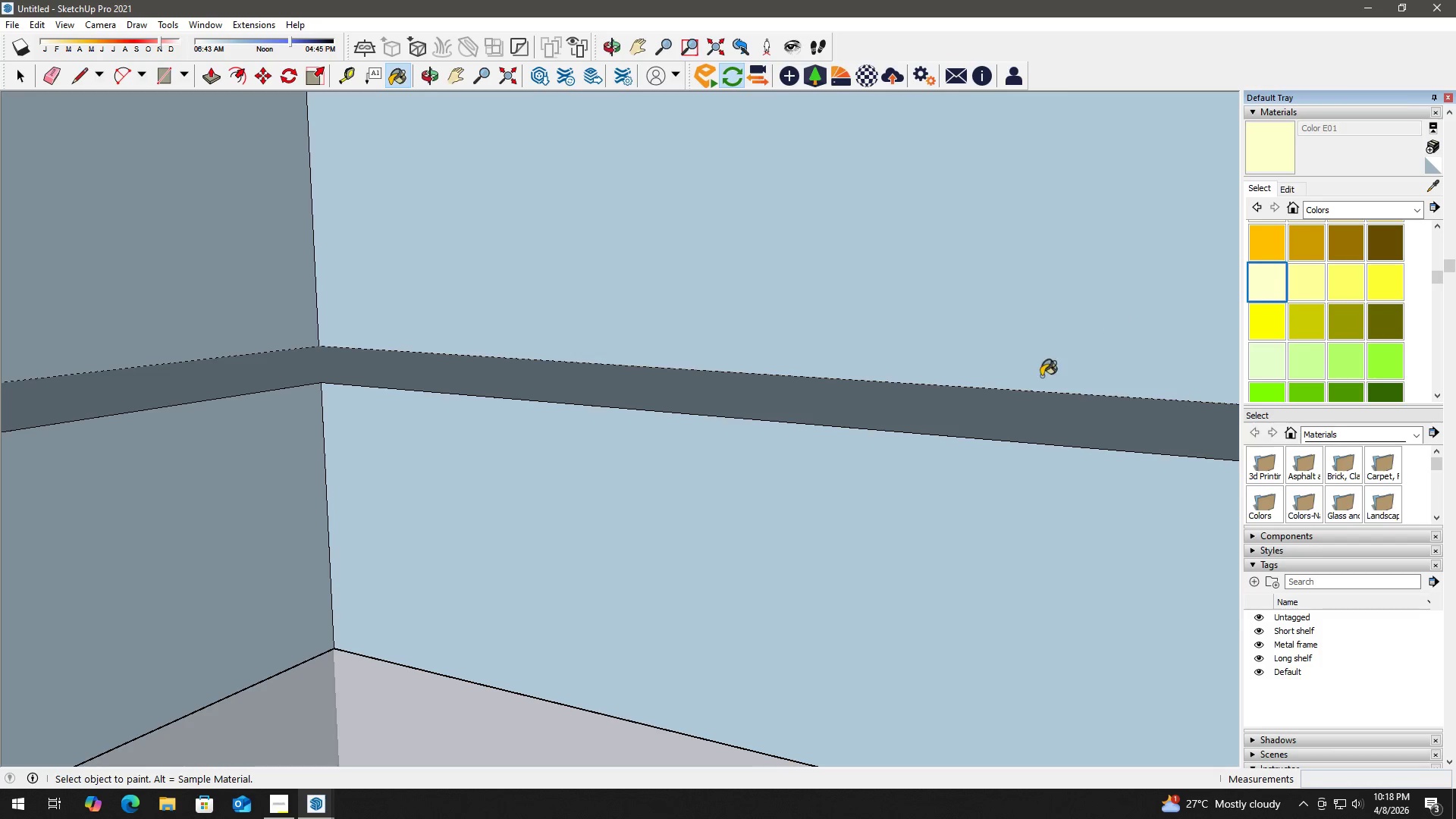 
key(Space)
 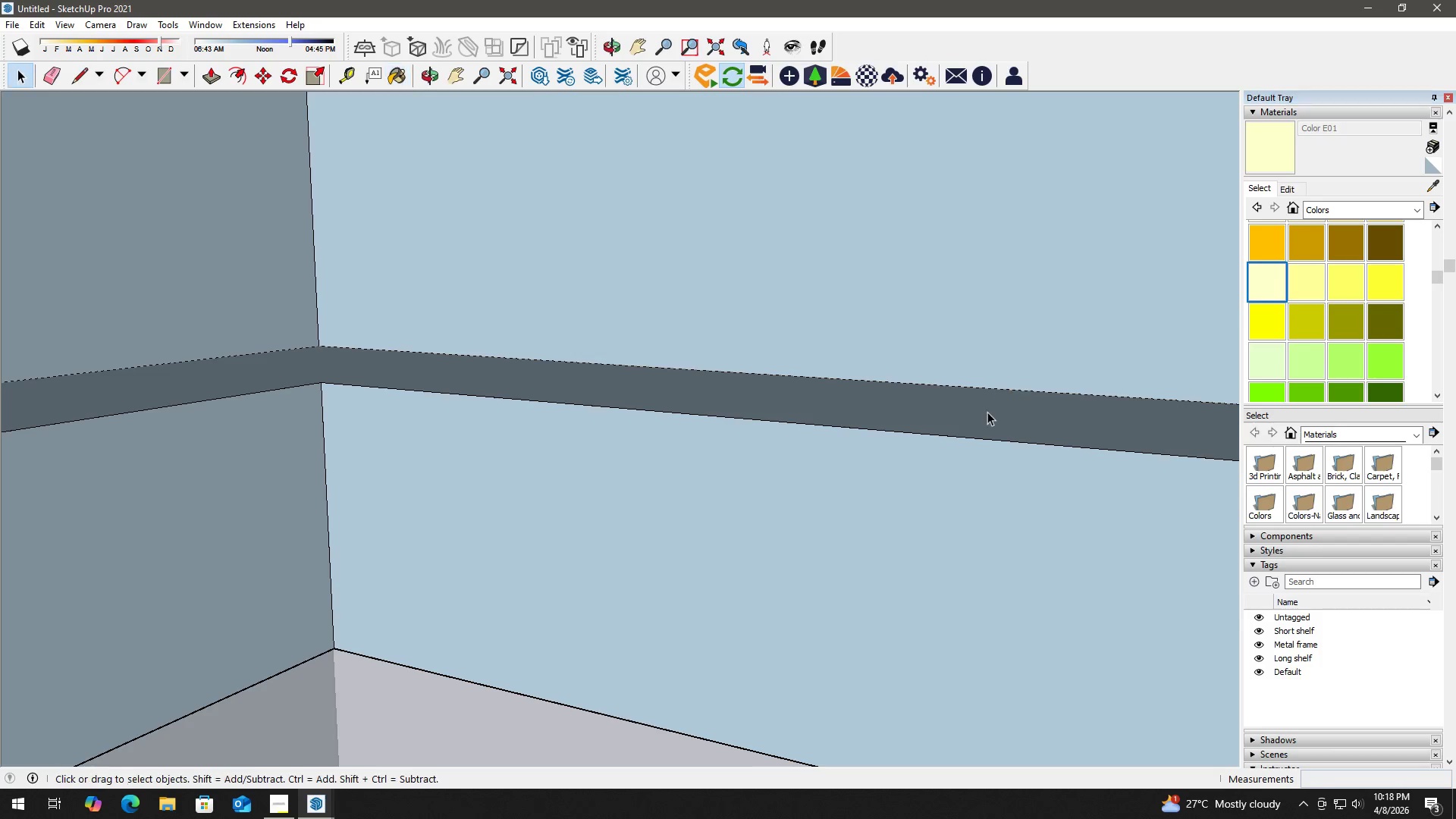 
left_click([987, 412])
 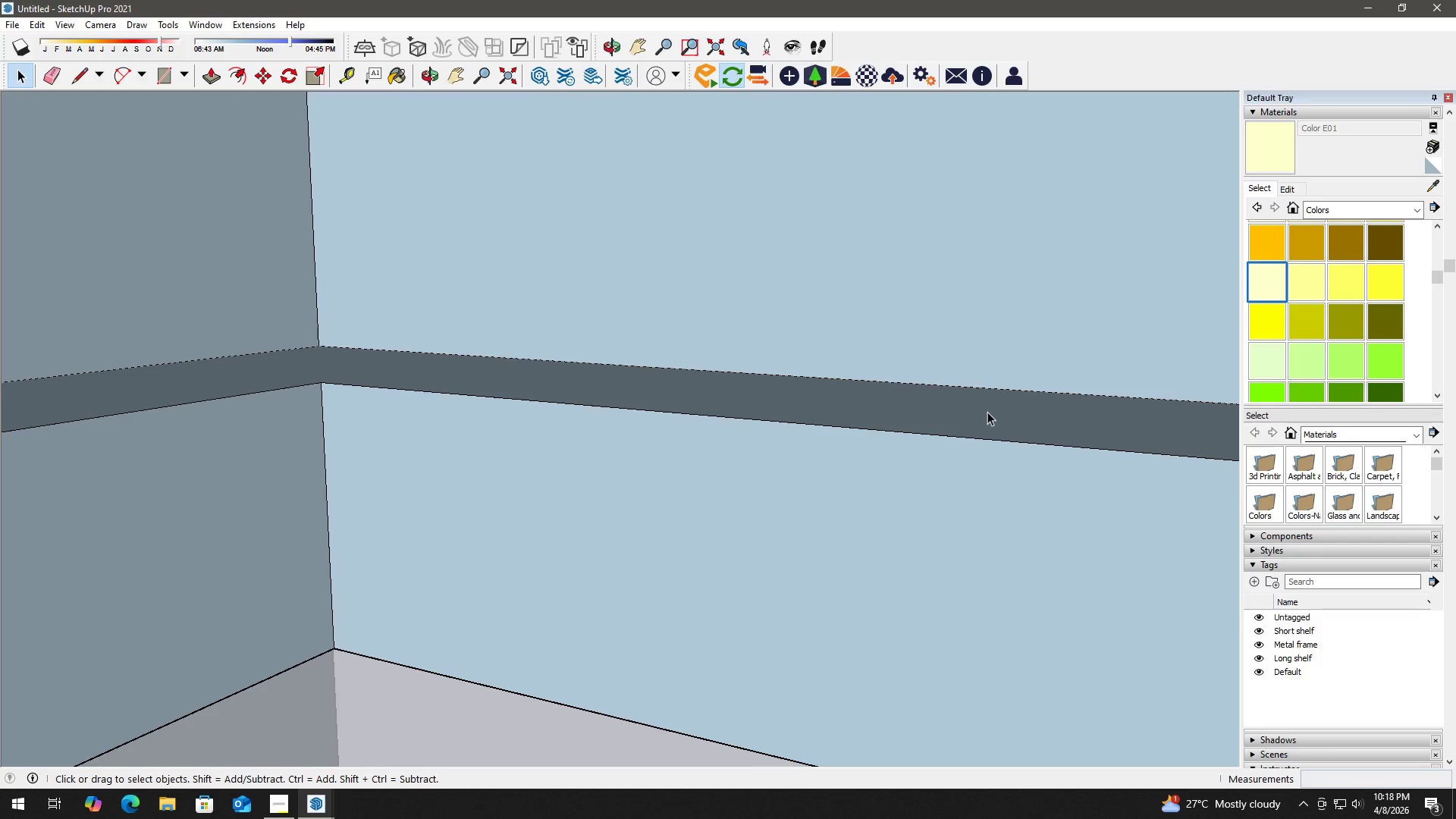 
double_click([987, 412])
 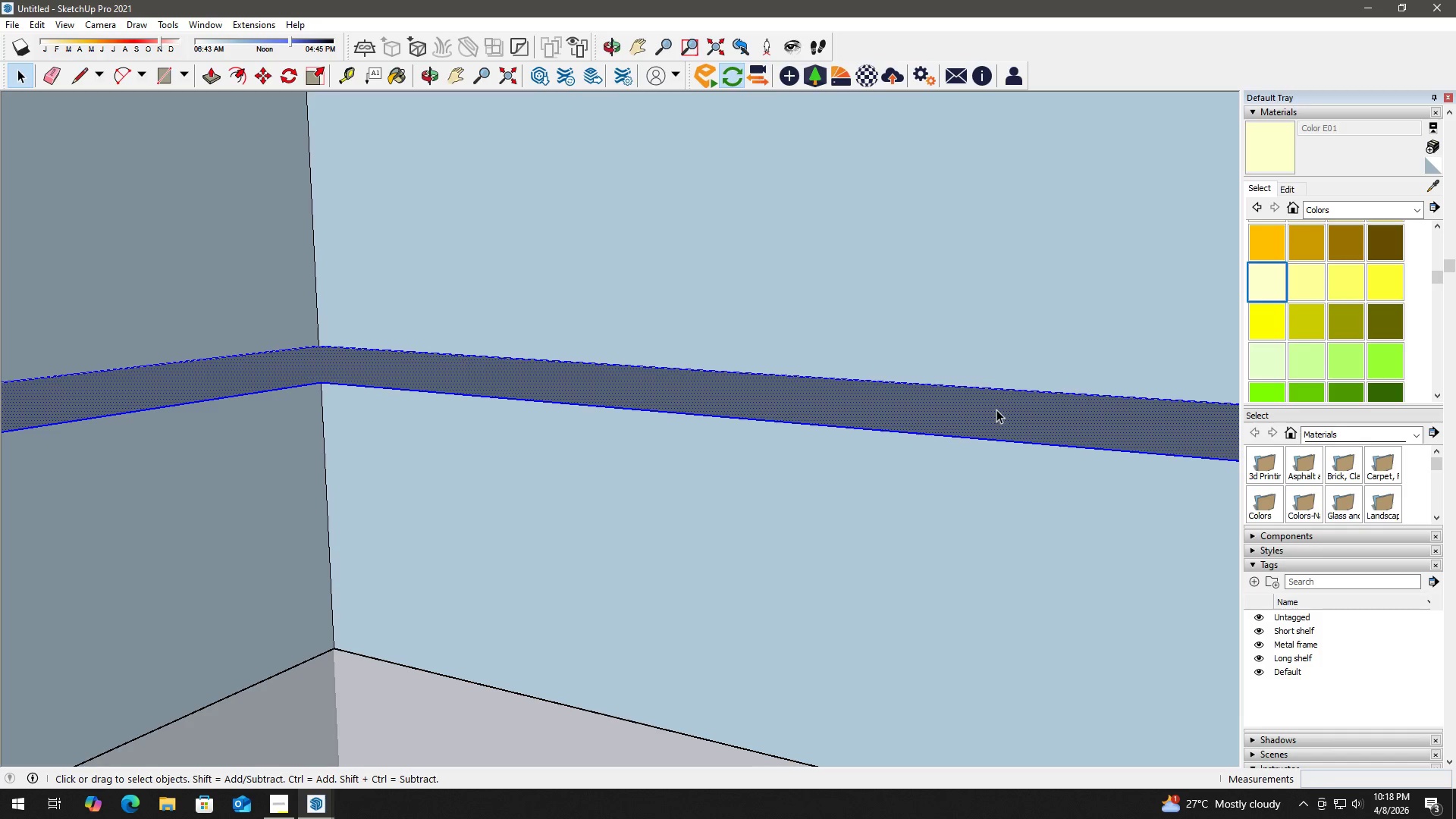 
key(B)
 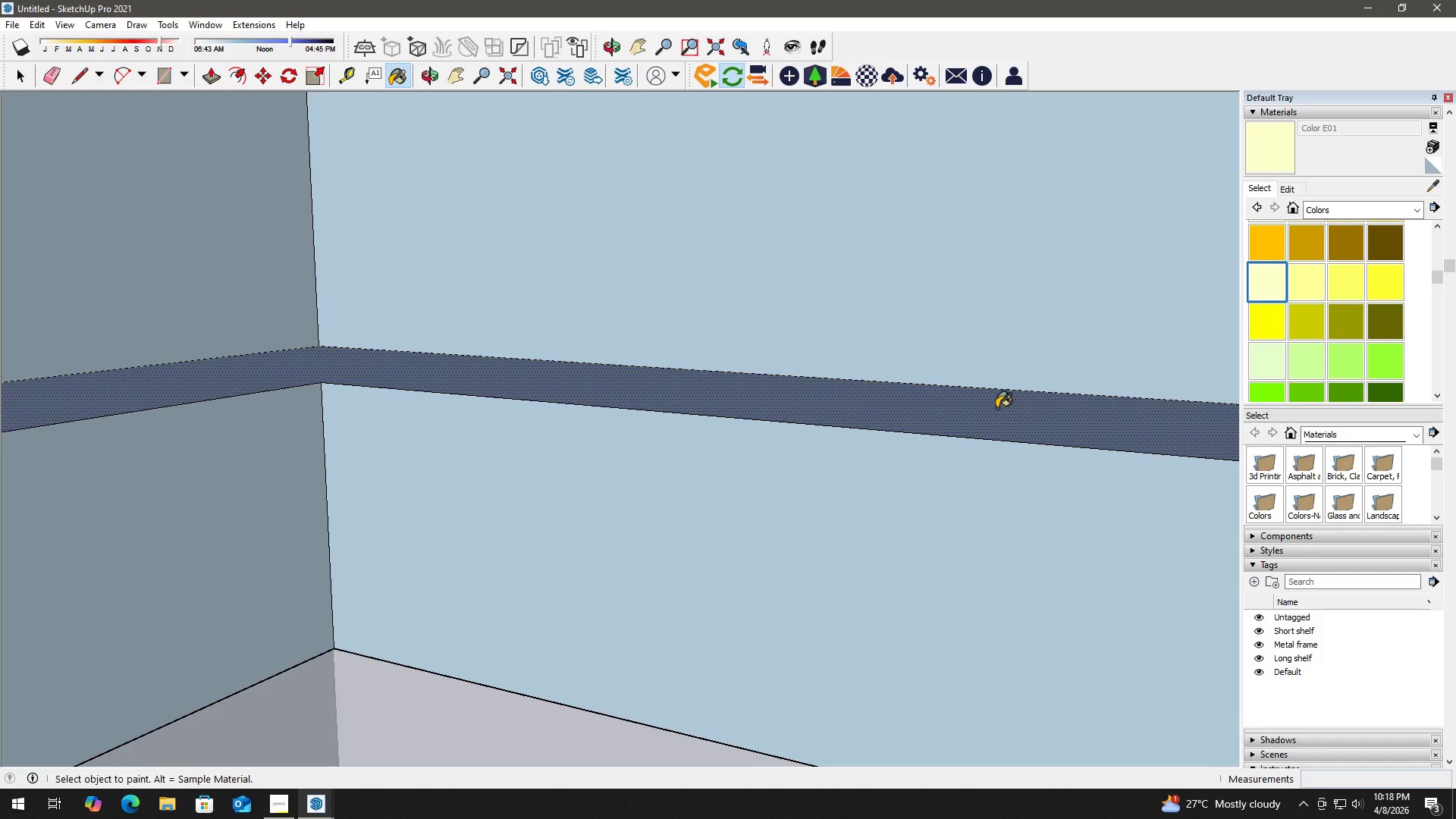 
left_click([996, 408])
 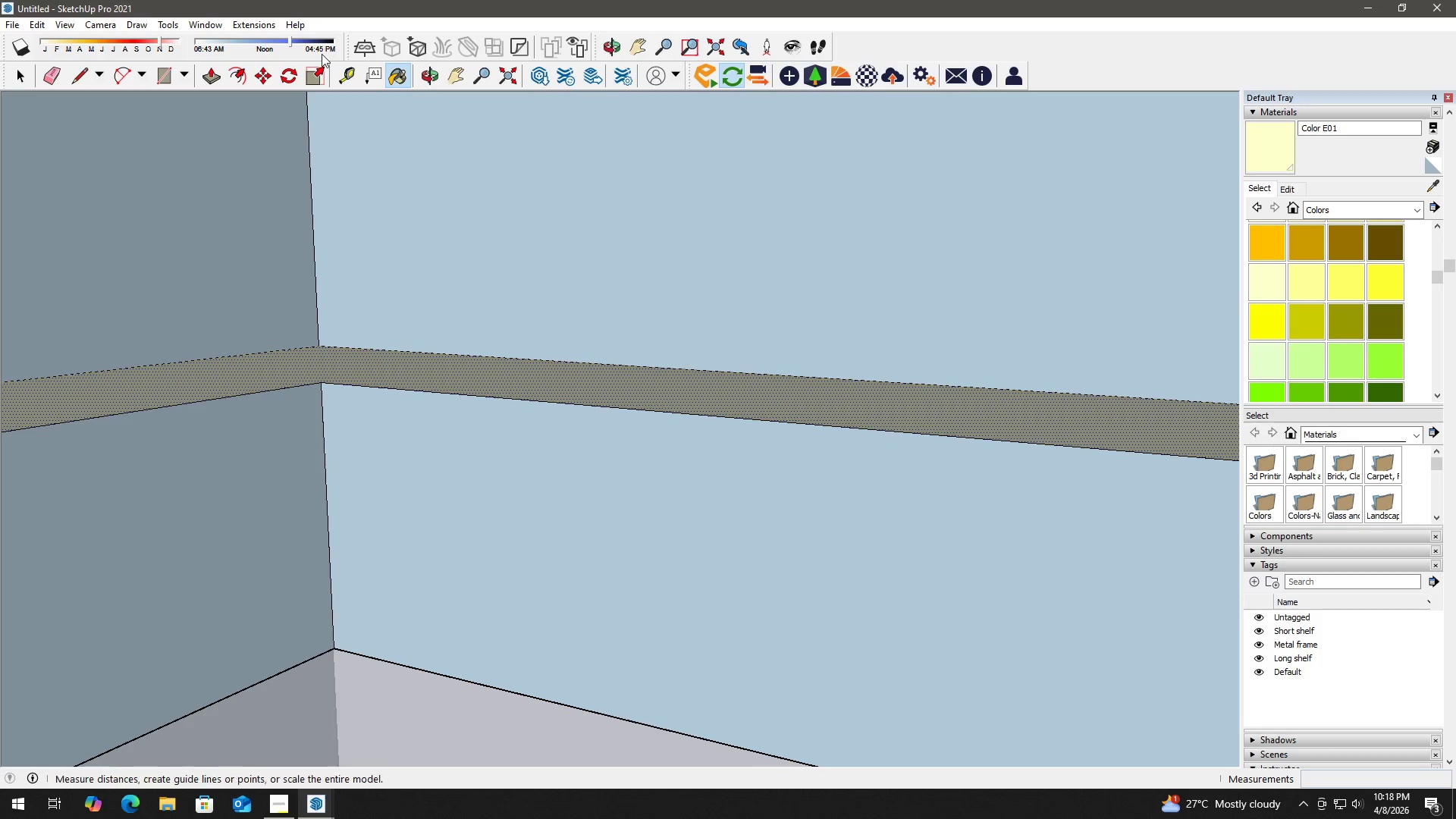 
left_click([249, 22])
 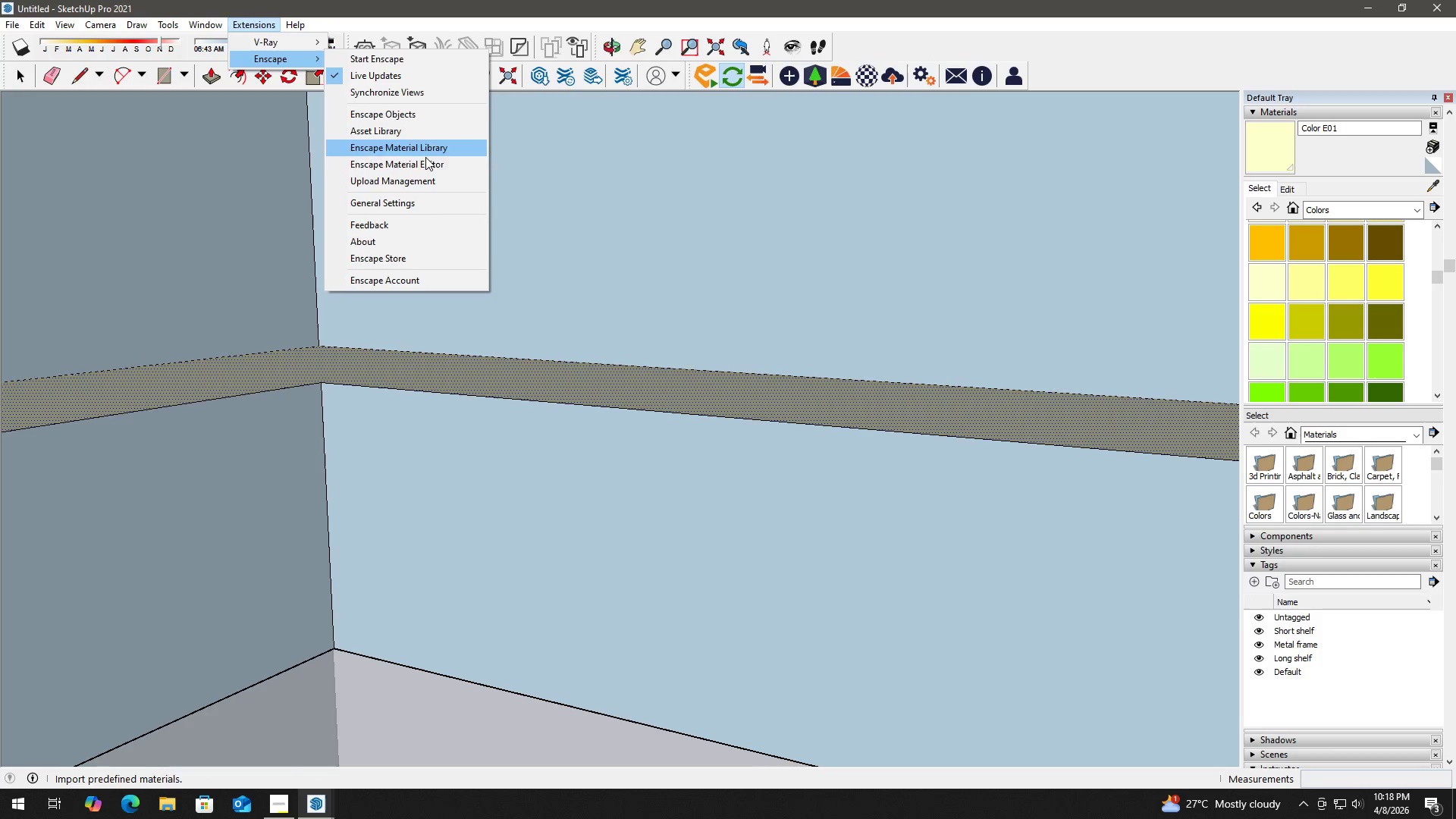 
left_click([426, 161])
 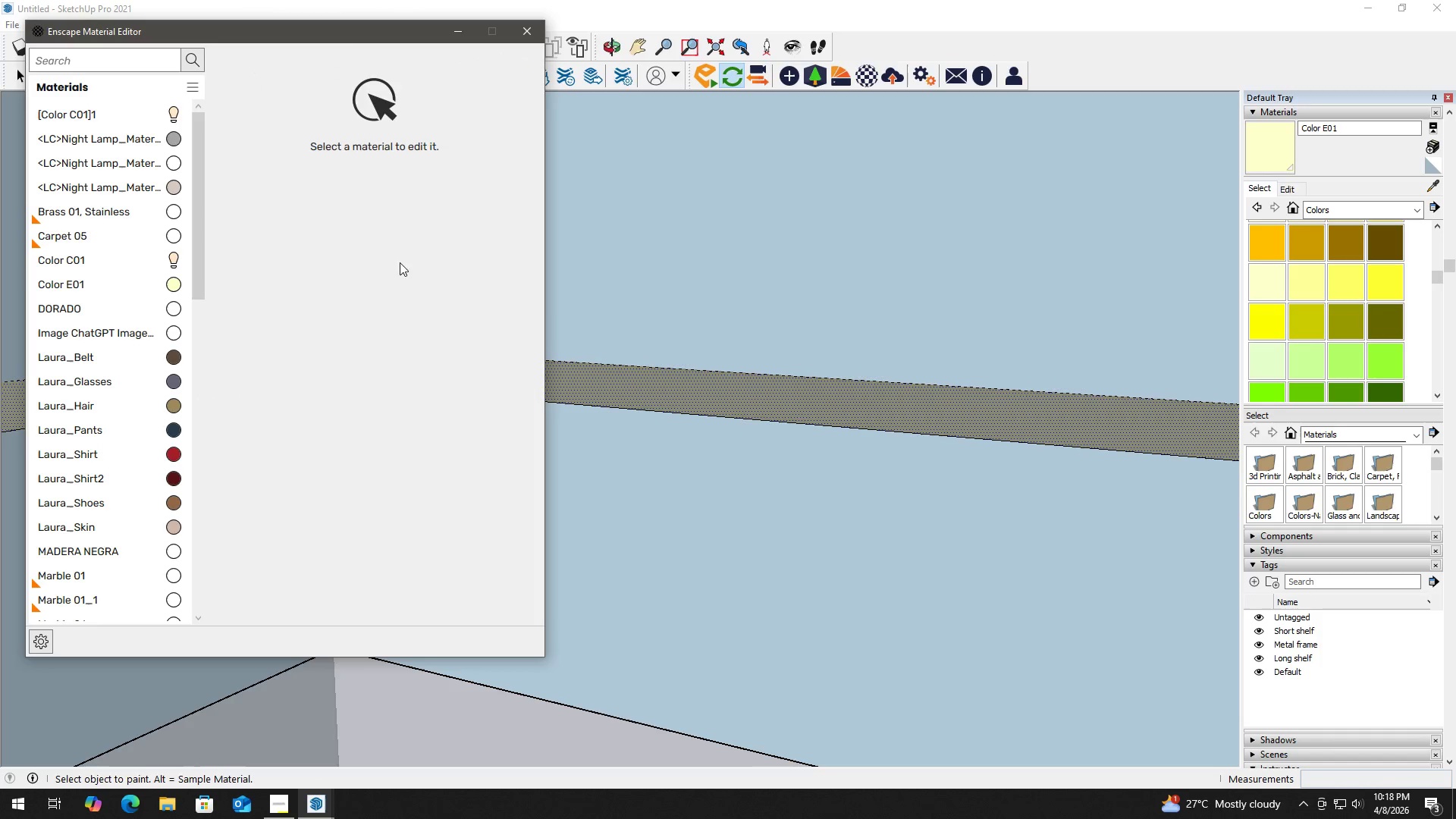 
hold_key(key=AltLeft, duration=0.53)
 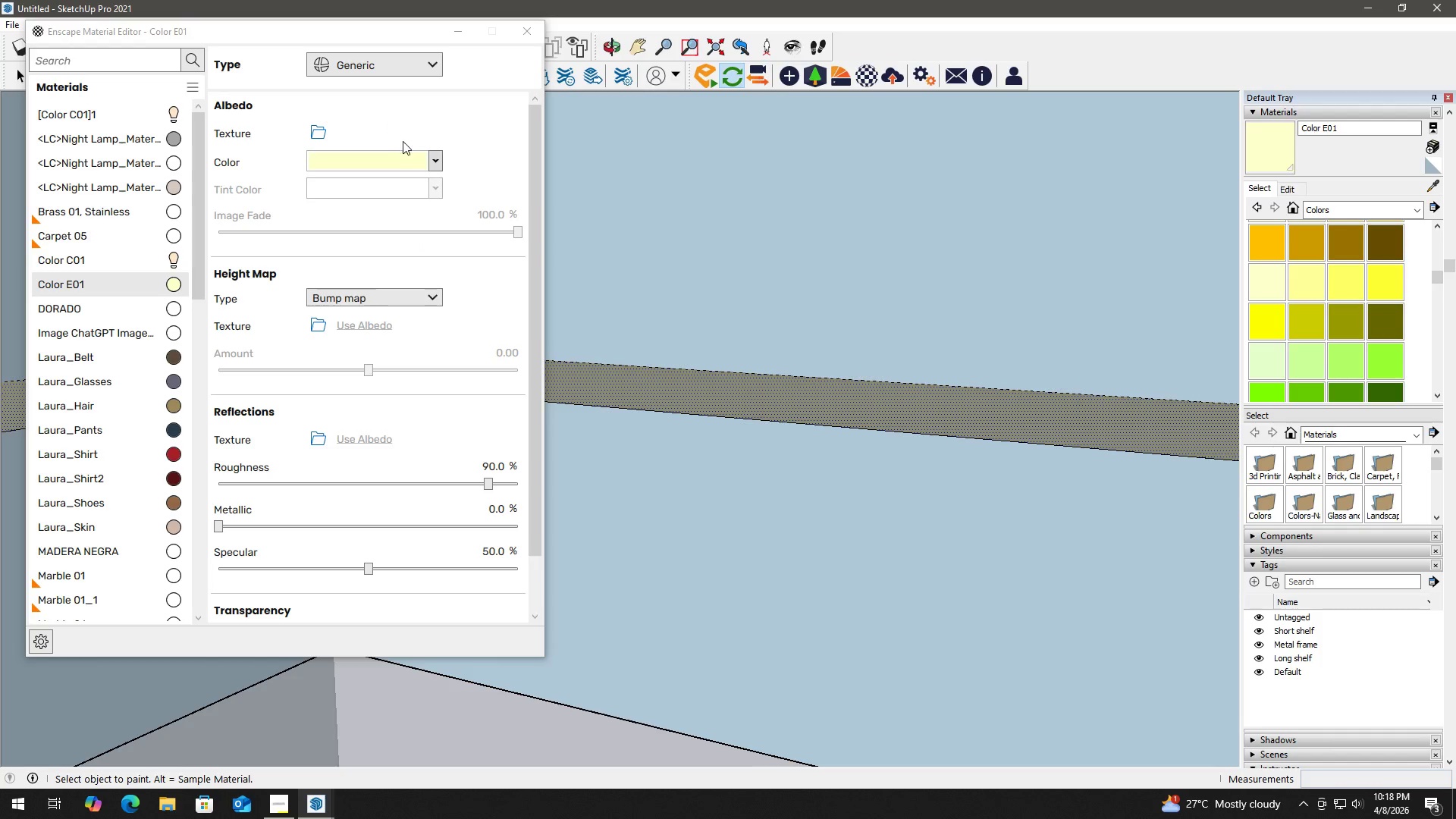 
left_click([403, 68])
 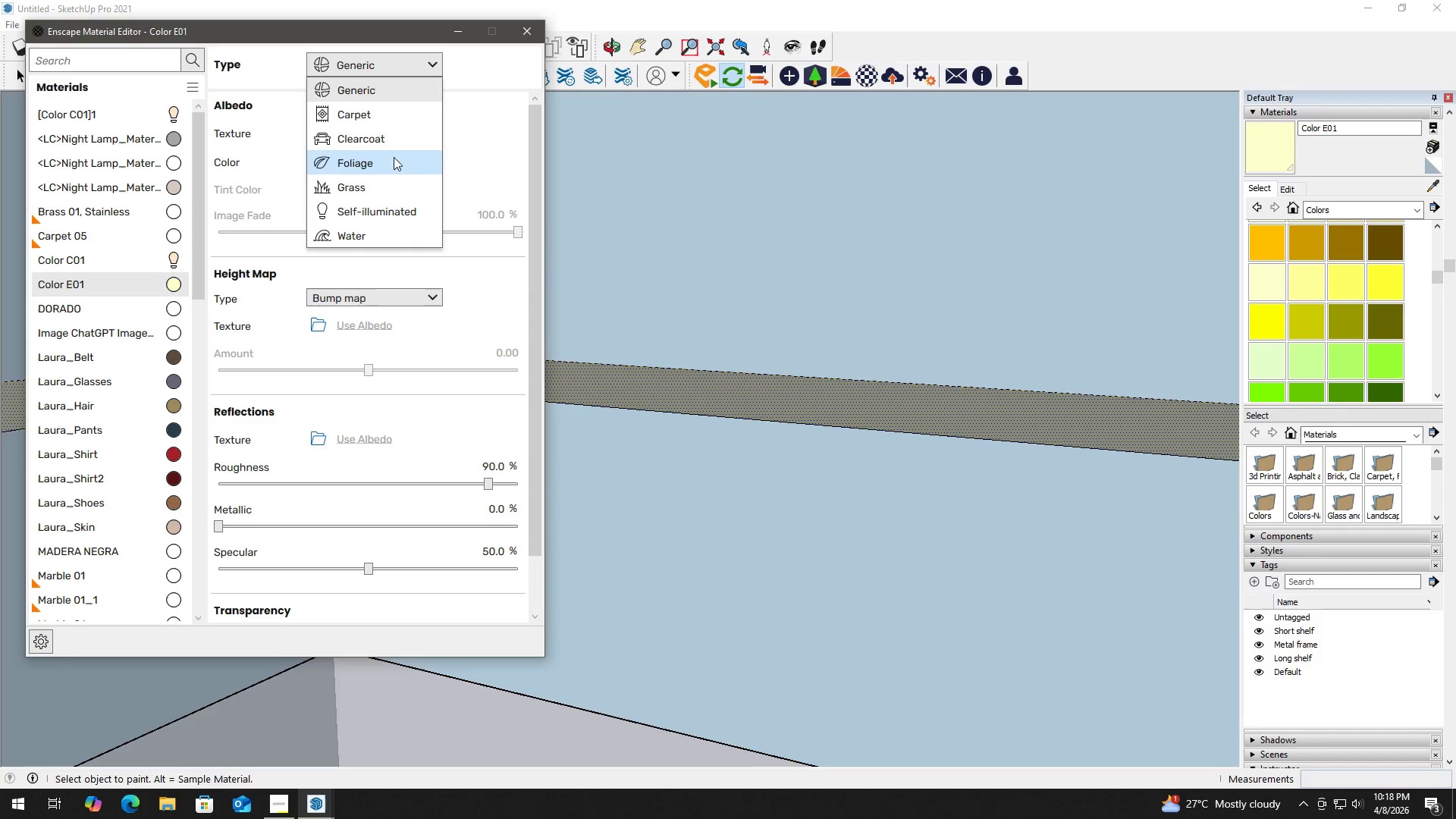 
left_click([381, 209])
 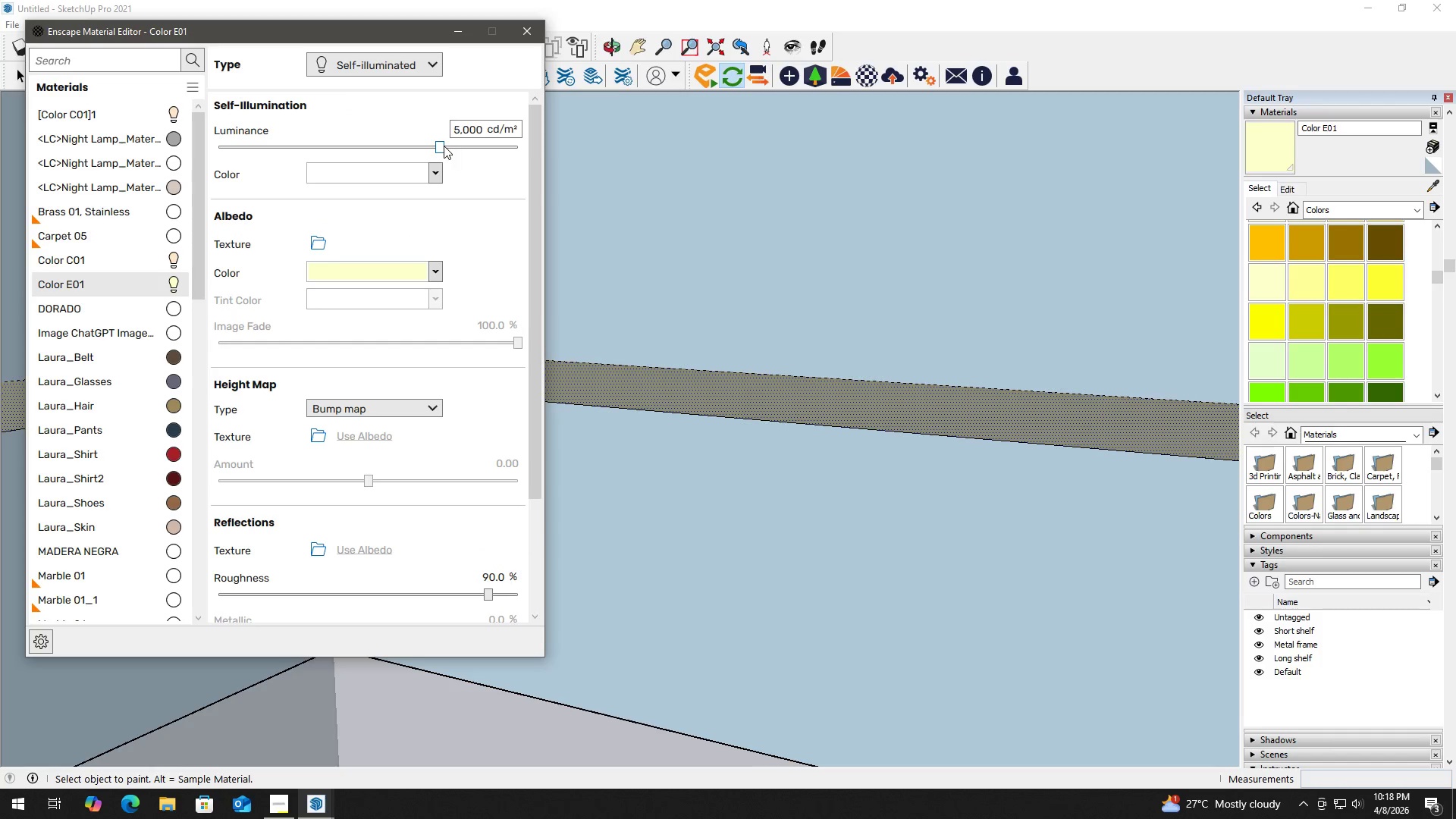 
left_click_drag(start_coordinate=[437, 146], to_coordinate=[348, 151])
 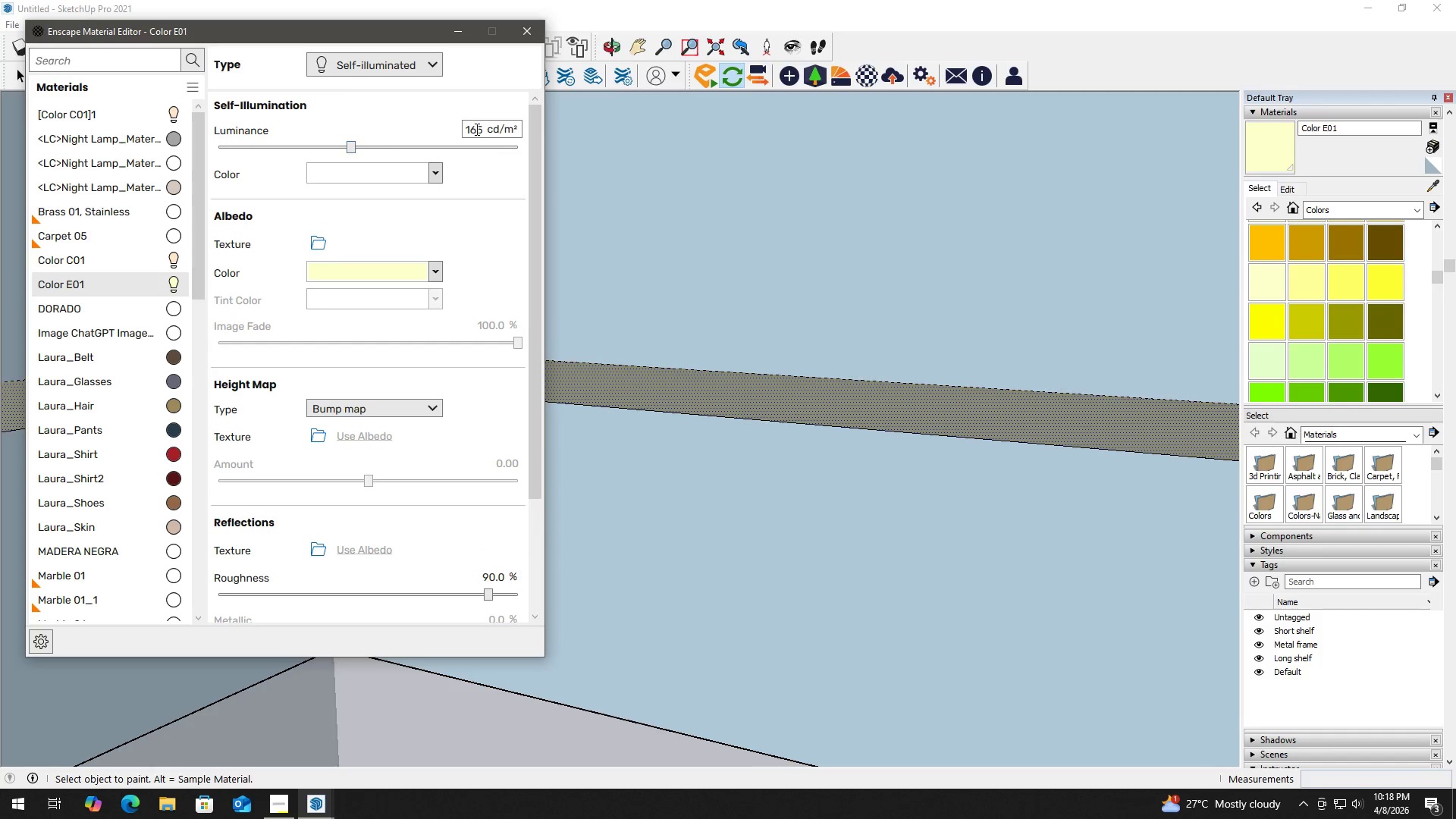 
left_click([475, 129])
 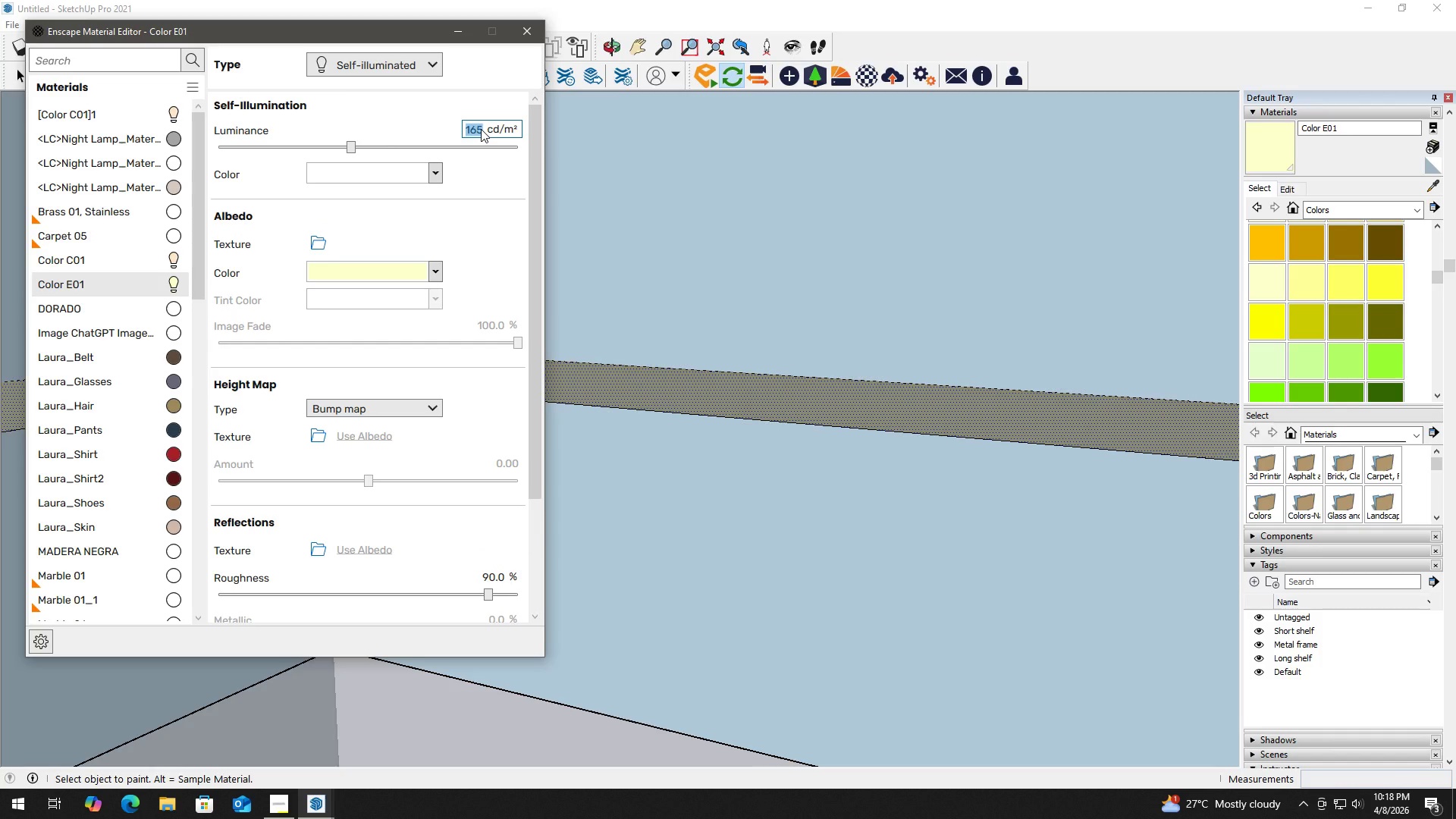 
key(Numpad5)
 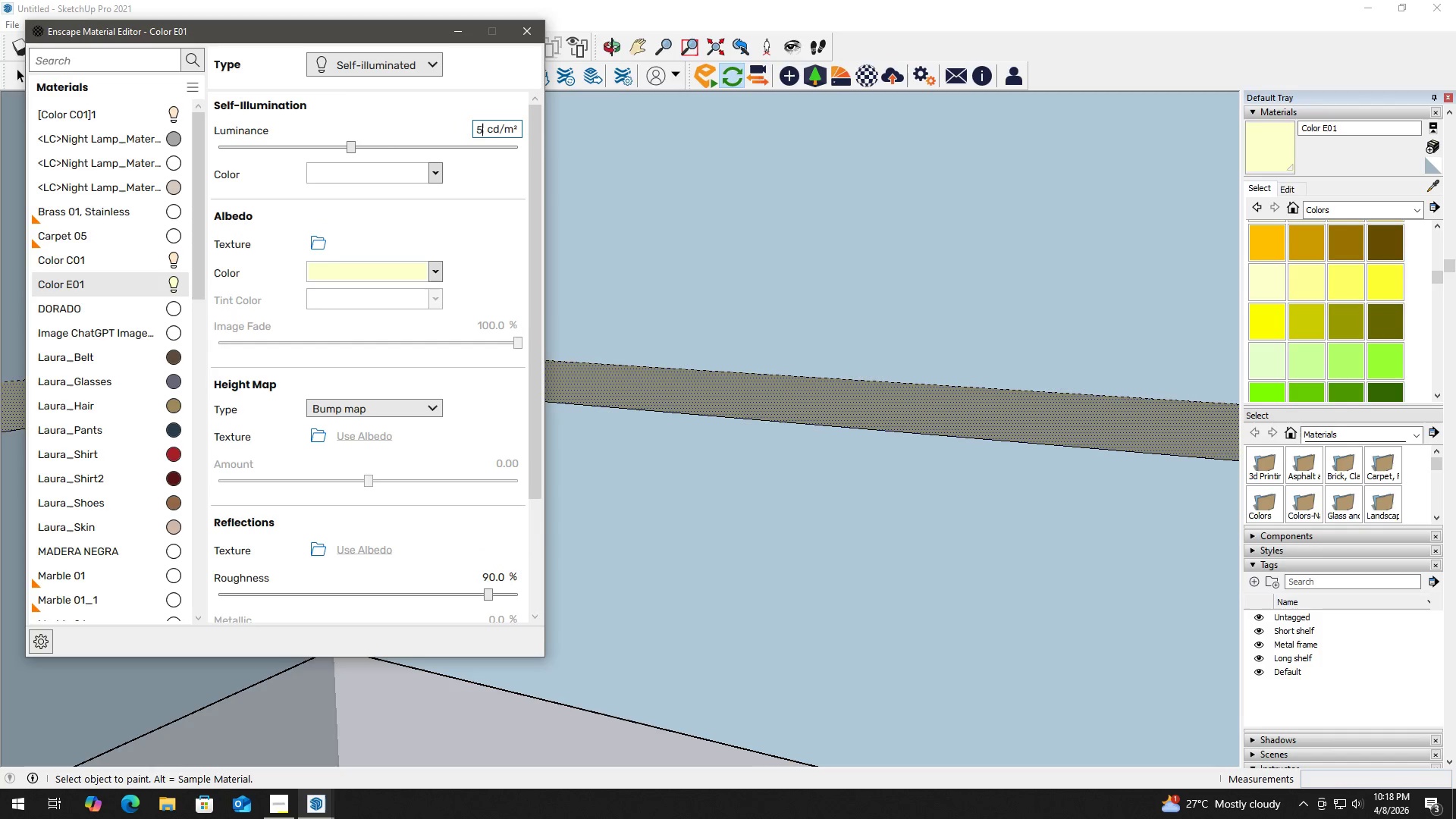 
key(Numpad0)
 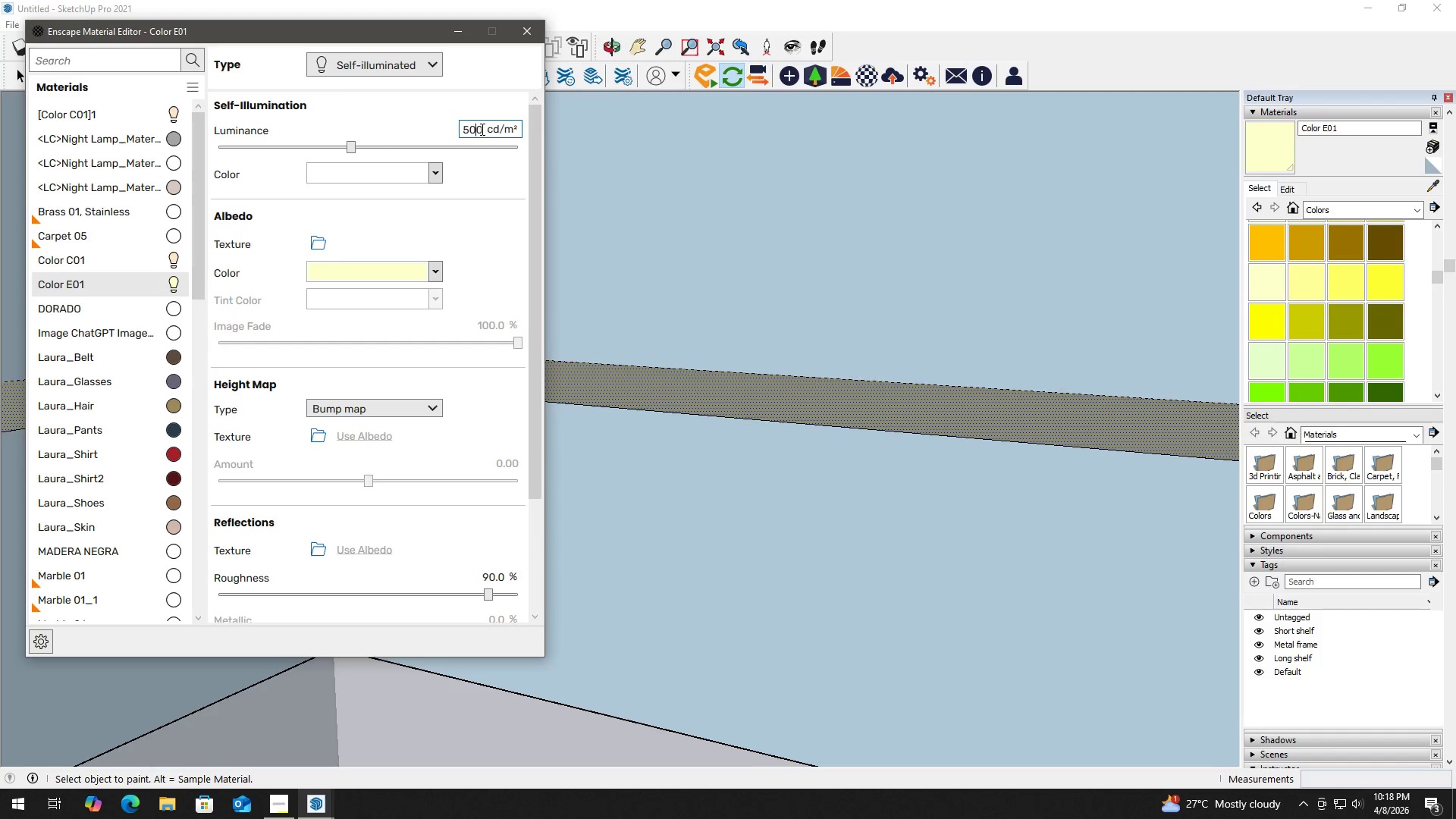 
key(Numpad0)
 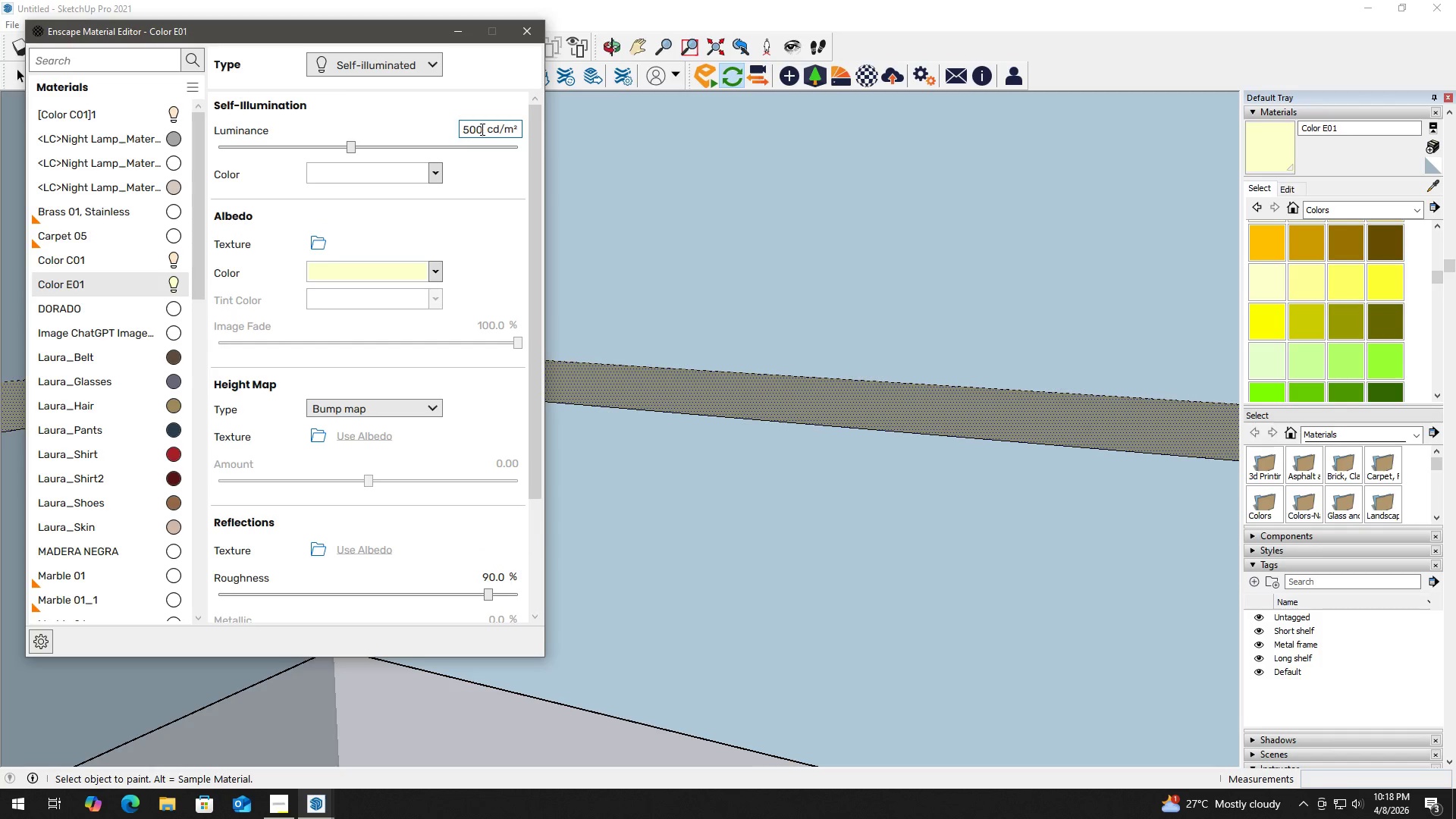 
key(NumpadEnter)
 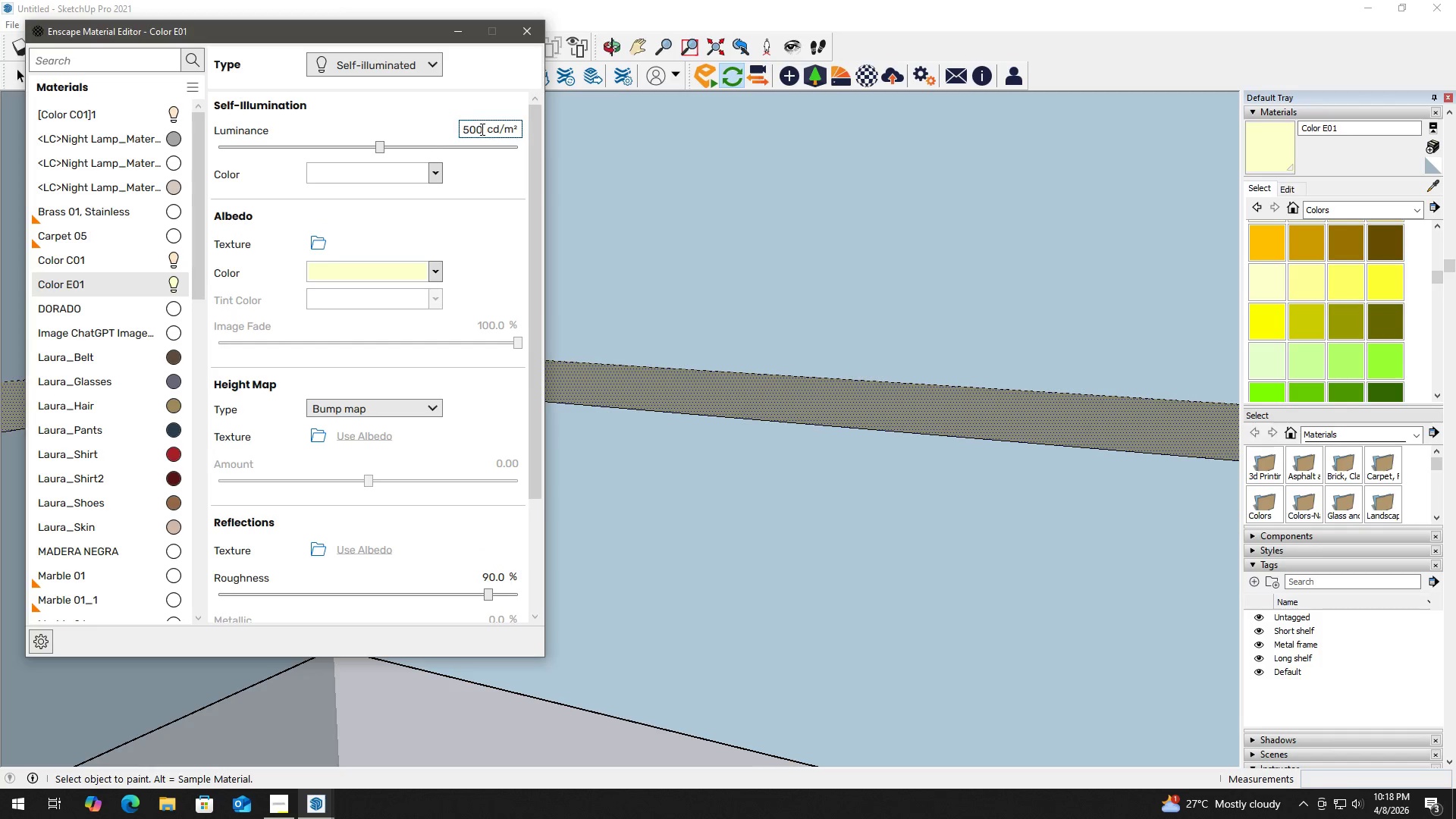 
key(Alt+Tab)
 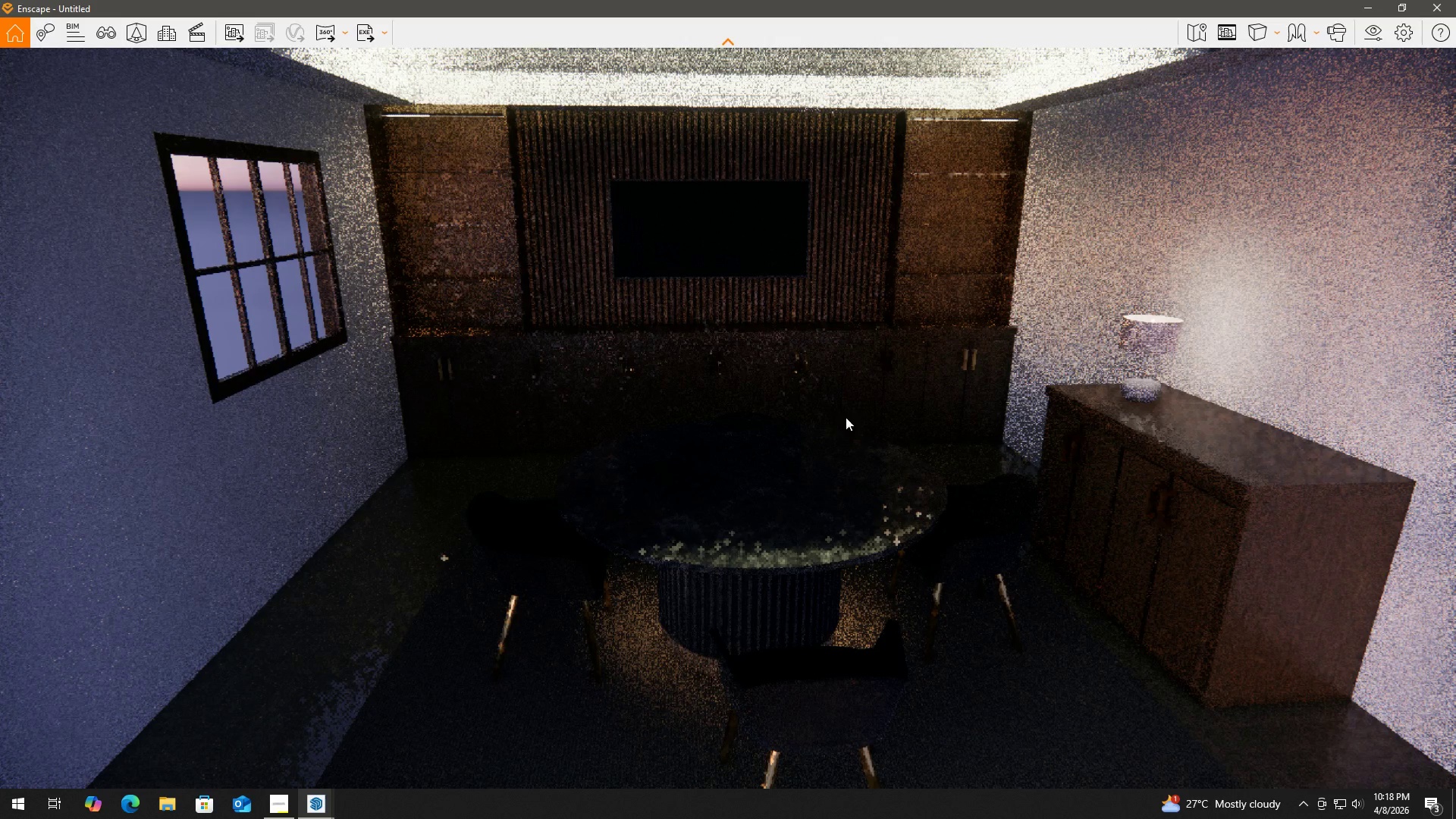 
hold_key(key=ShiftLeft, duration=1.52)
 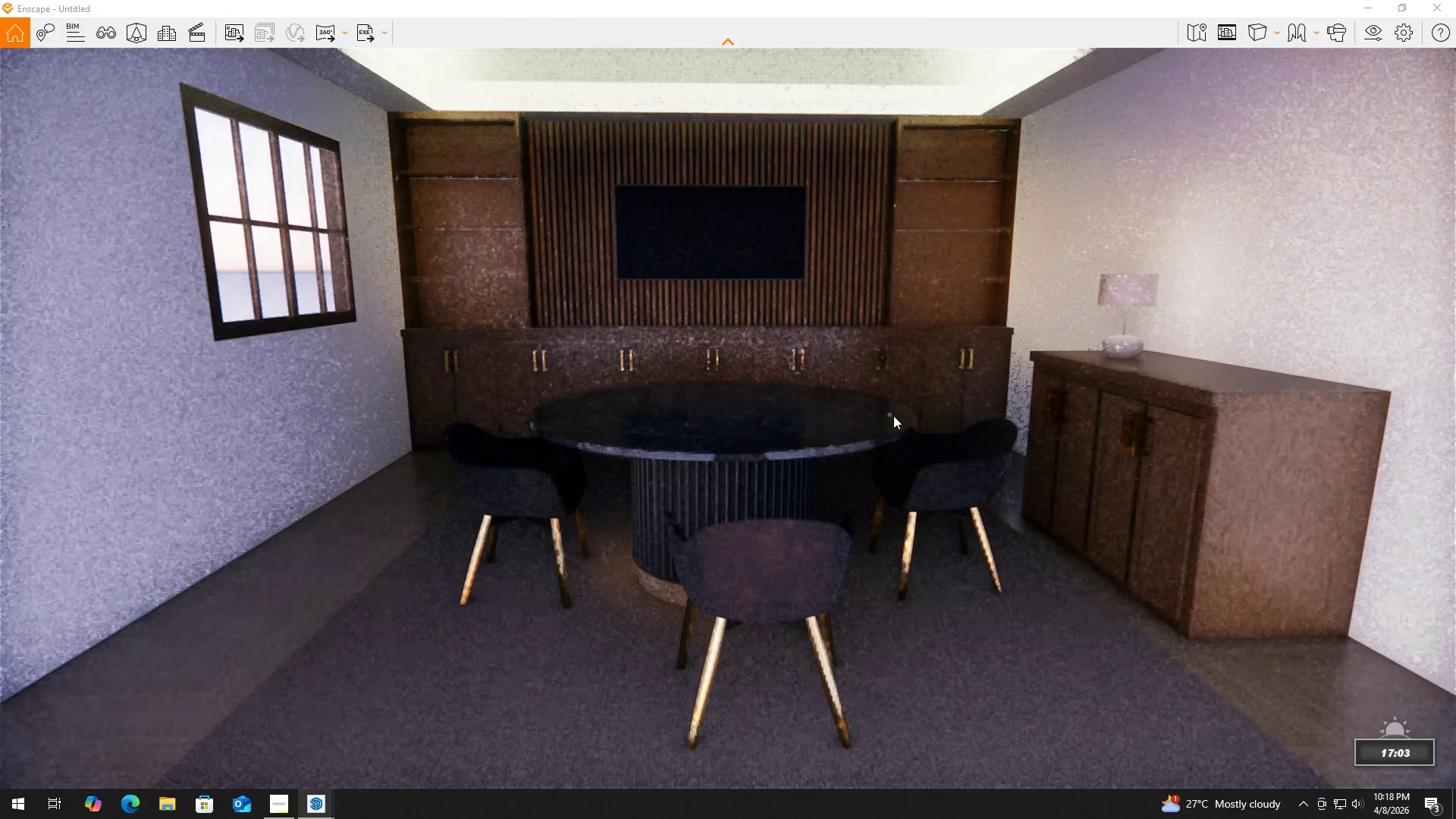 
hold_key(key=ShiftLeft, duration=0.94)
 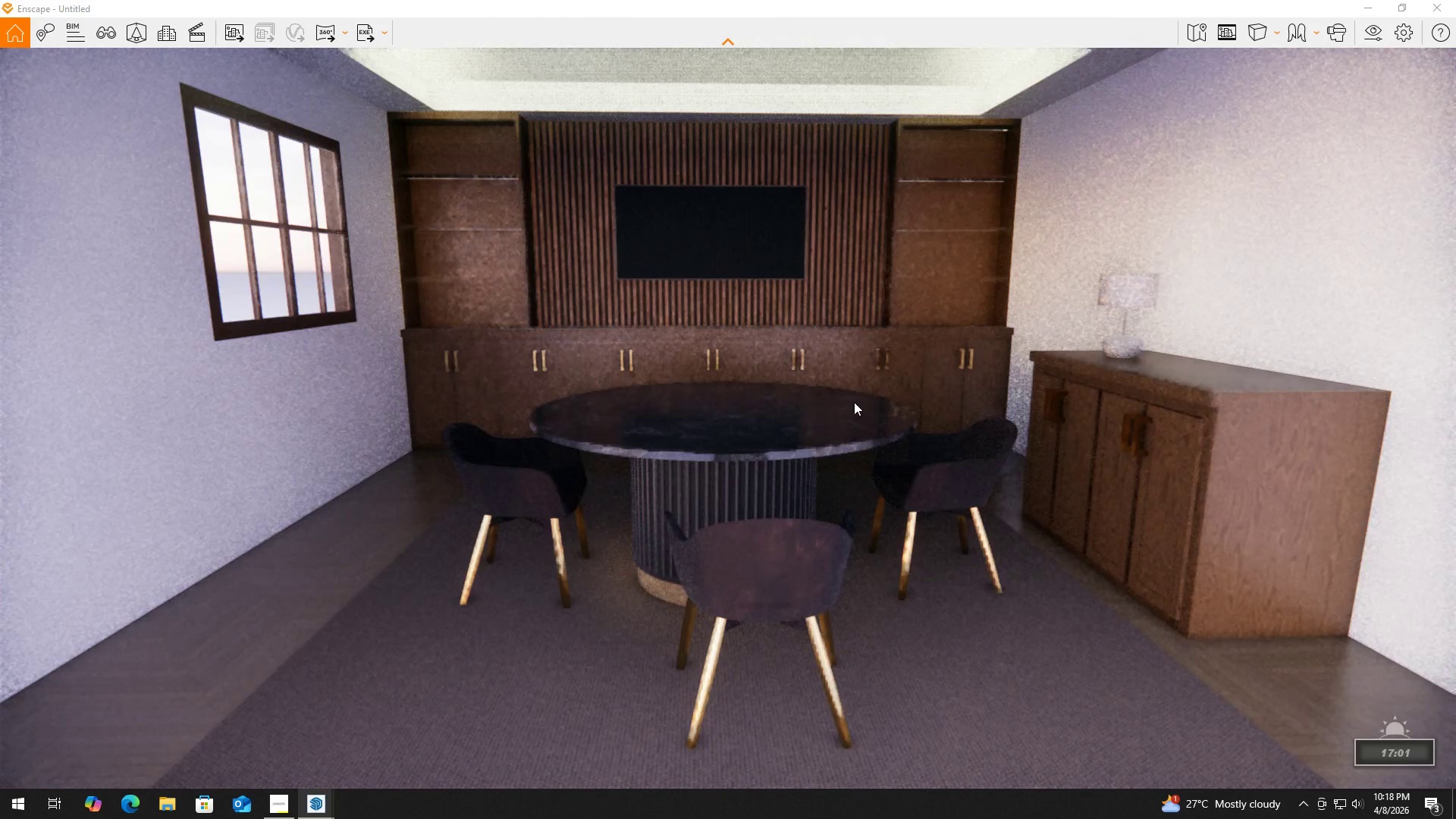 
hold_key(key=ShiftLeft, duration=1.59)
 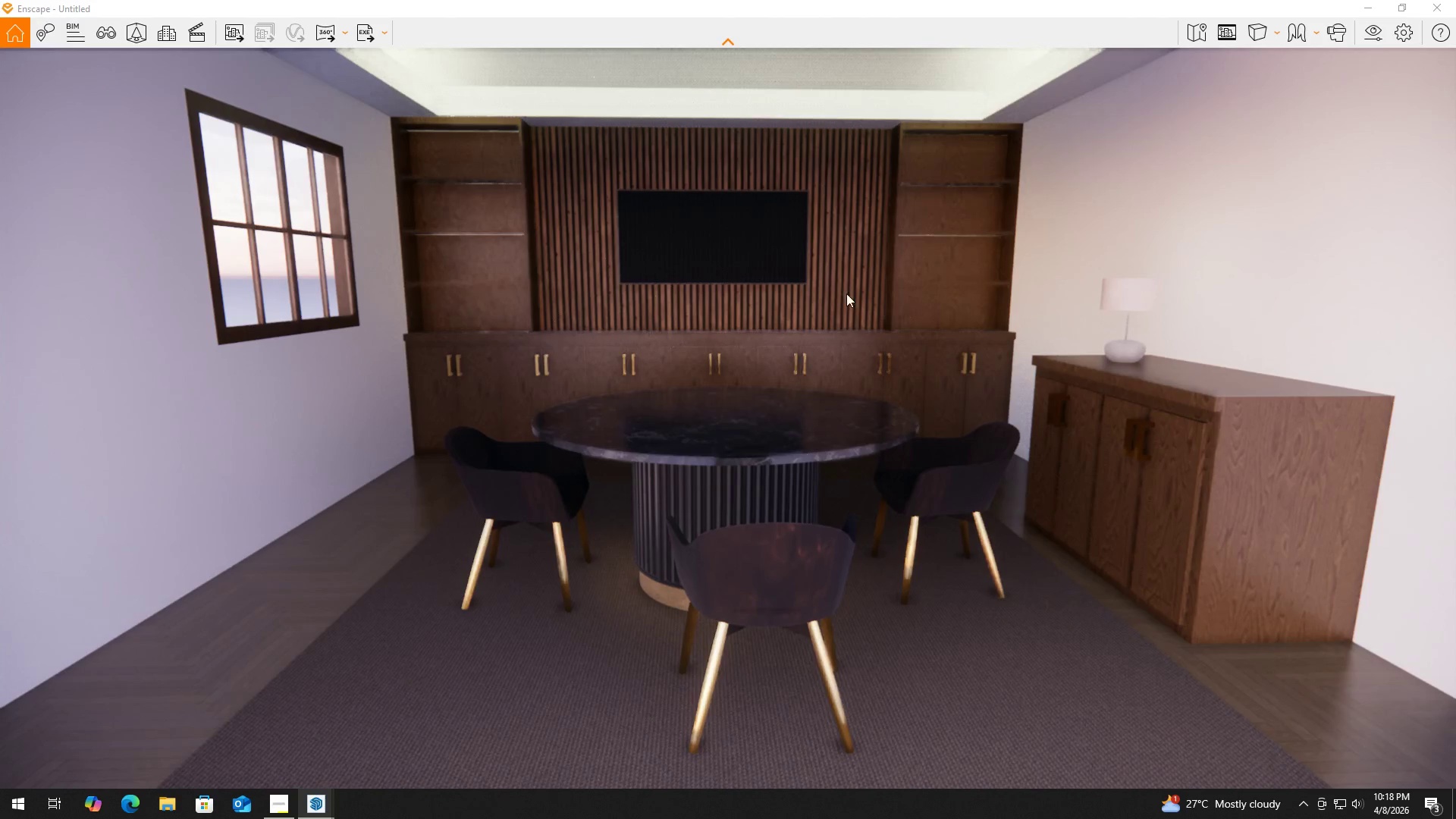 
hold_key(key=AltLeft, duration=0.72)
 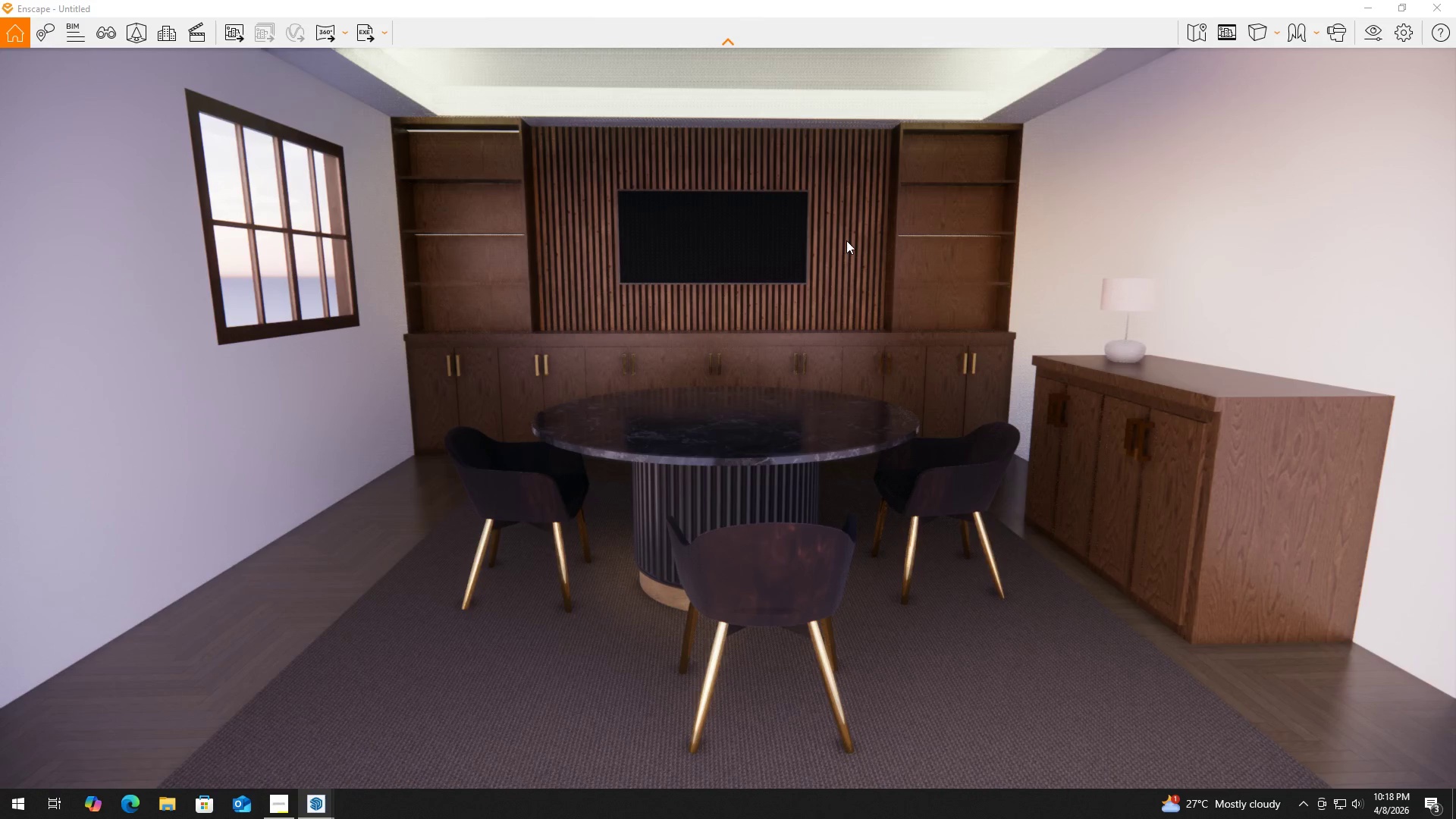 
hold_key(key=ShiftLeft, duration=1.5)
right_click([841, 240])
 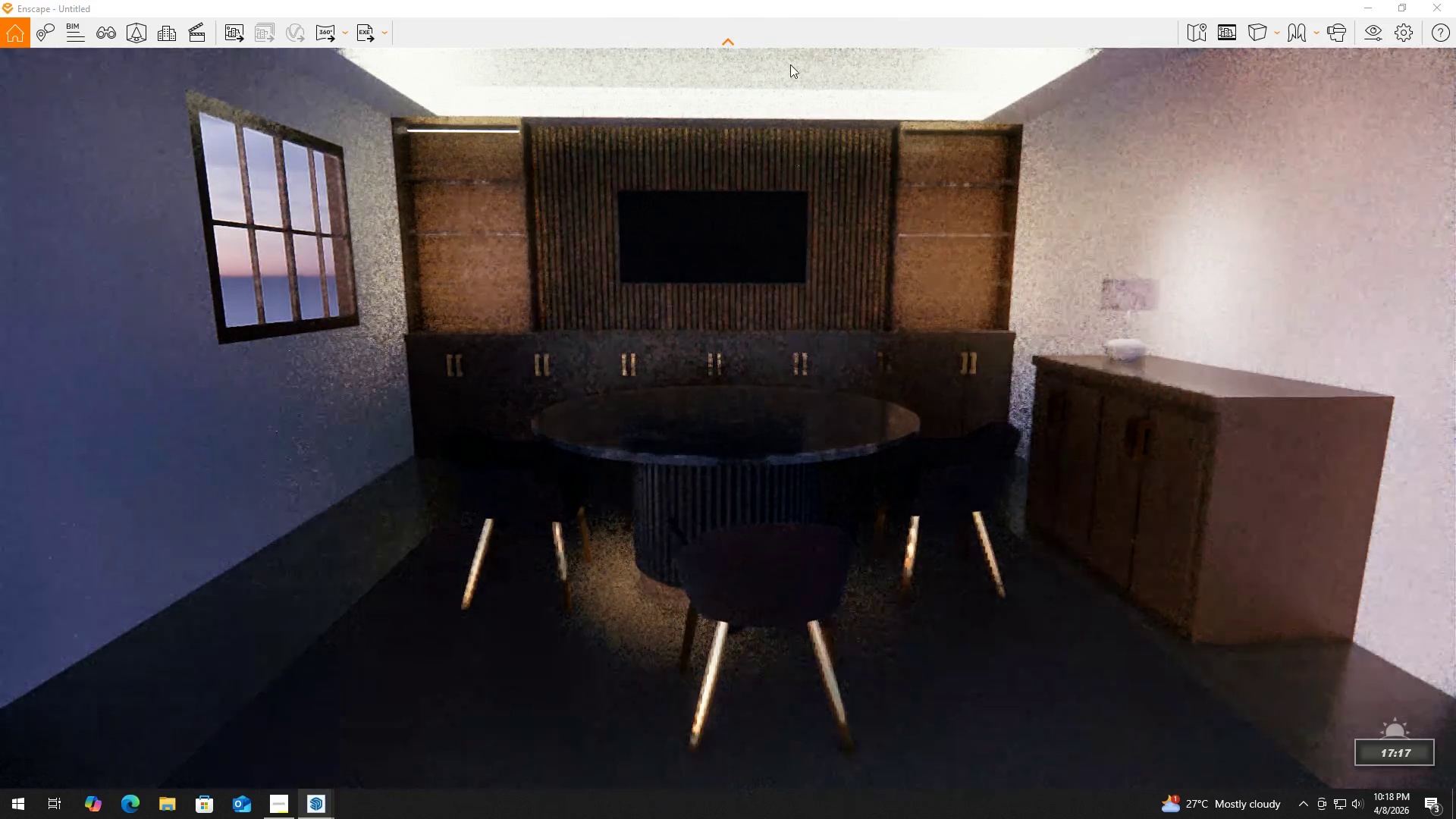 
hold_key(key=ShiftLeft, duration=1.52)
 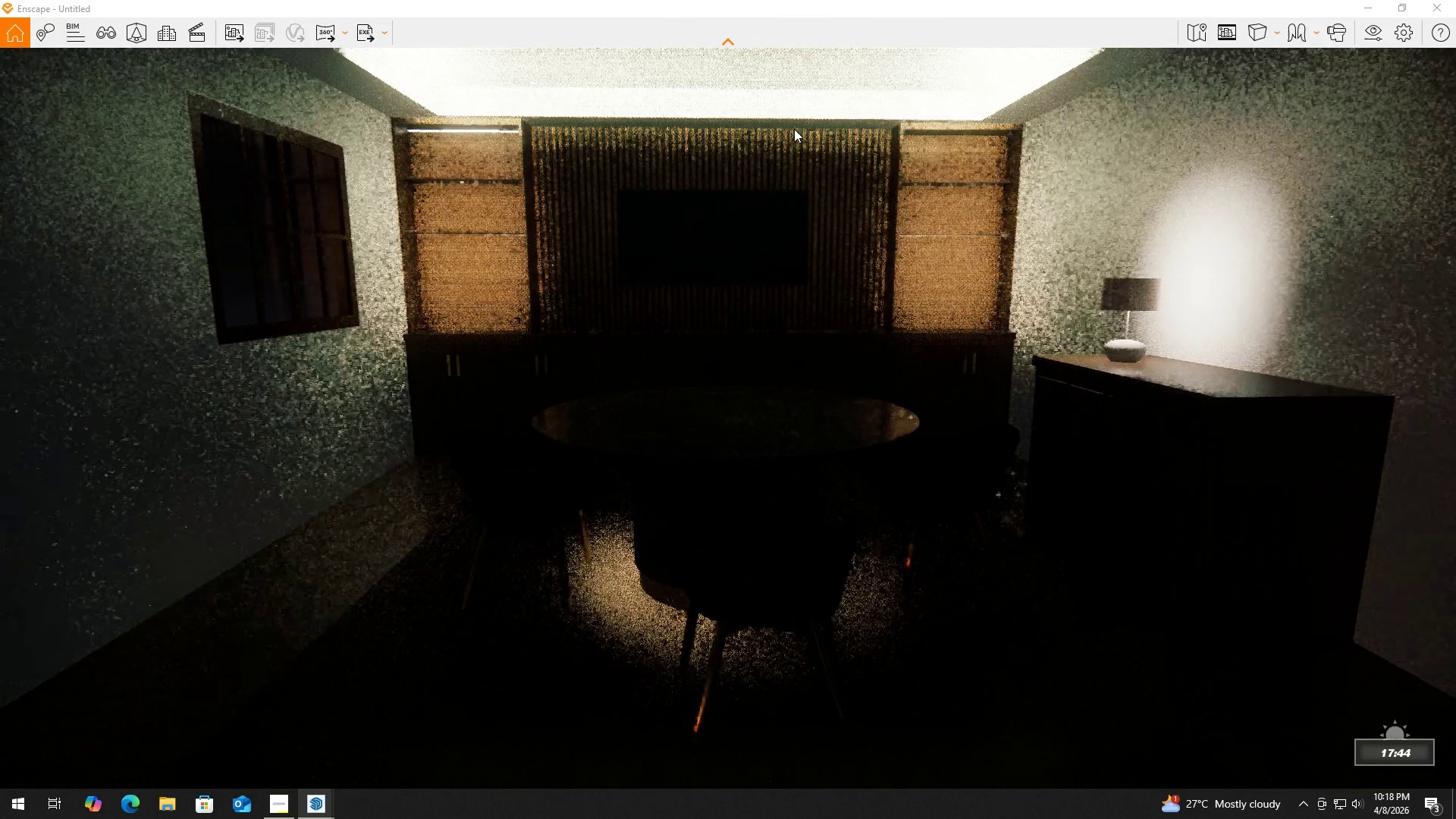 
hold_key(key=ShiftLeft, duration=1.52)
 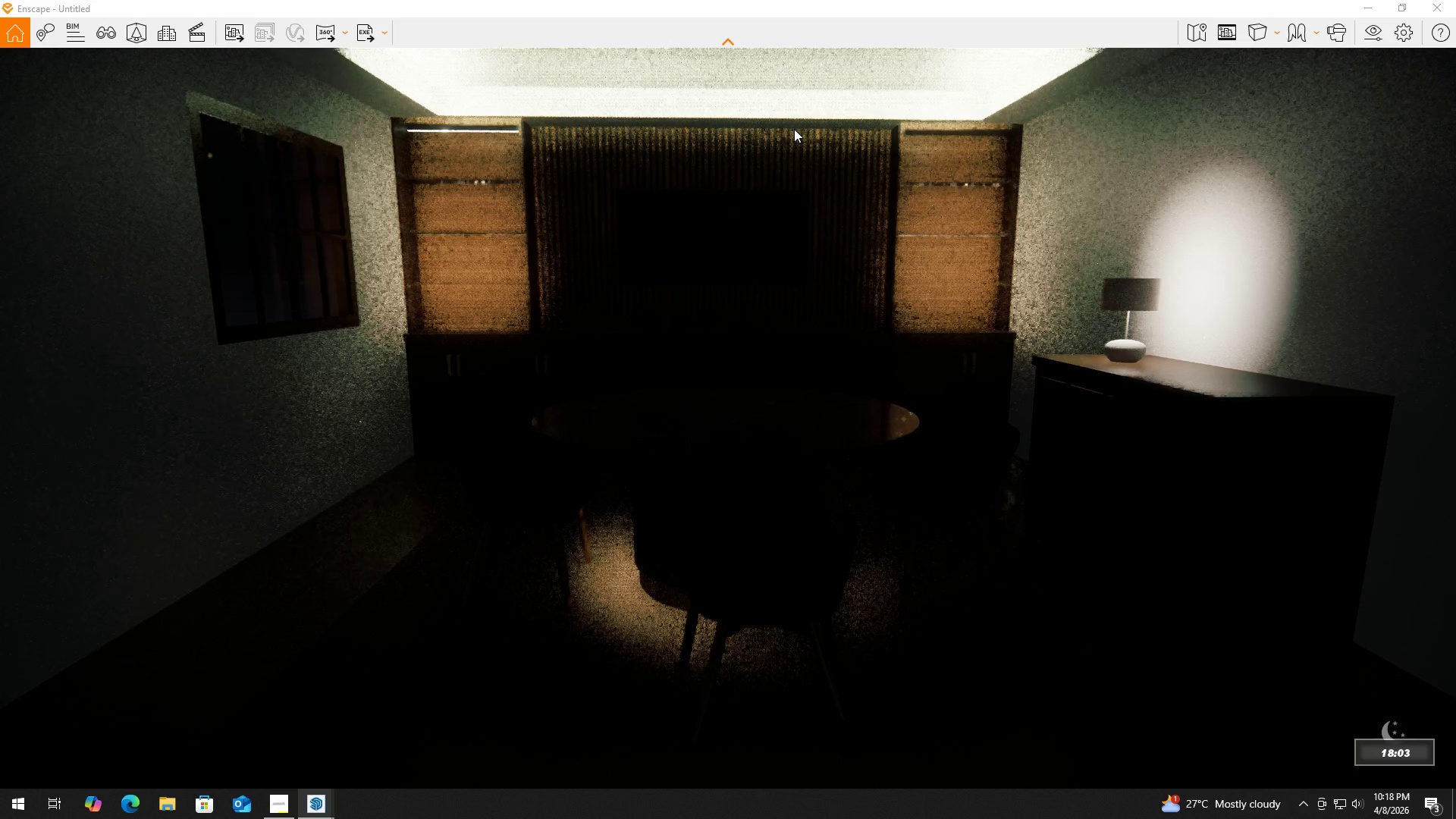 
hold_key(key=ShiftLeft, duration=0.48)
 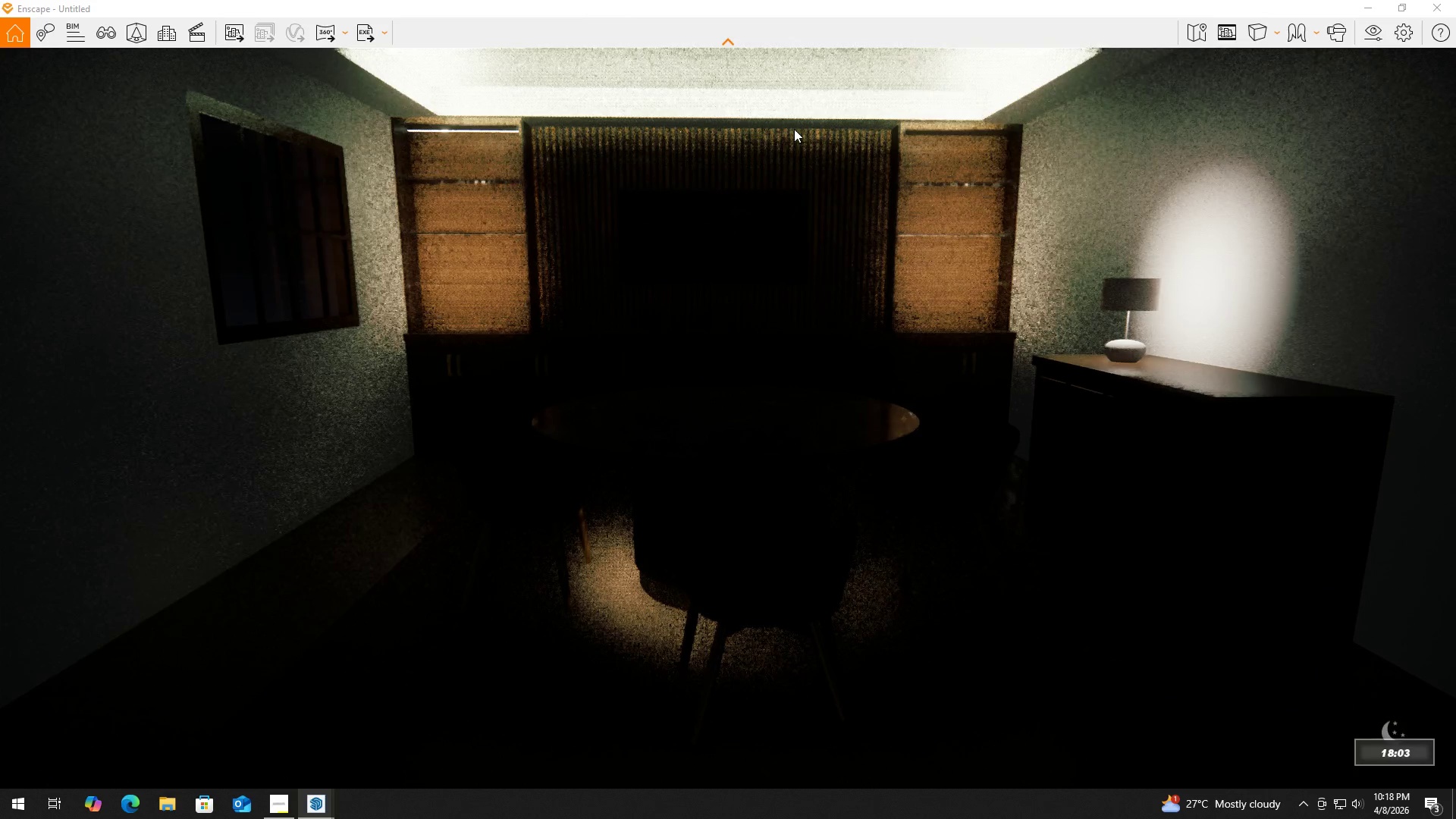 
key(Alt+Tab)
 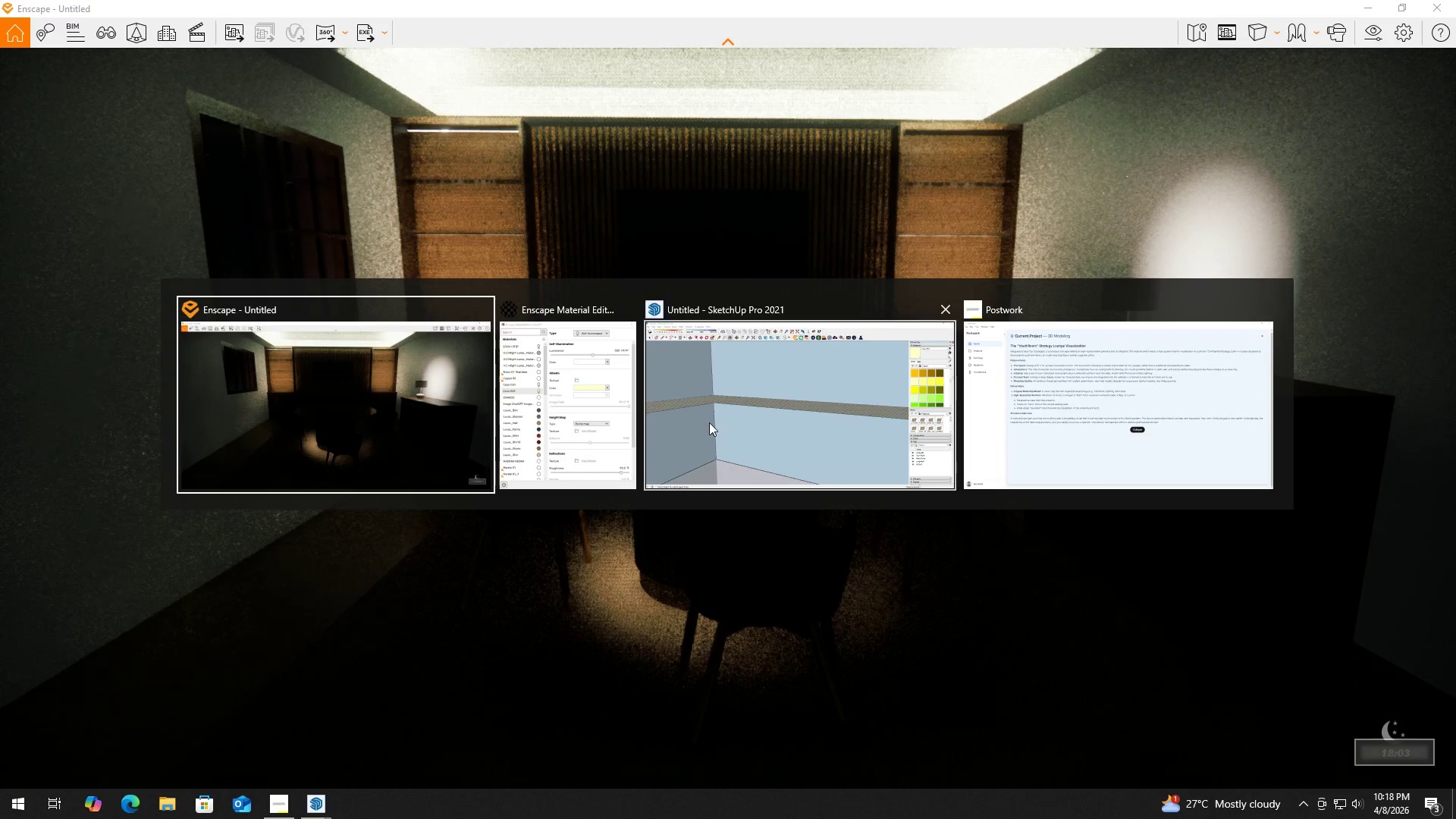 
left_click([617, 392])
 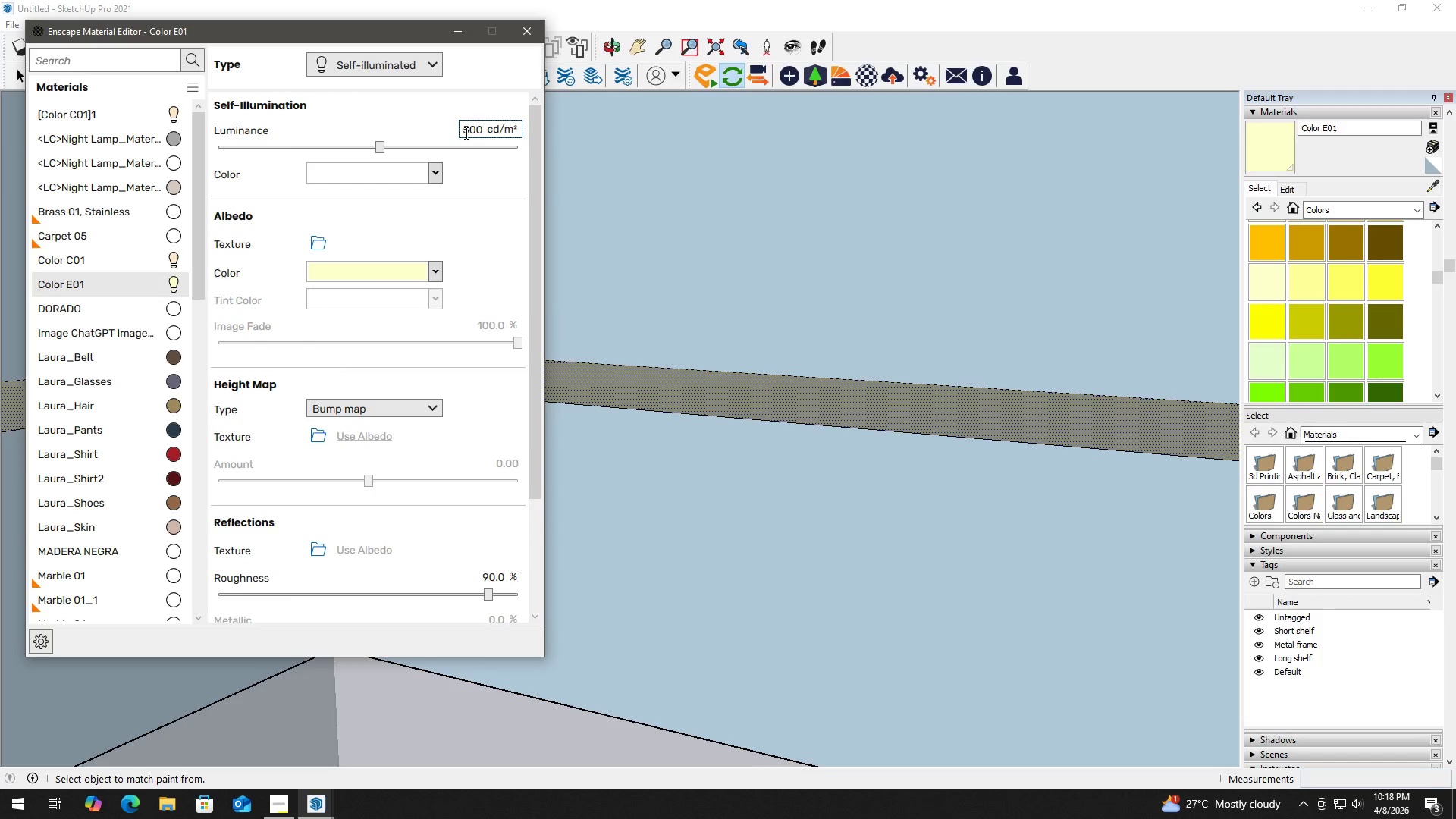 
left_click_drag(start_coordinate=[468, 131], to_coordinate=[460, 130])
 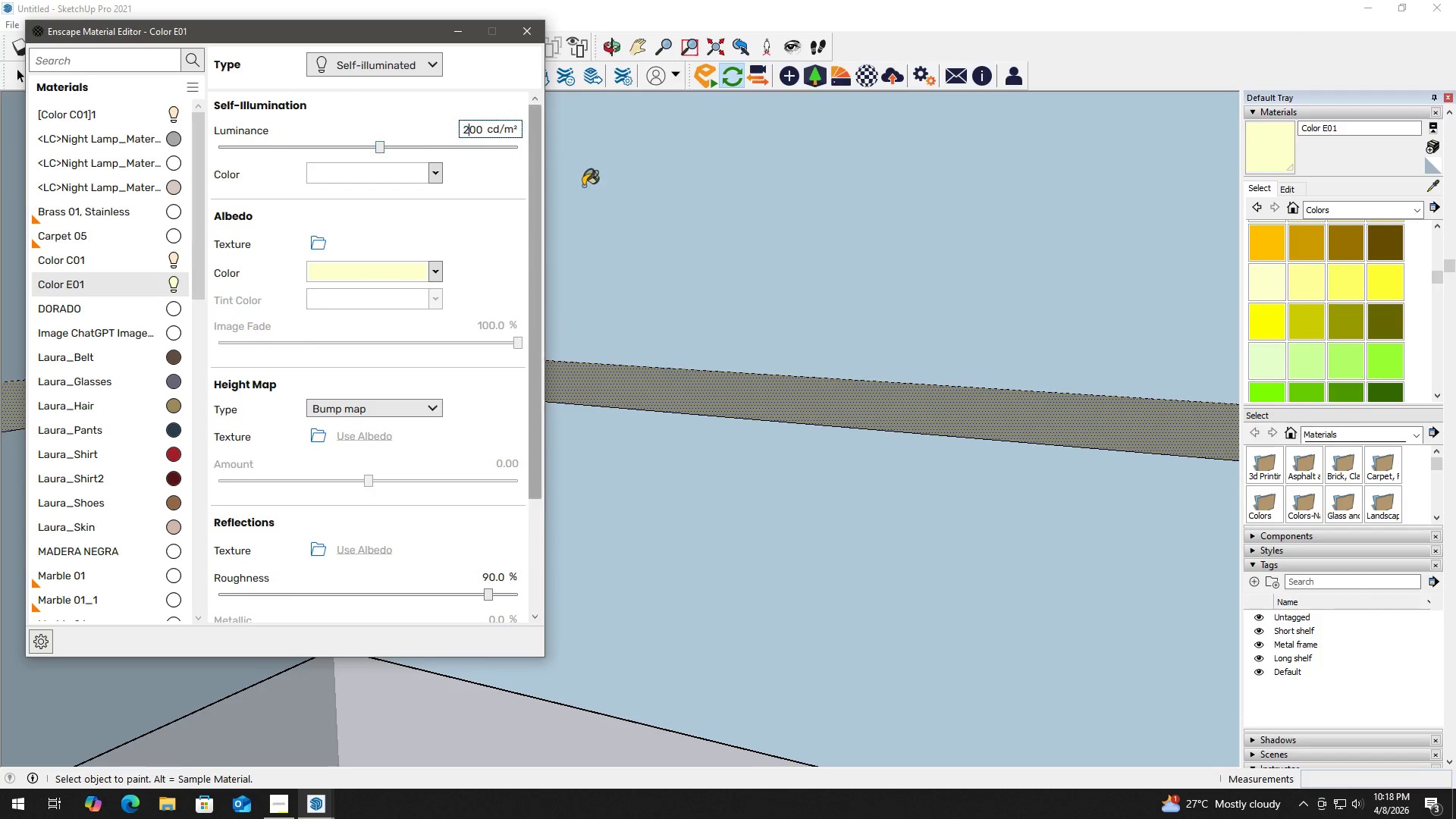 
key(2)
 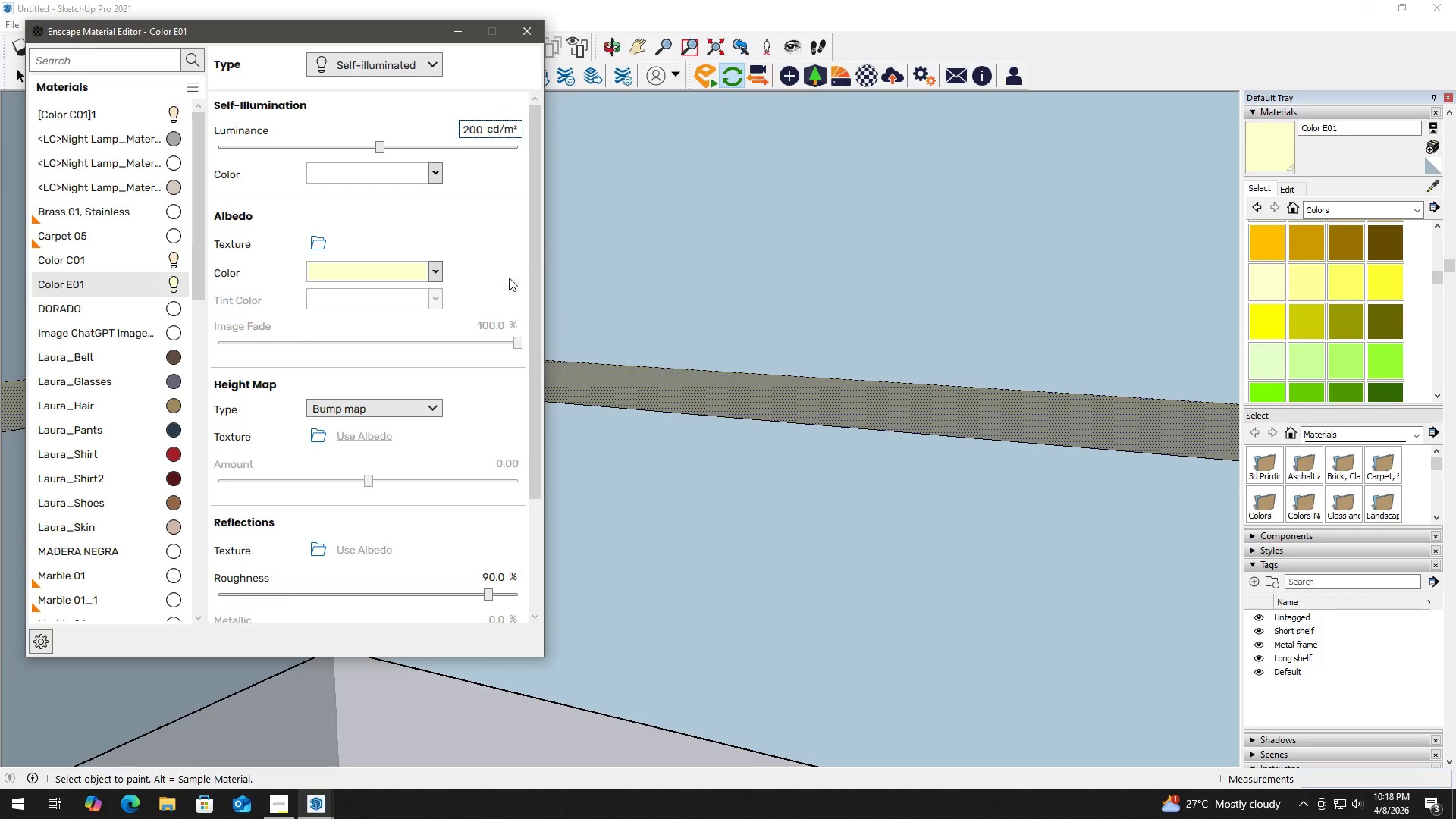 
key(Alt+Tab)
 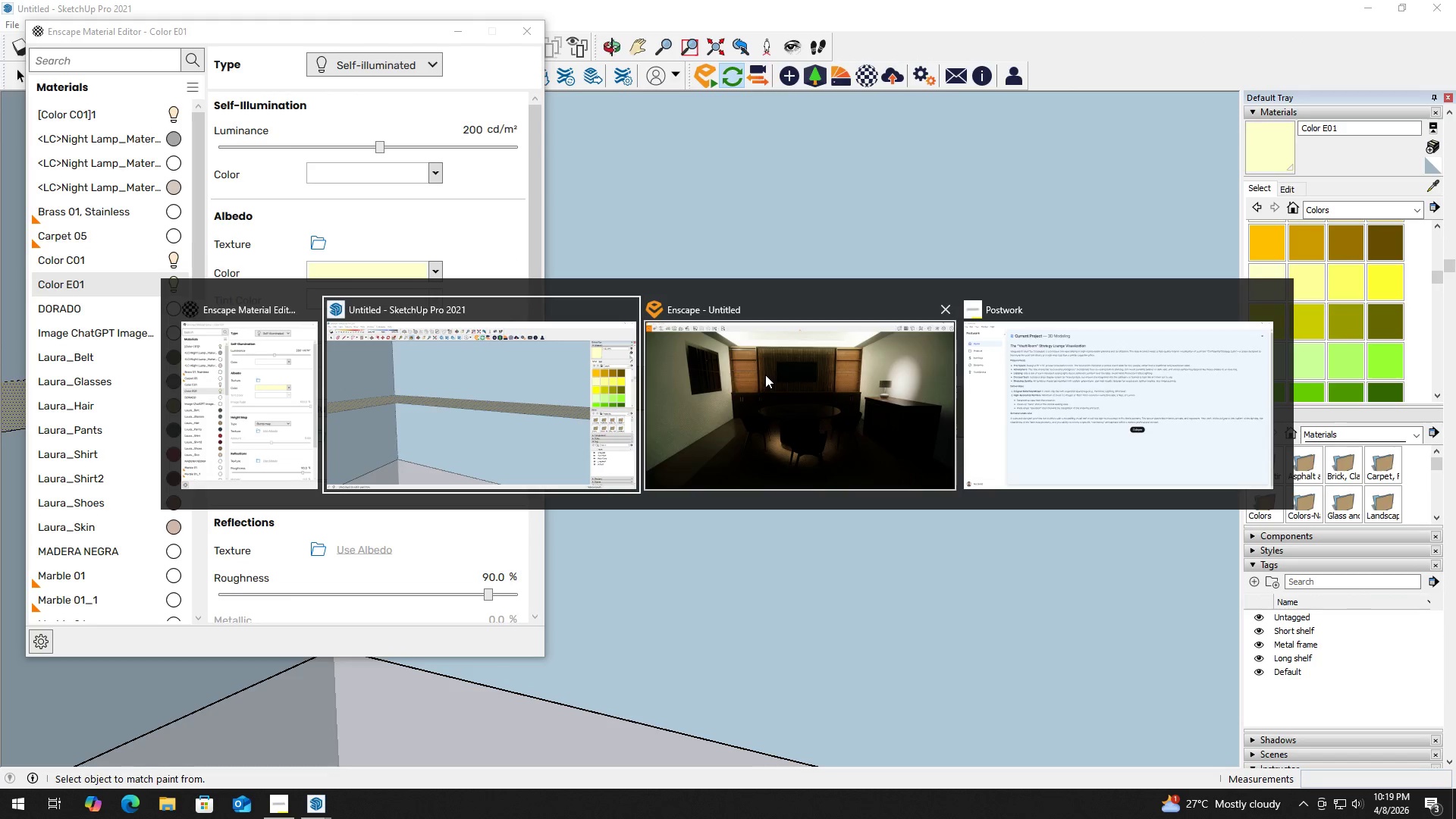 
left_click([763, 375])
 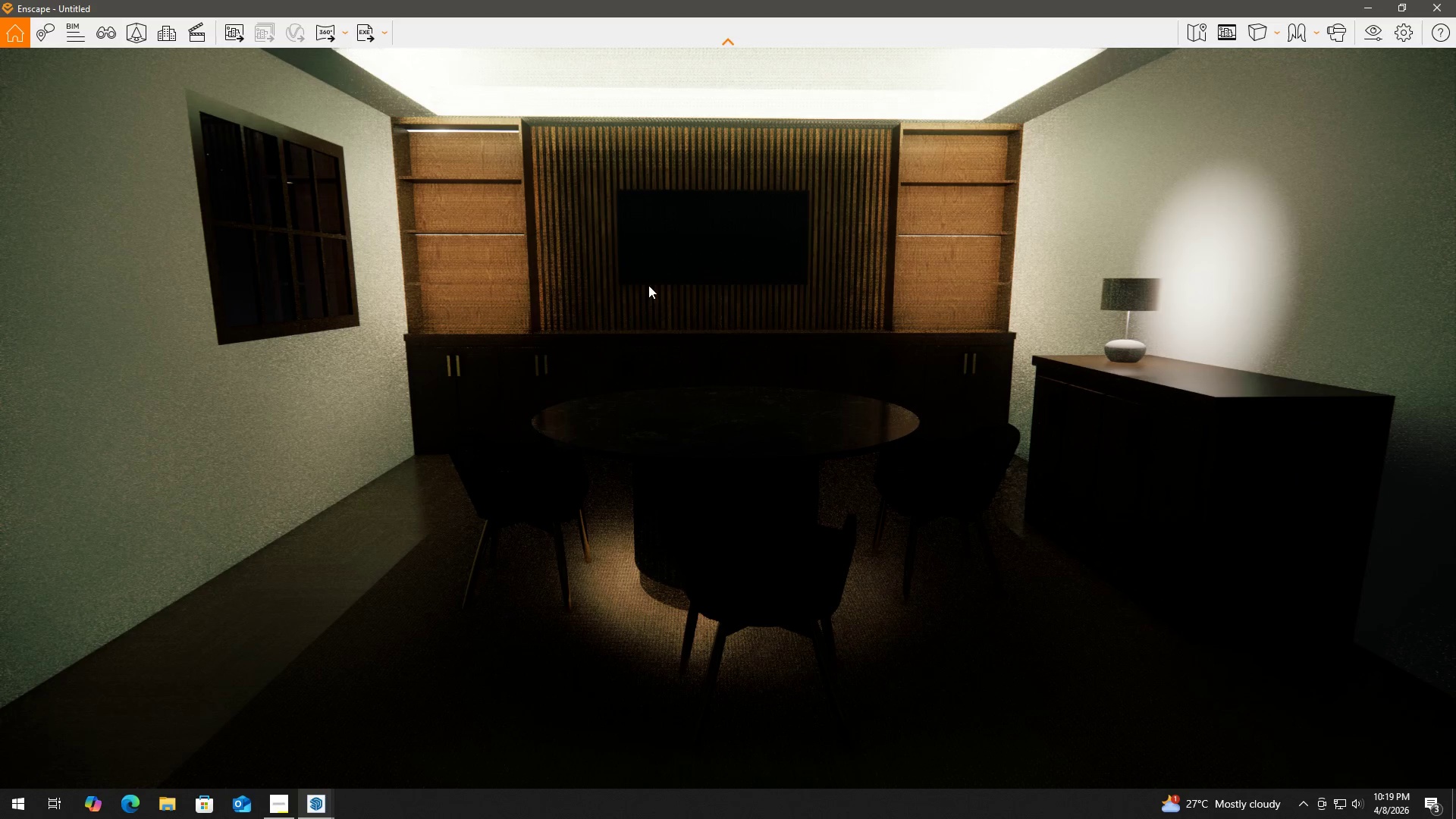 
key(Alt+AltLeft)
 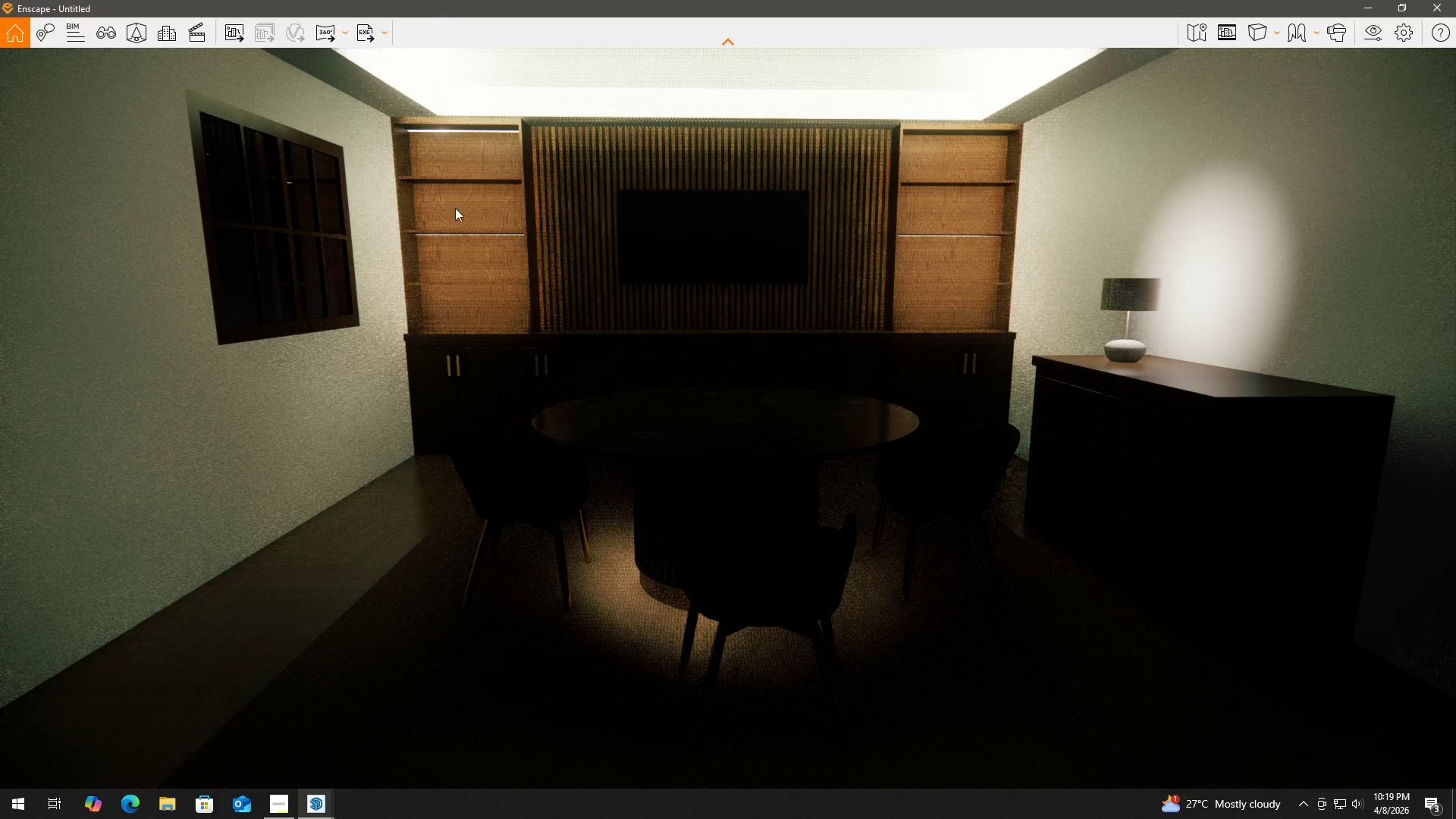 
key(Alt+Tab)
 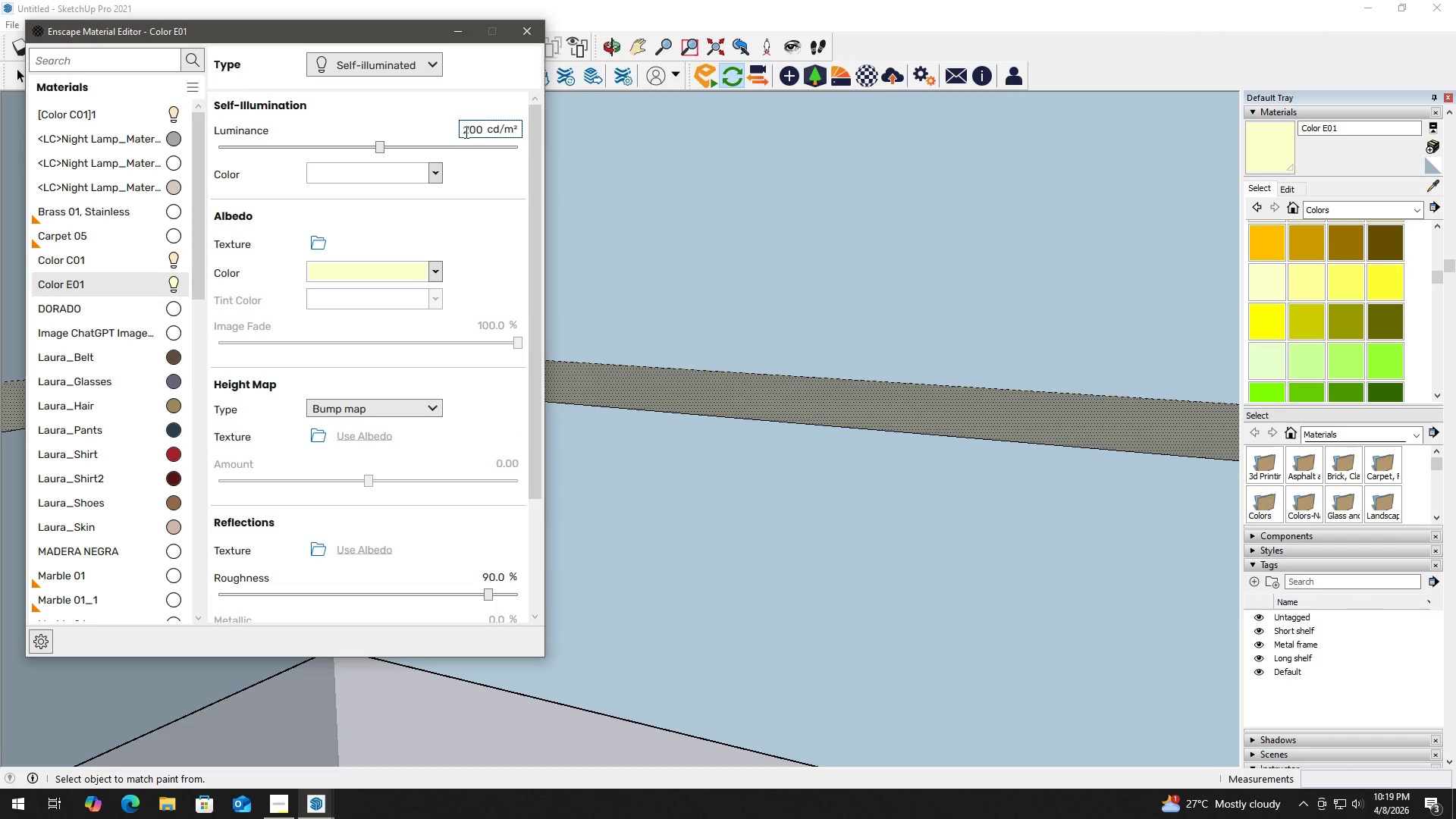 
left_click_drag(start_coordinate=[470, 130], to_coordinate=[451, 129])
 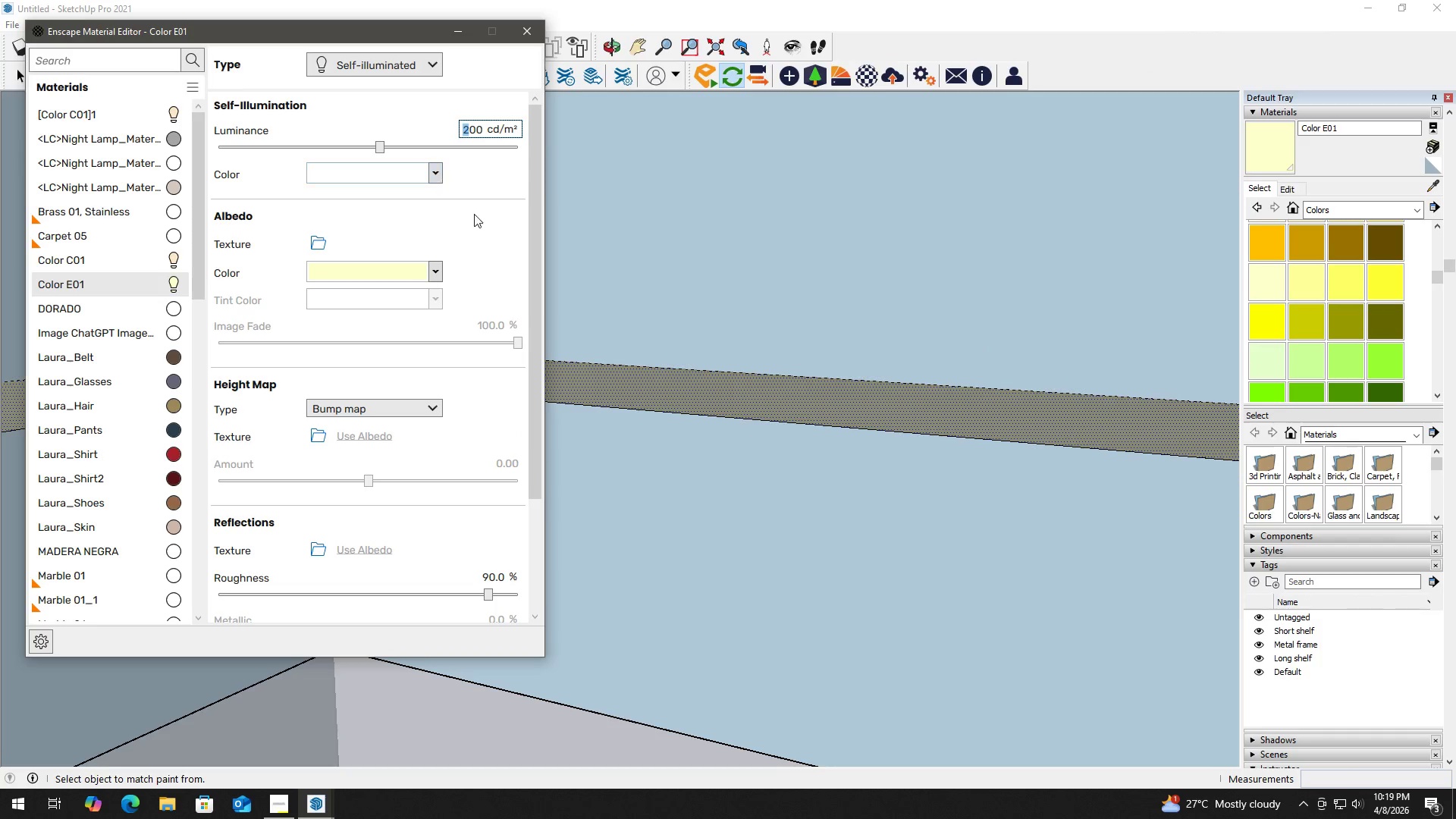 
key(1)
 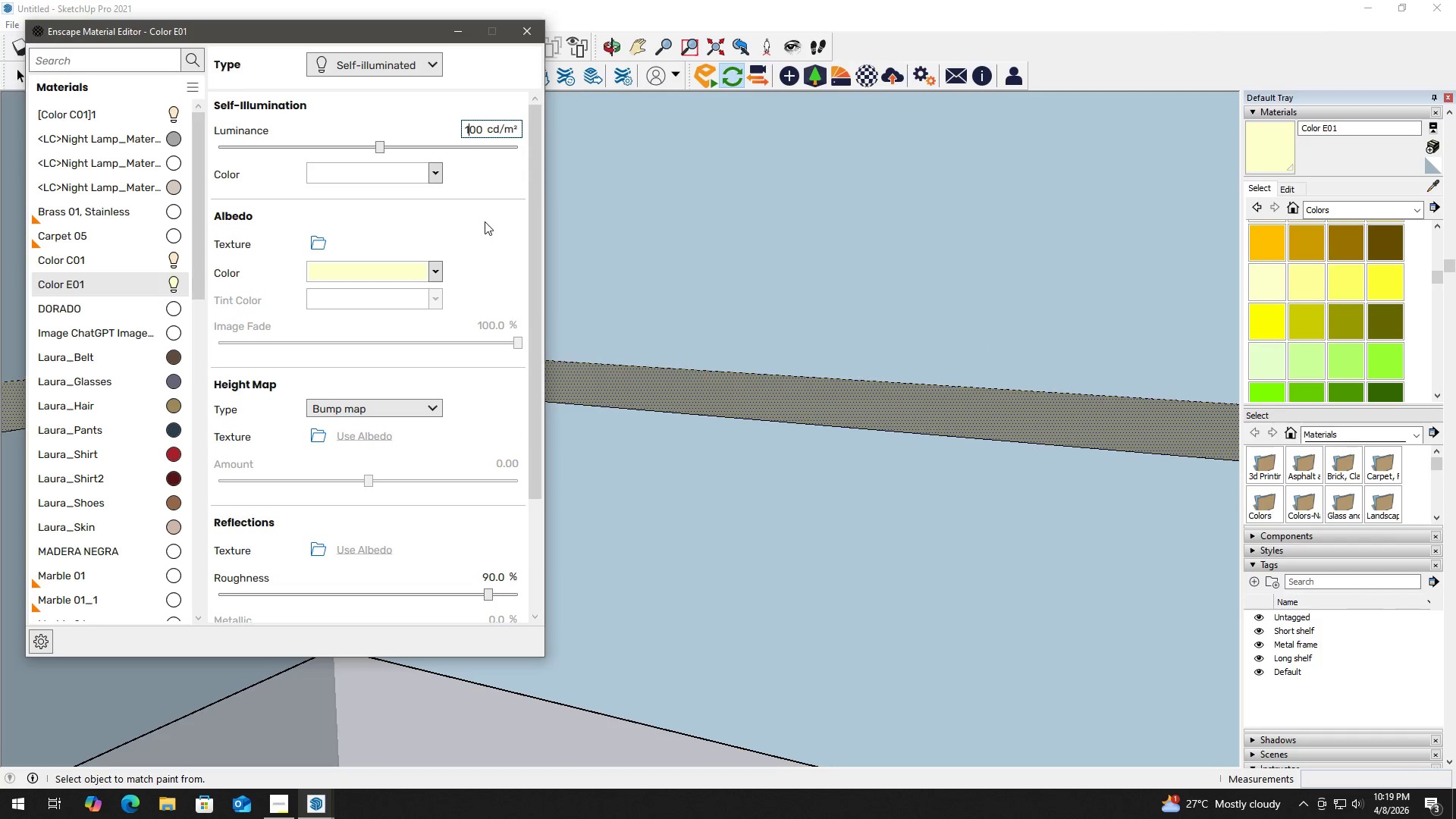 
left_click([487, 224])
 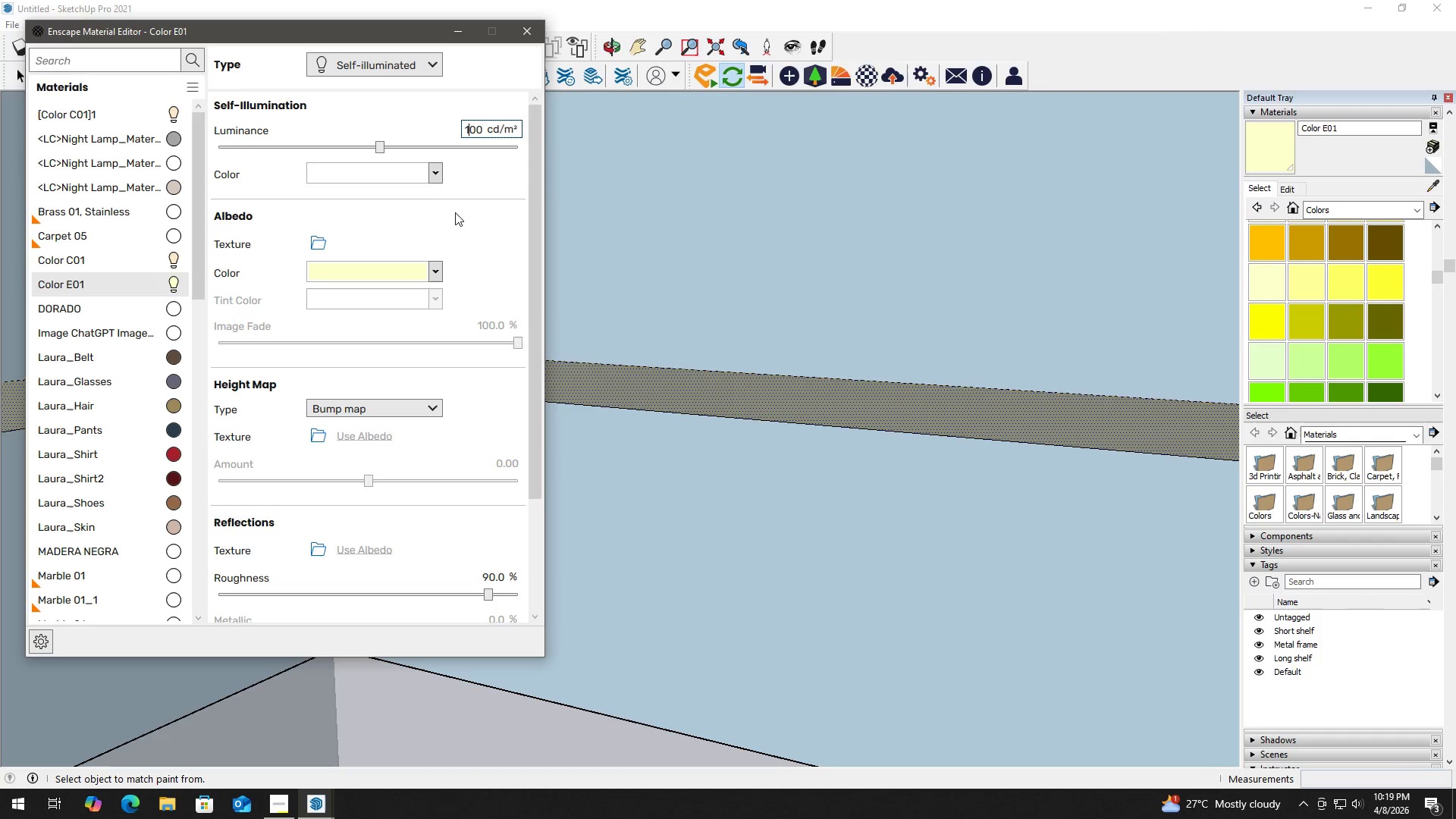 
left_click([412, 175])
 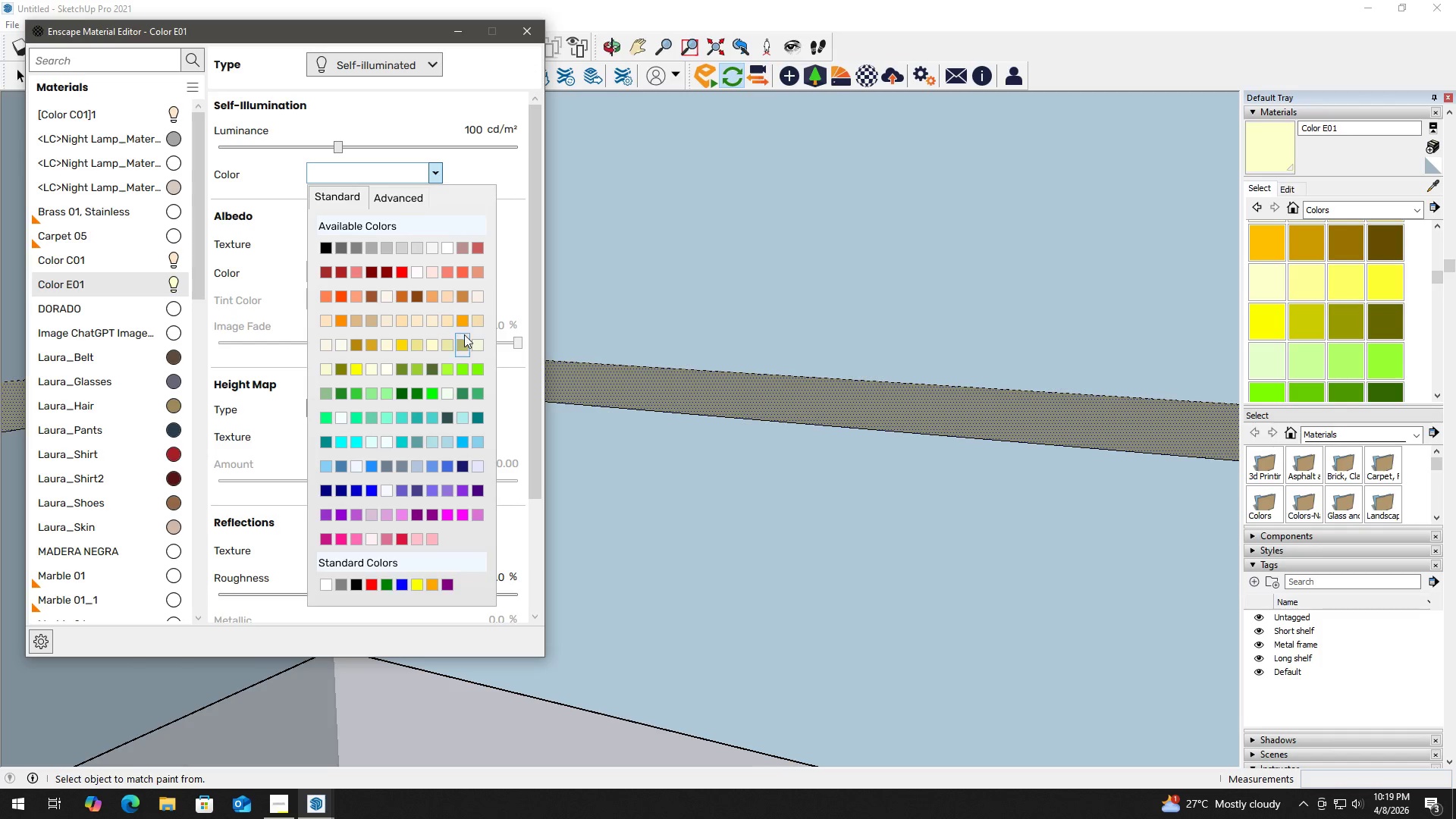 
mouse_move([441, 342])
 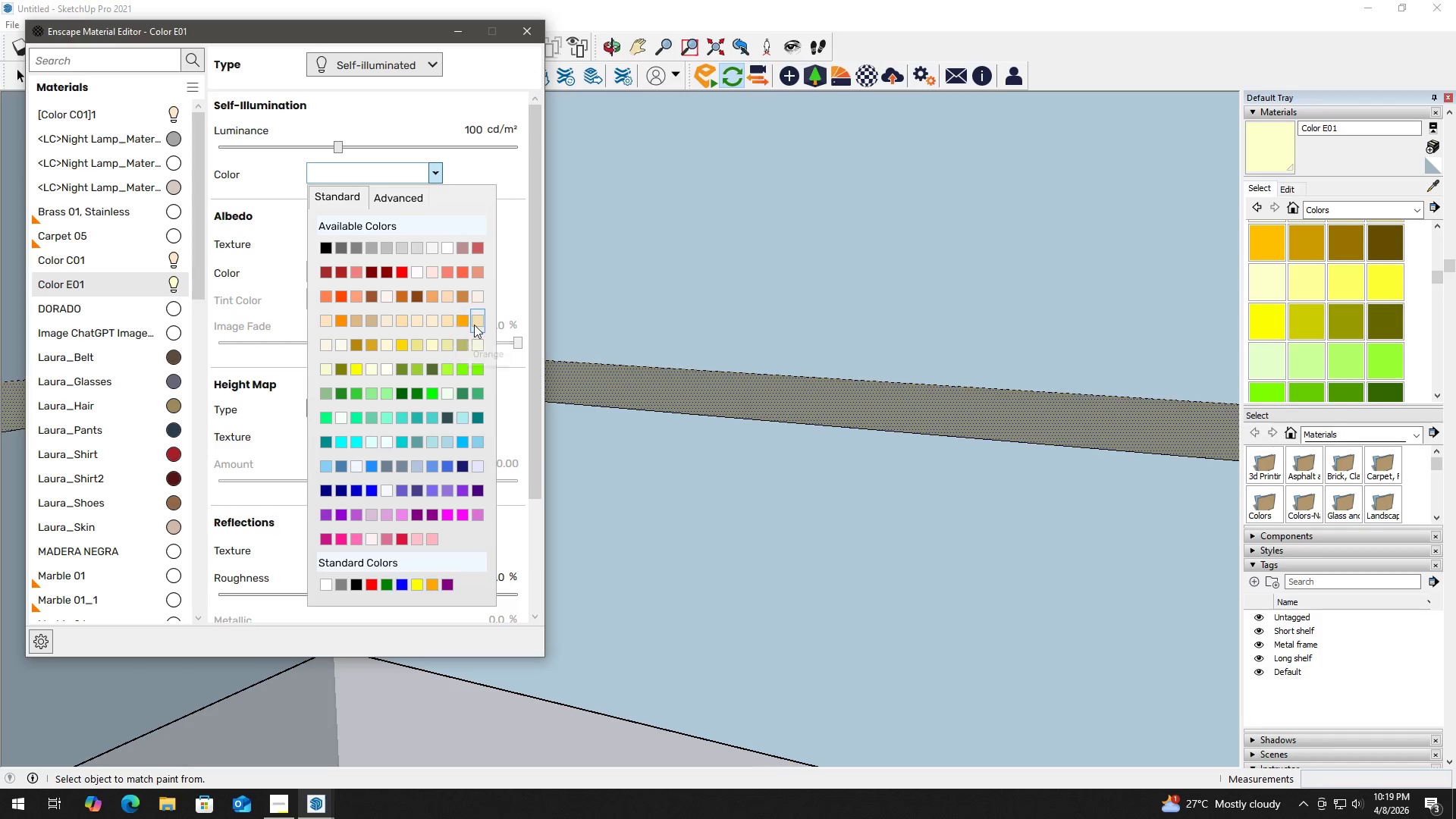 
left_click([474, 325])
 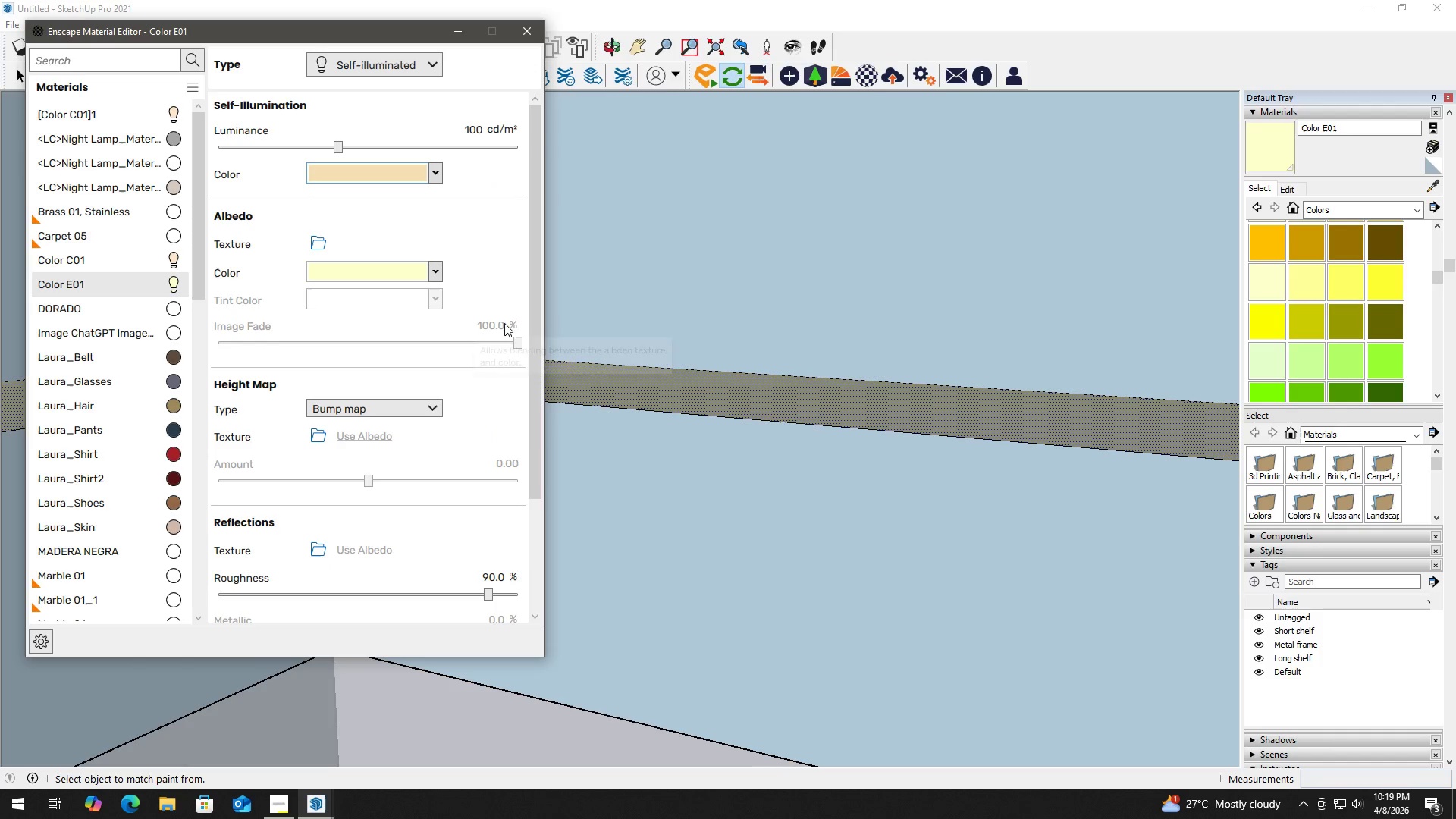 
key(Alt+AltLeft)
 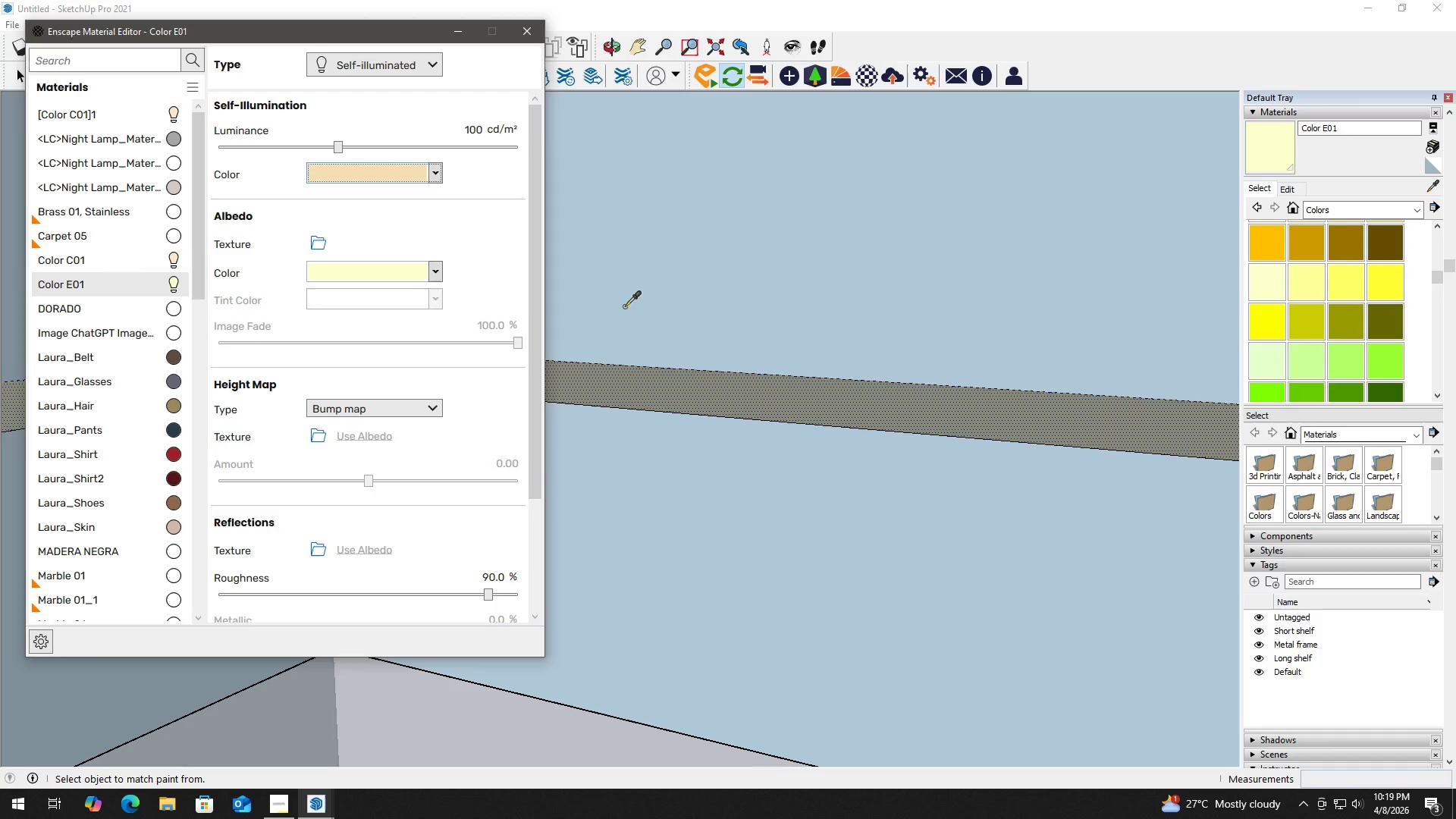 
key(Alt+Tab)
 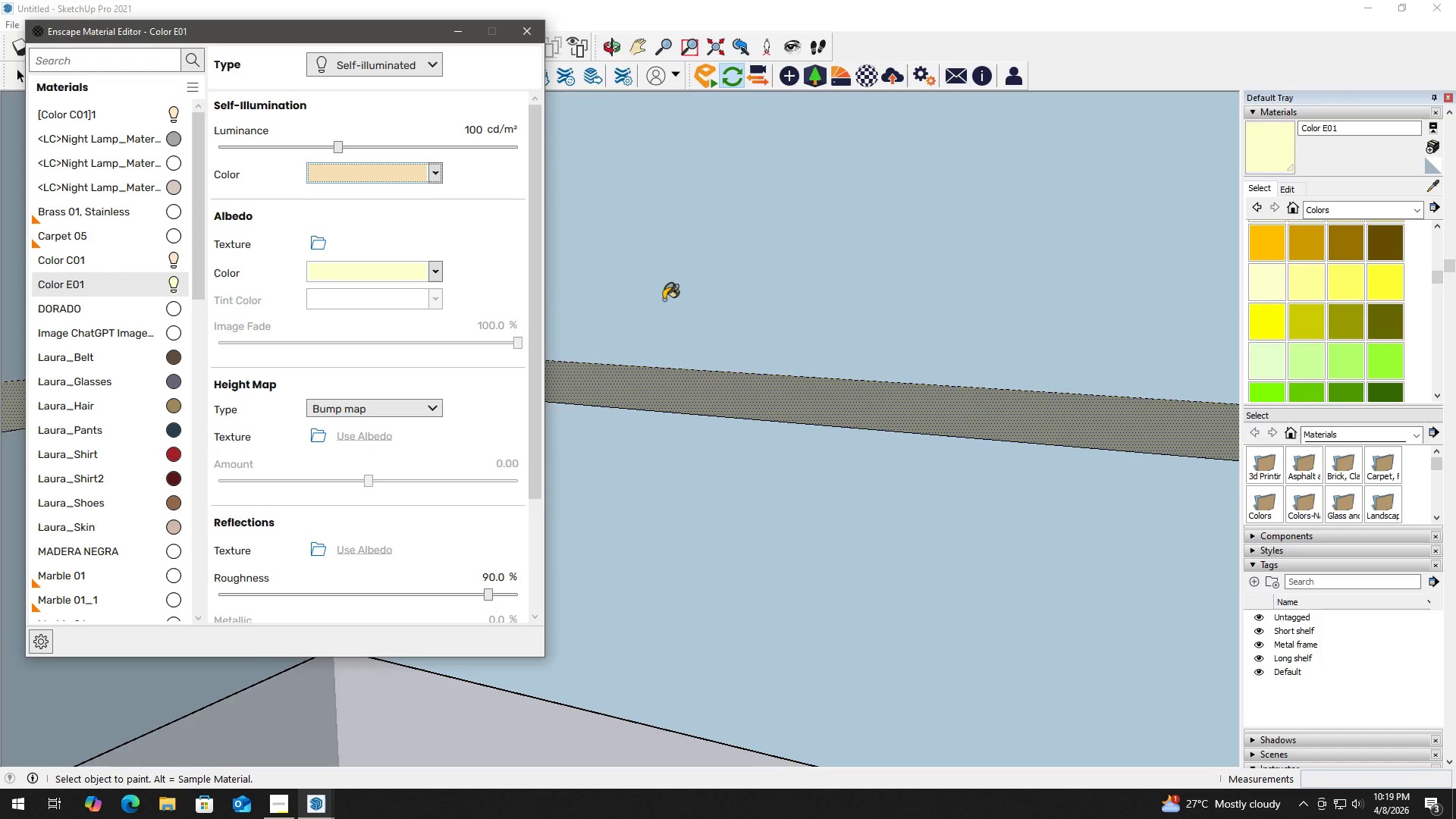 
key(Alt+Tab)
 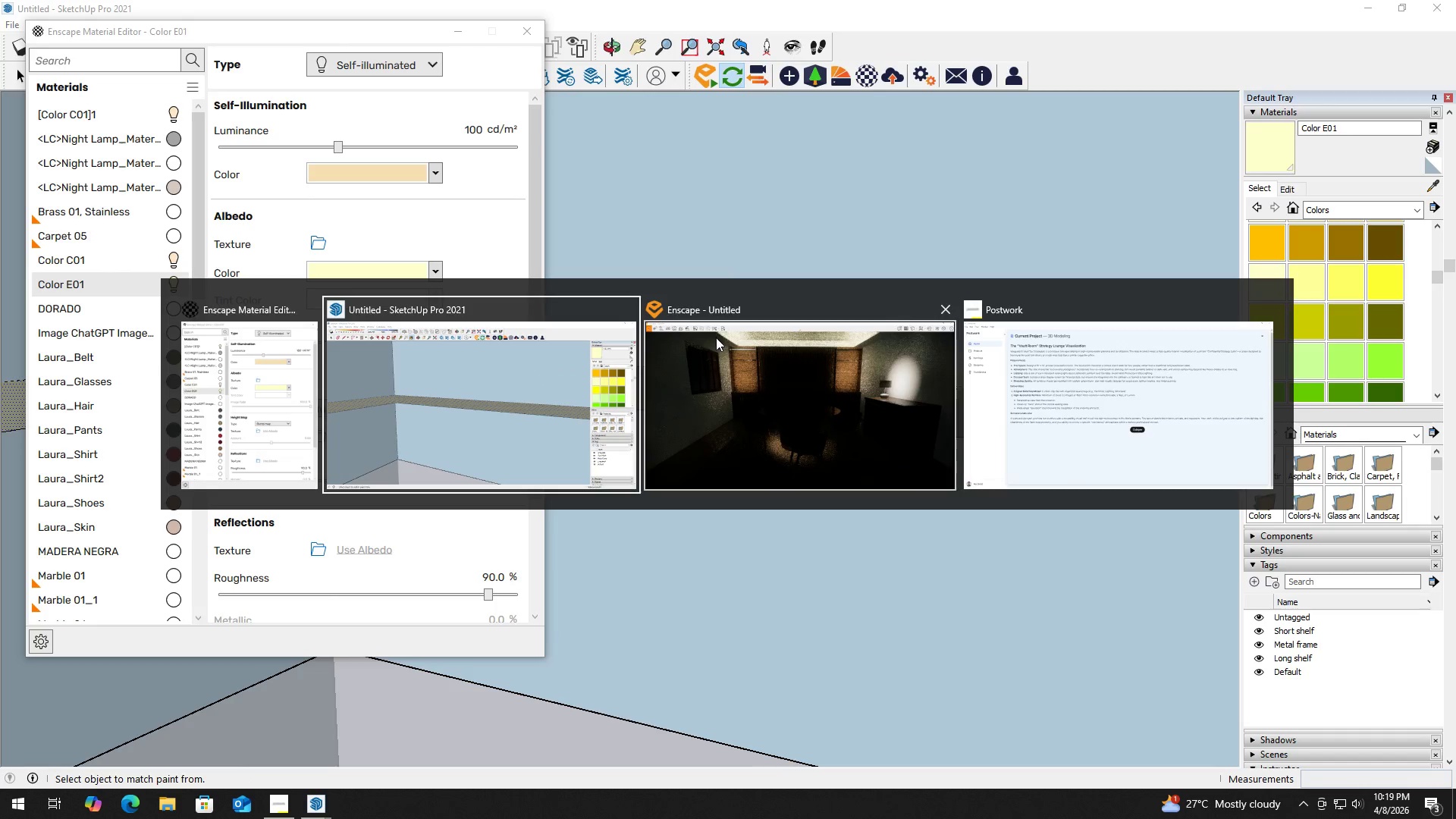 
key(Alt+Tab)
 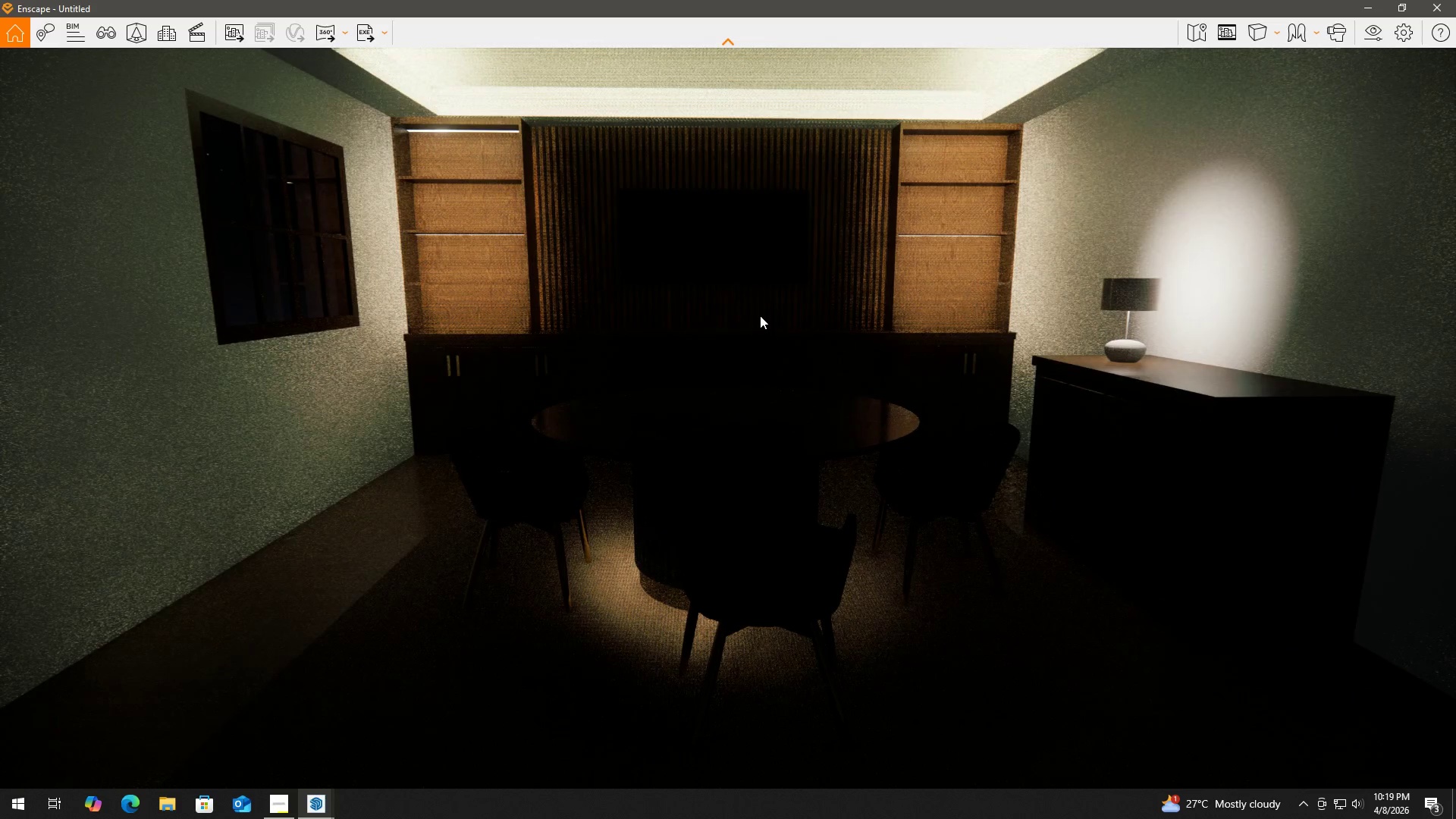 
key(Alt+AltLeft)
 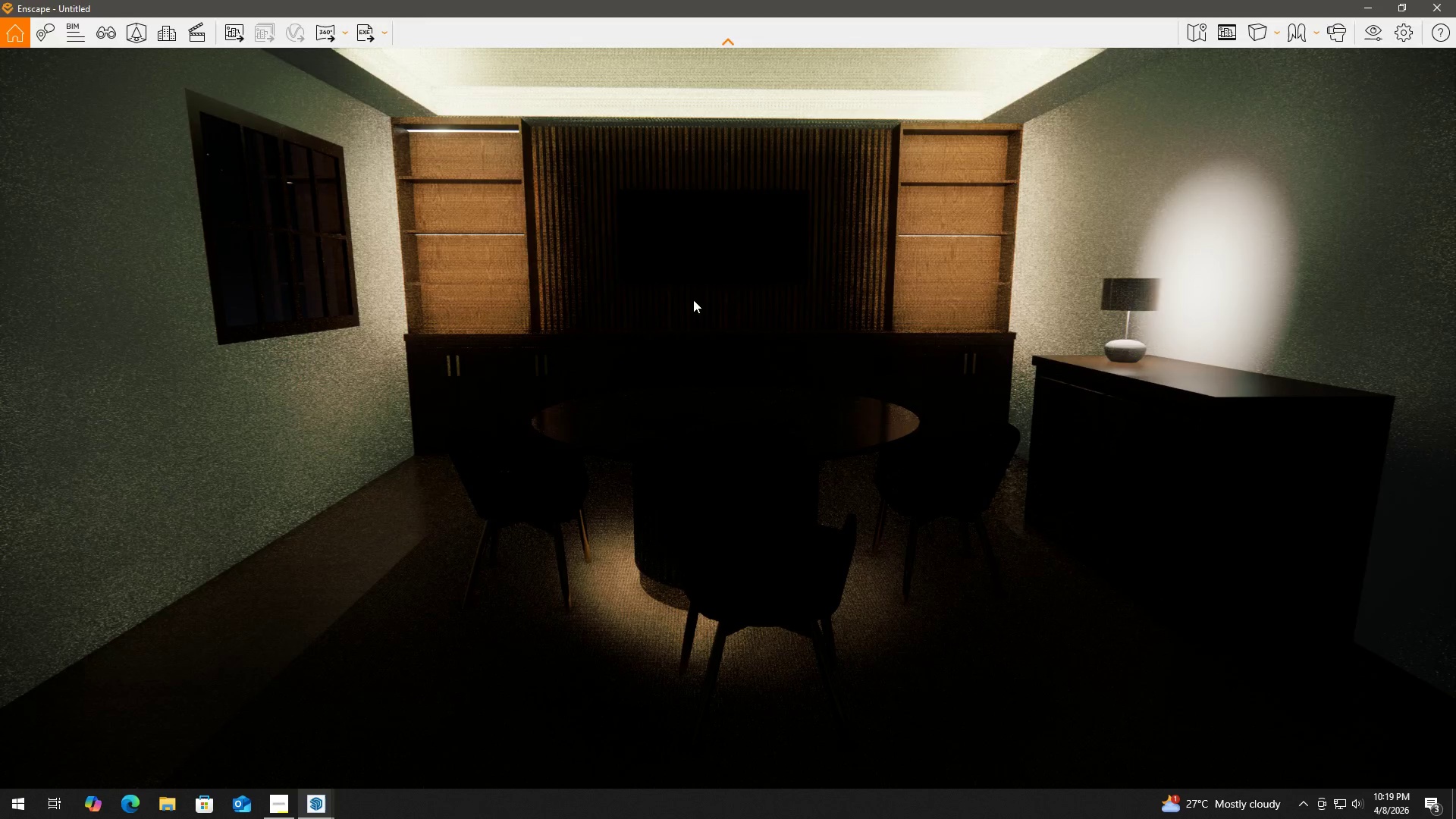 
key(Alt+Tab)
 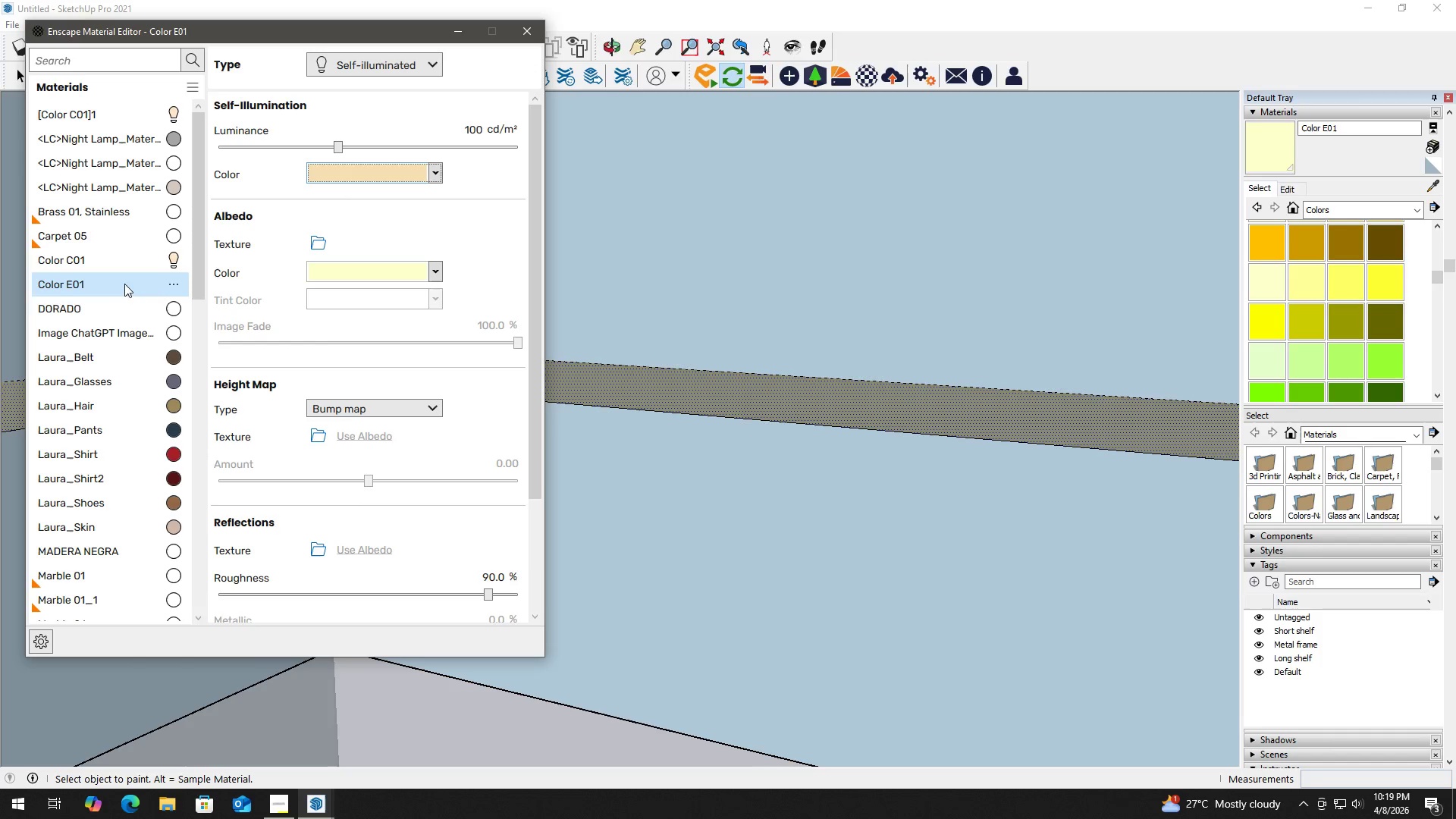 
left_click([140, 263])
 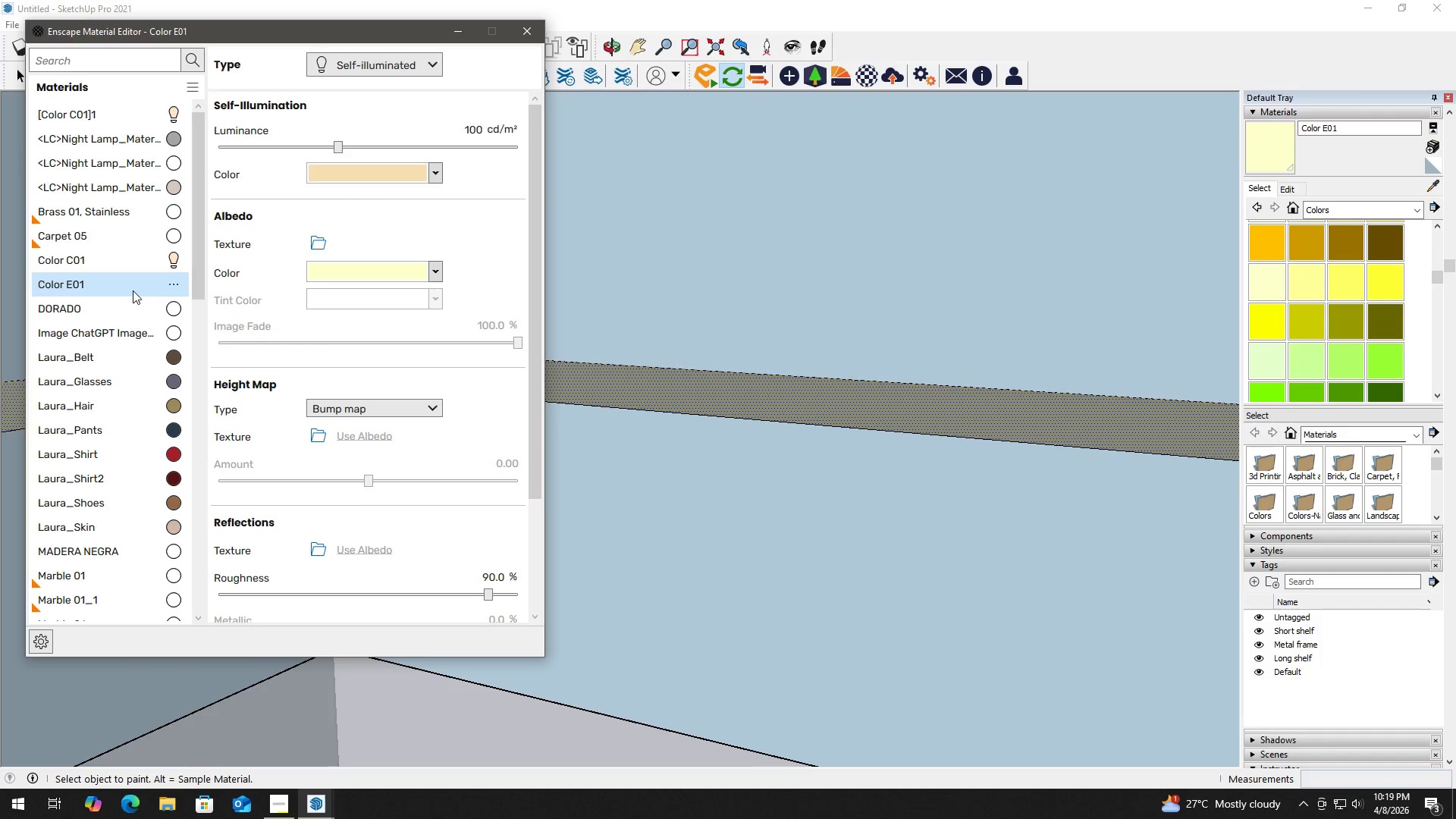 
double_click([131, 269])
 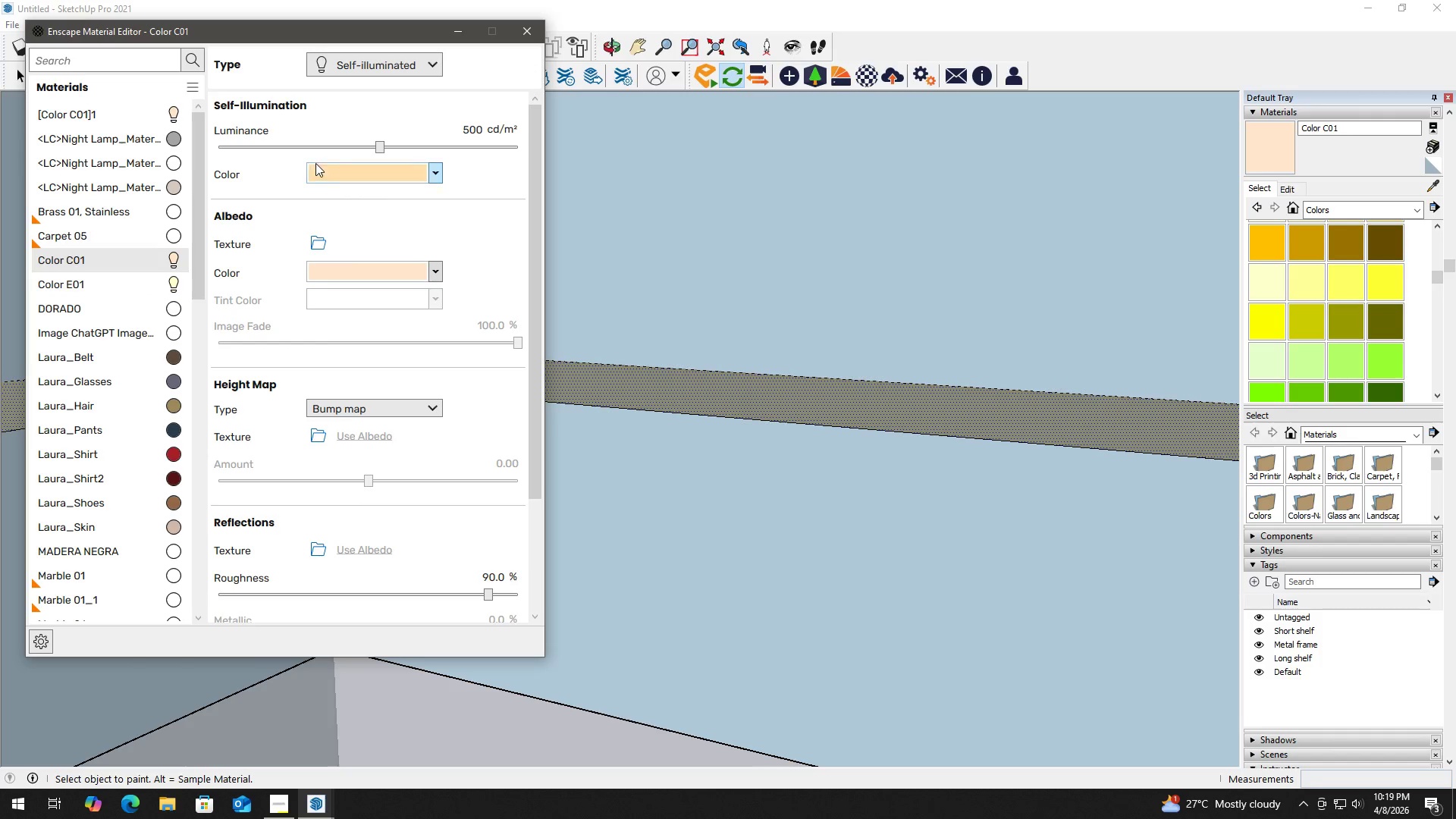 
left_click([327, 174])
 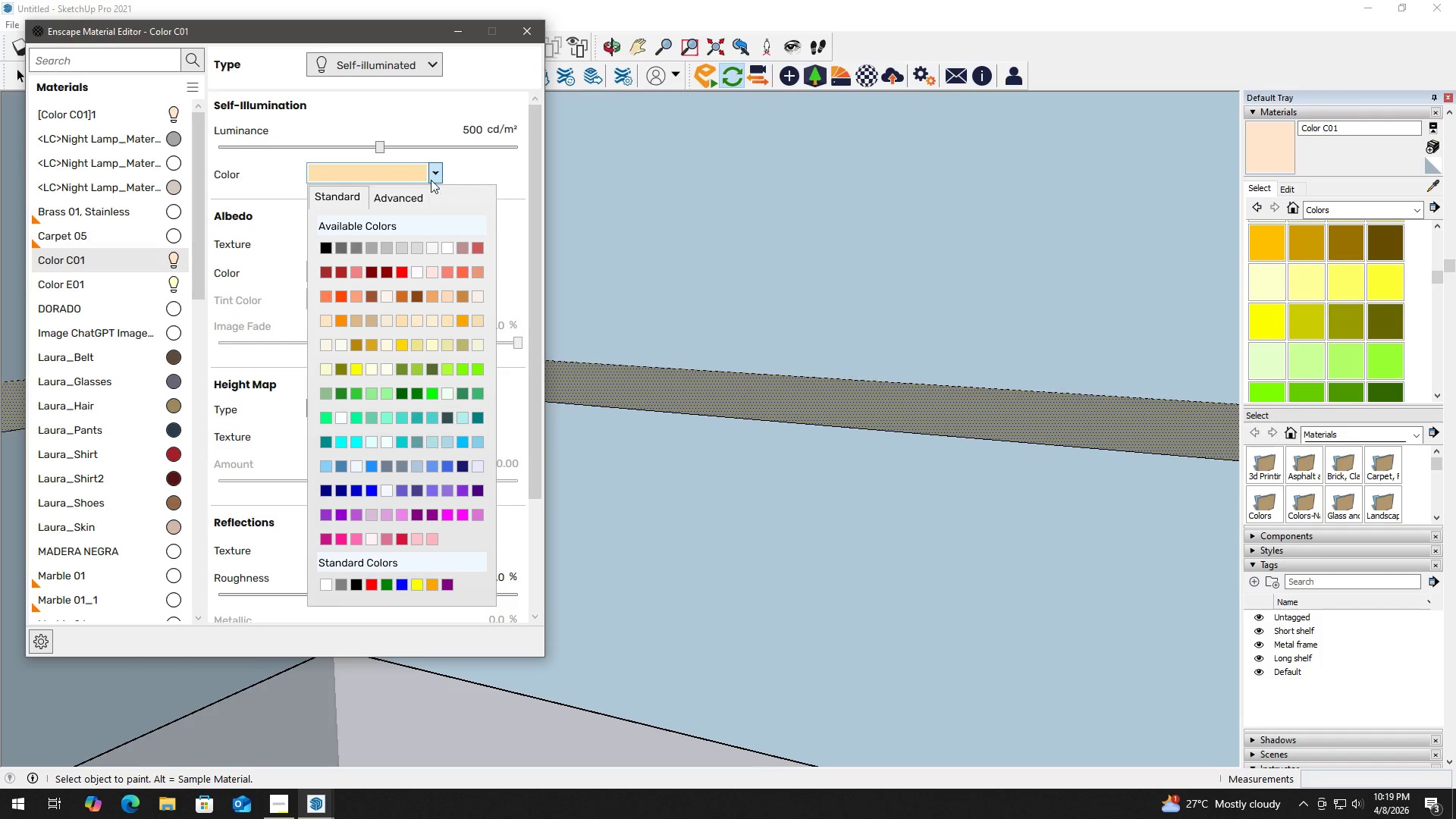 
left_click([400, 198])
 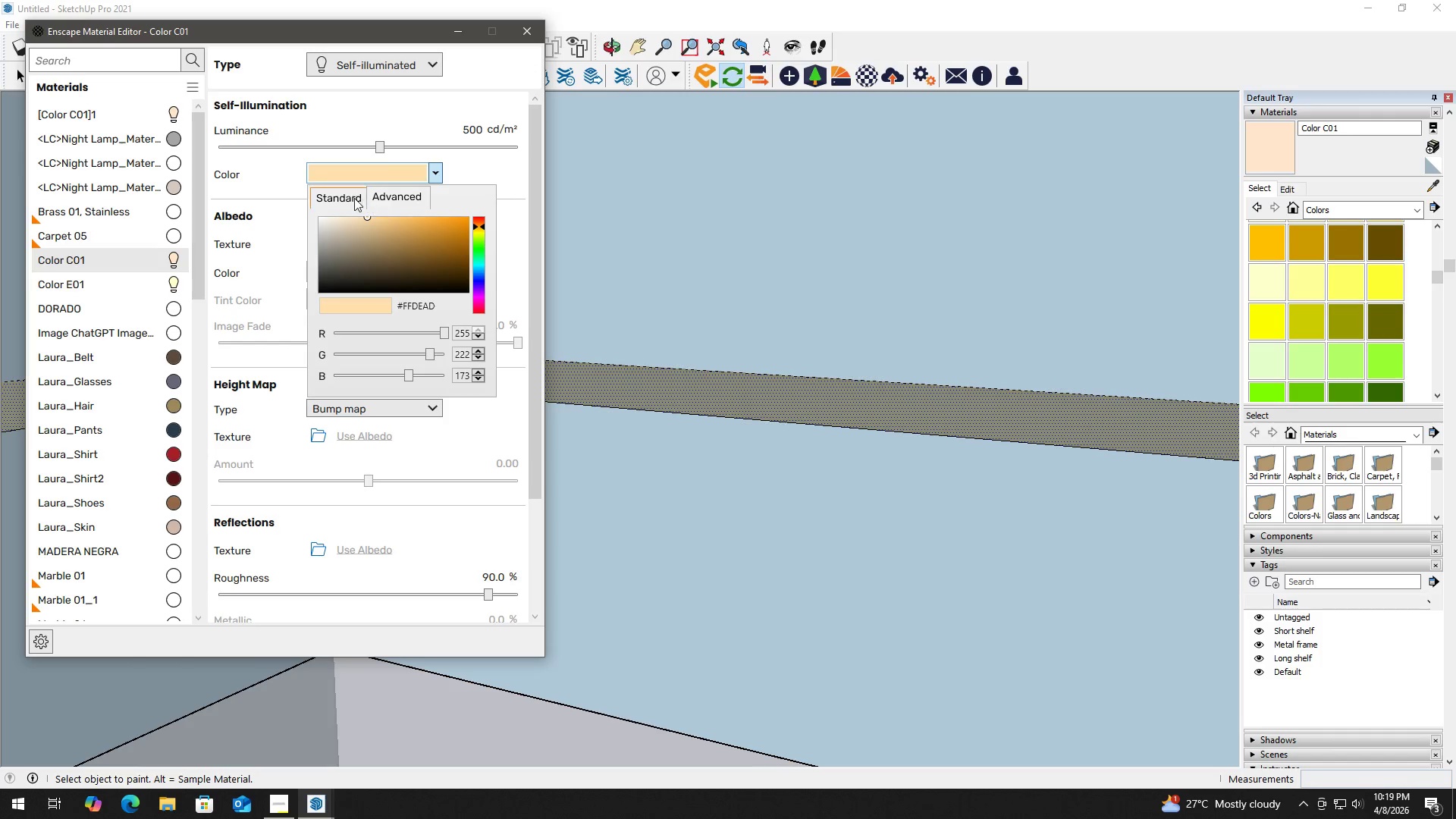 
left_click([351, 197])
 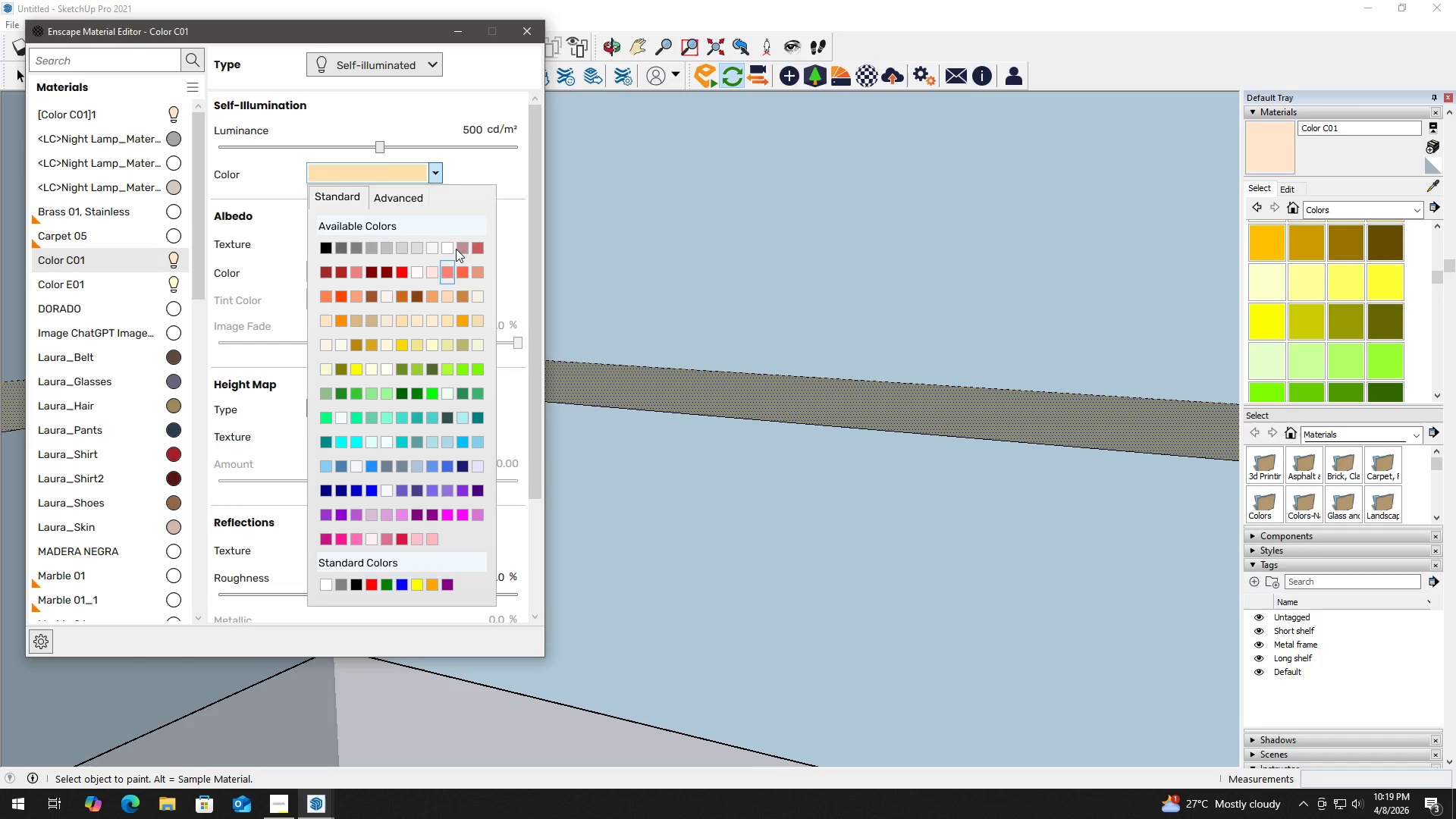 
left_click([481, 165])
 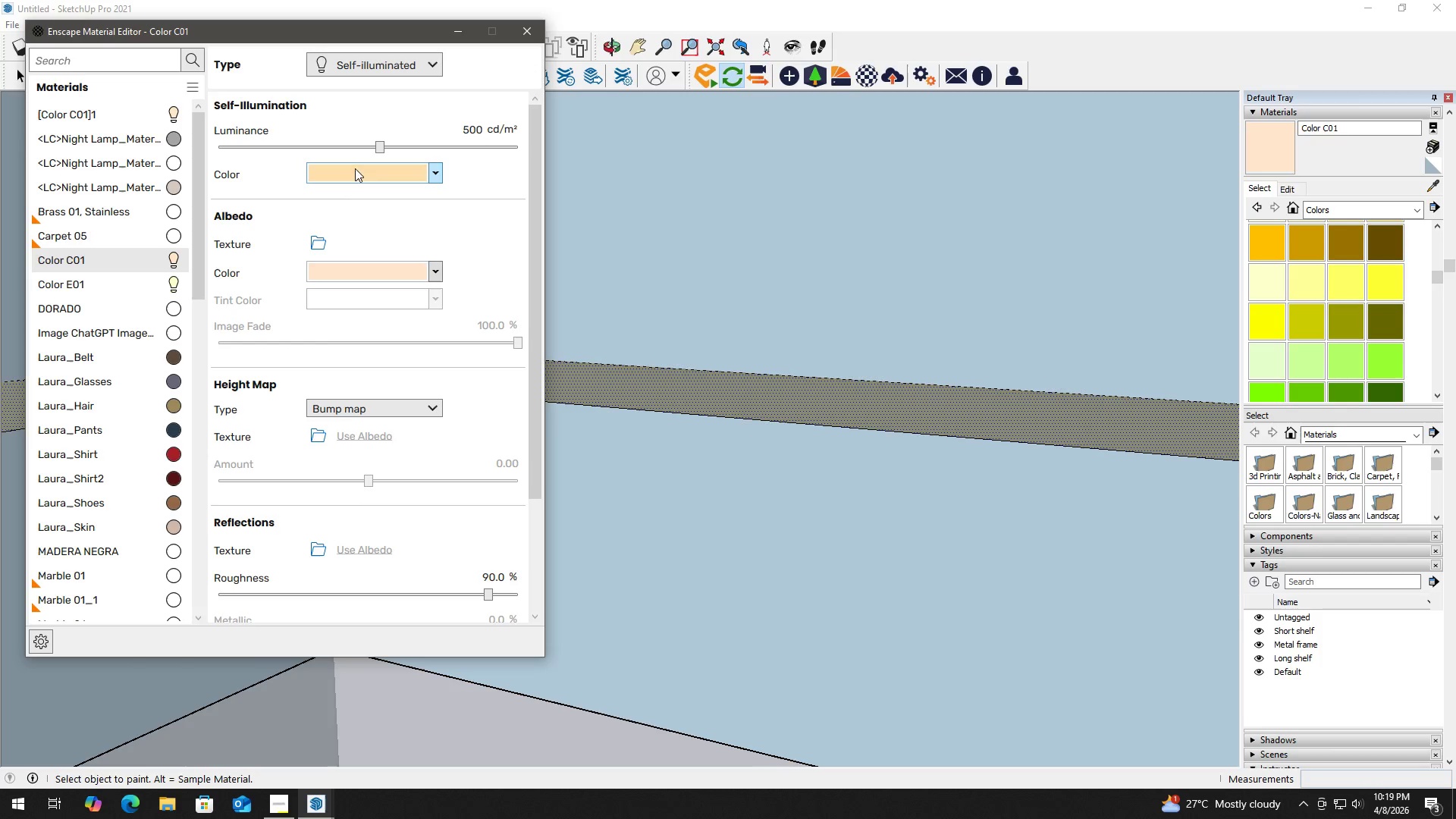 
left_click([146, 118])
 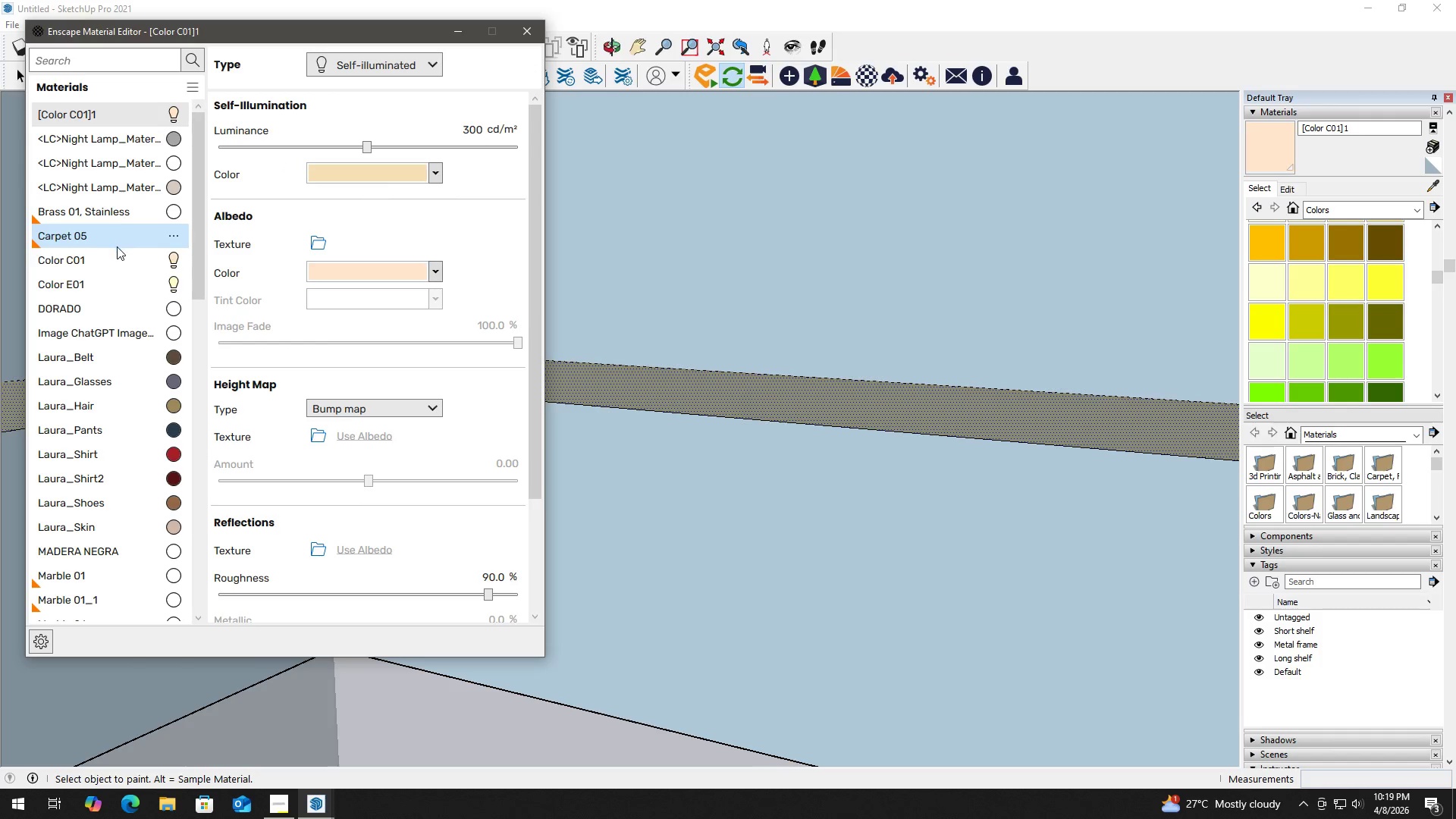 
left_click([121, 259])
 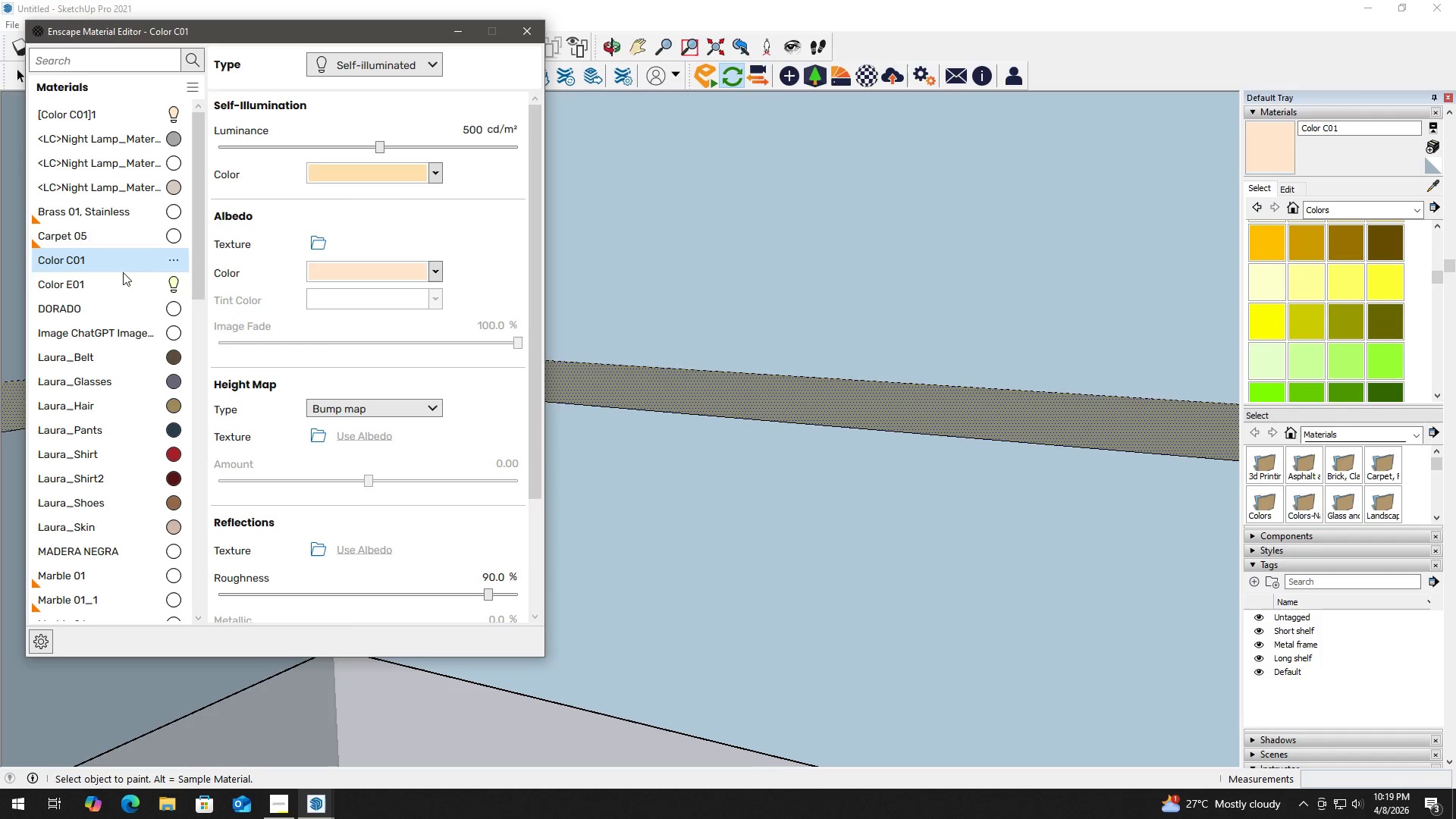 
left_click([121, 288])
 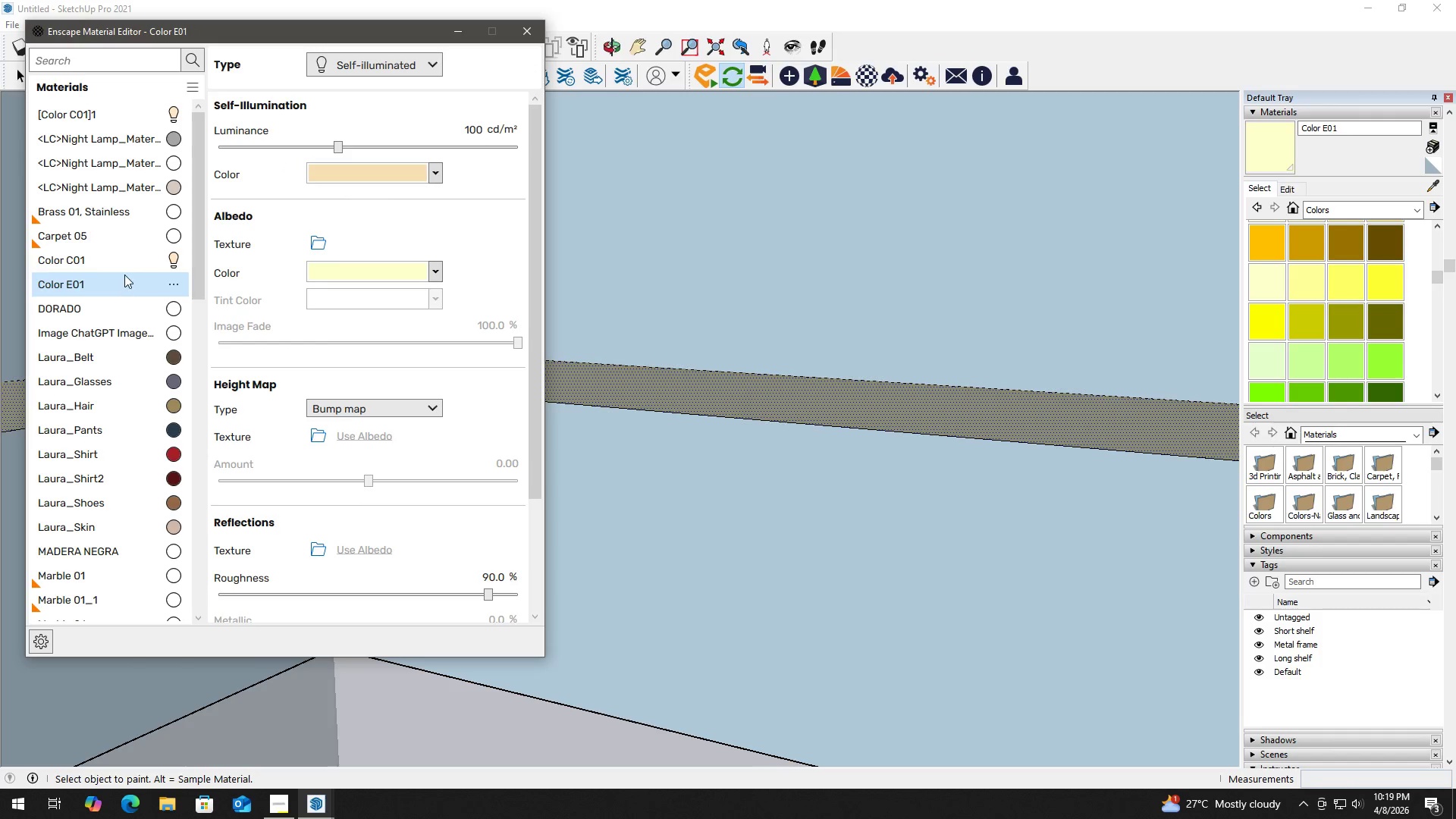 
left_click([124, 265])
 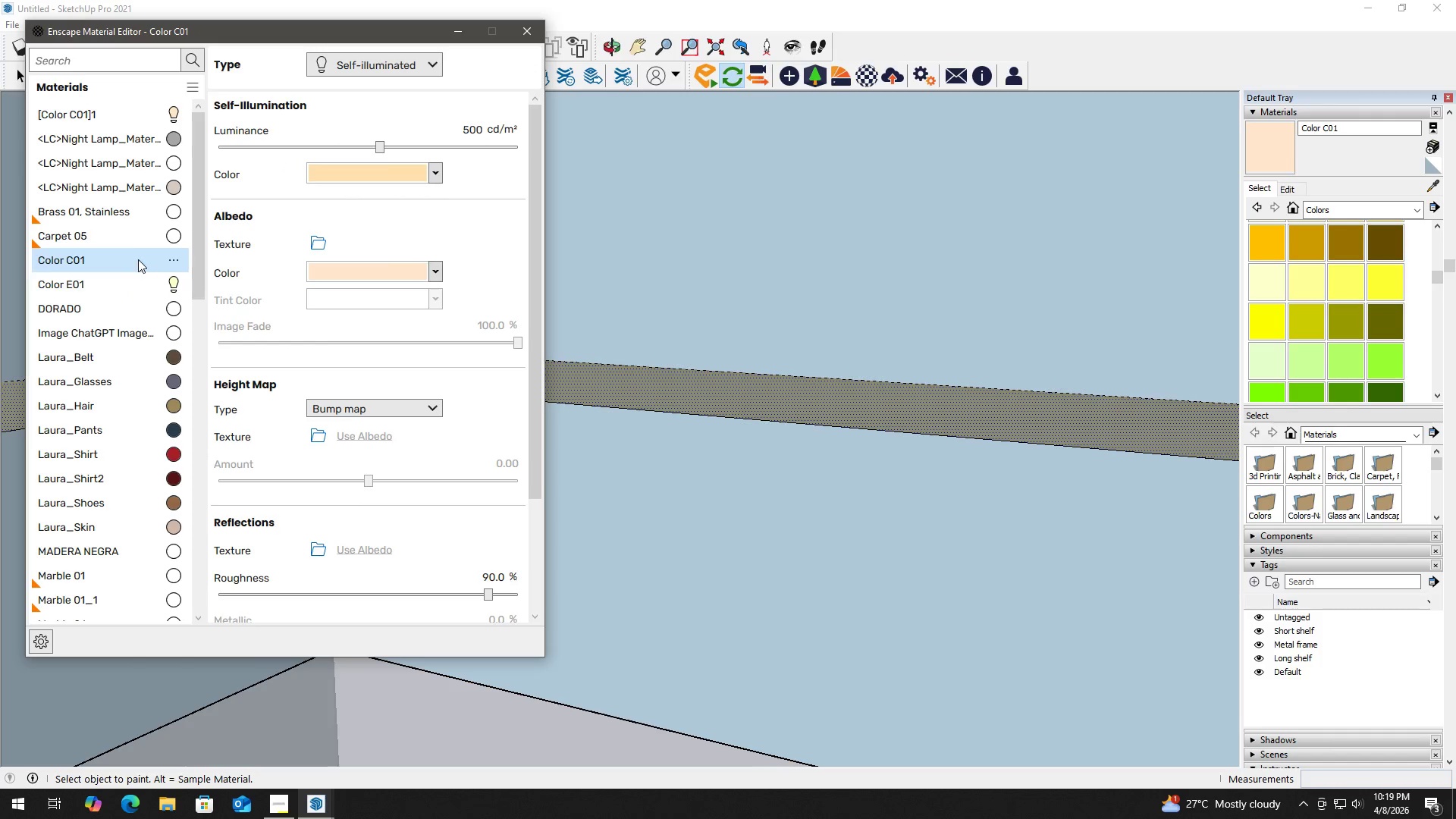 
wait(5.59)
 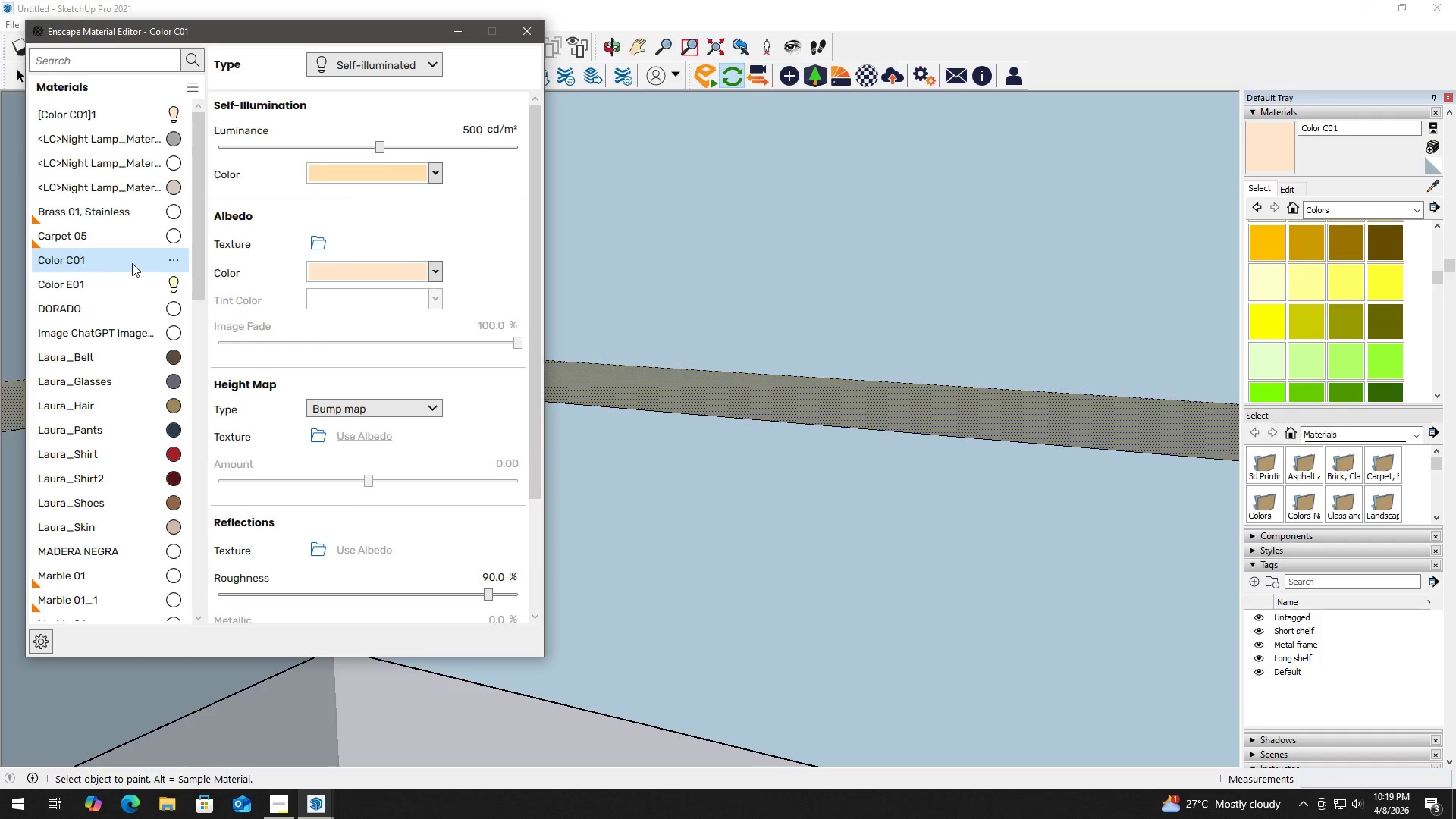 
left_click([136, 118])
 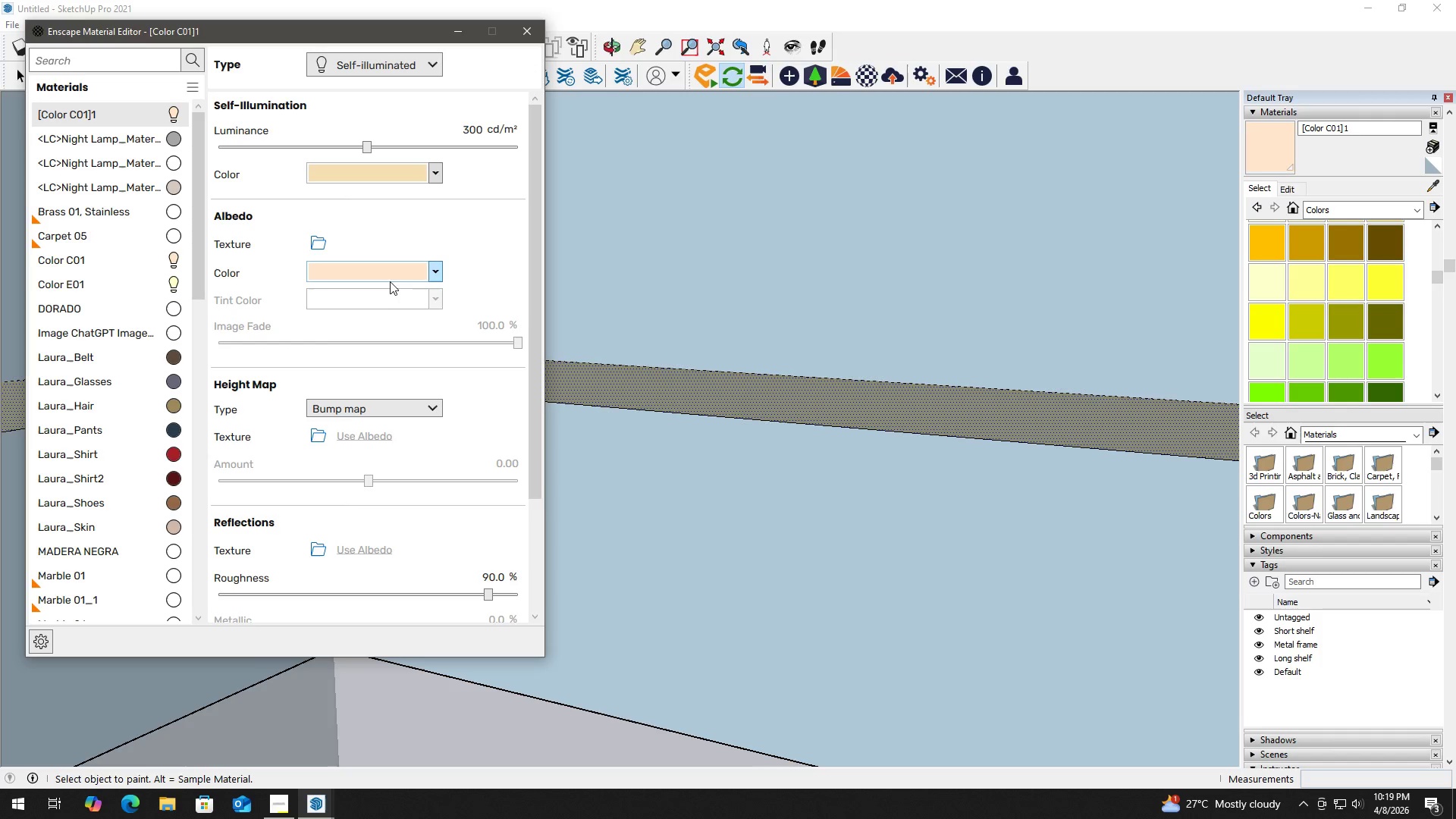 
left_click([387, 271])
 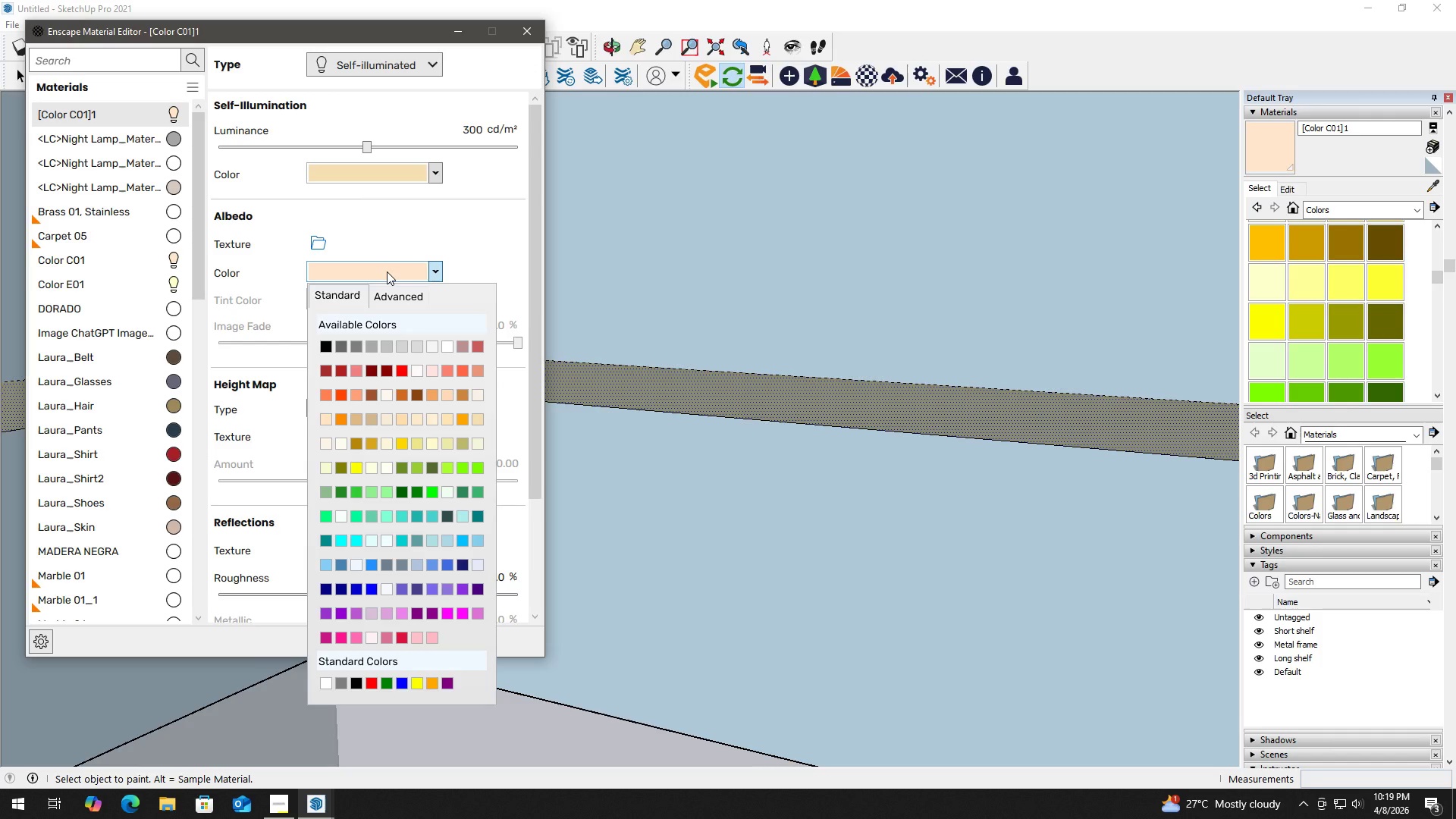 
left_click([387, 271])
 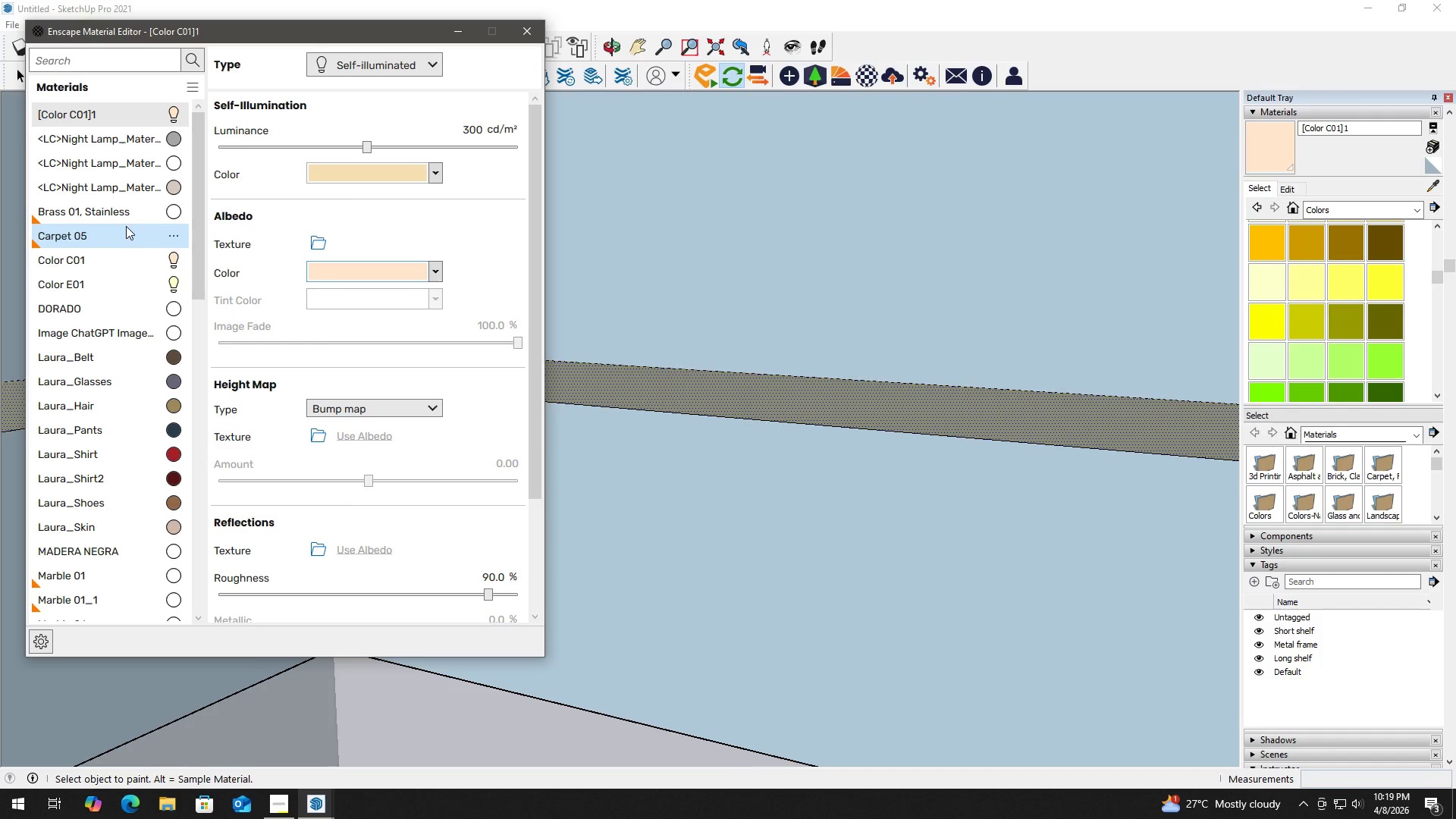 
left_click([127, 231])
 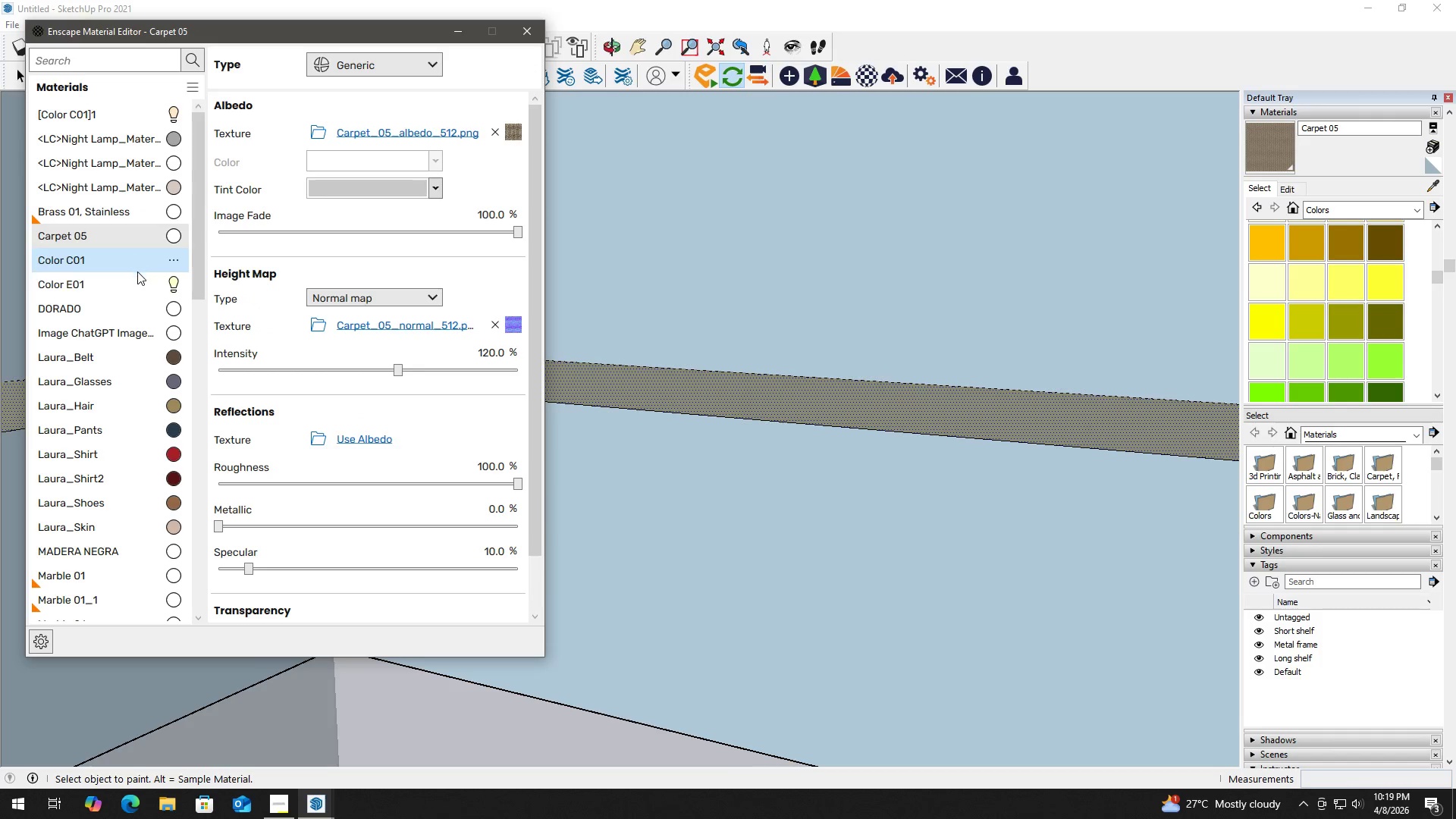 
left_click([131, 285])
 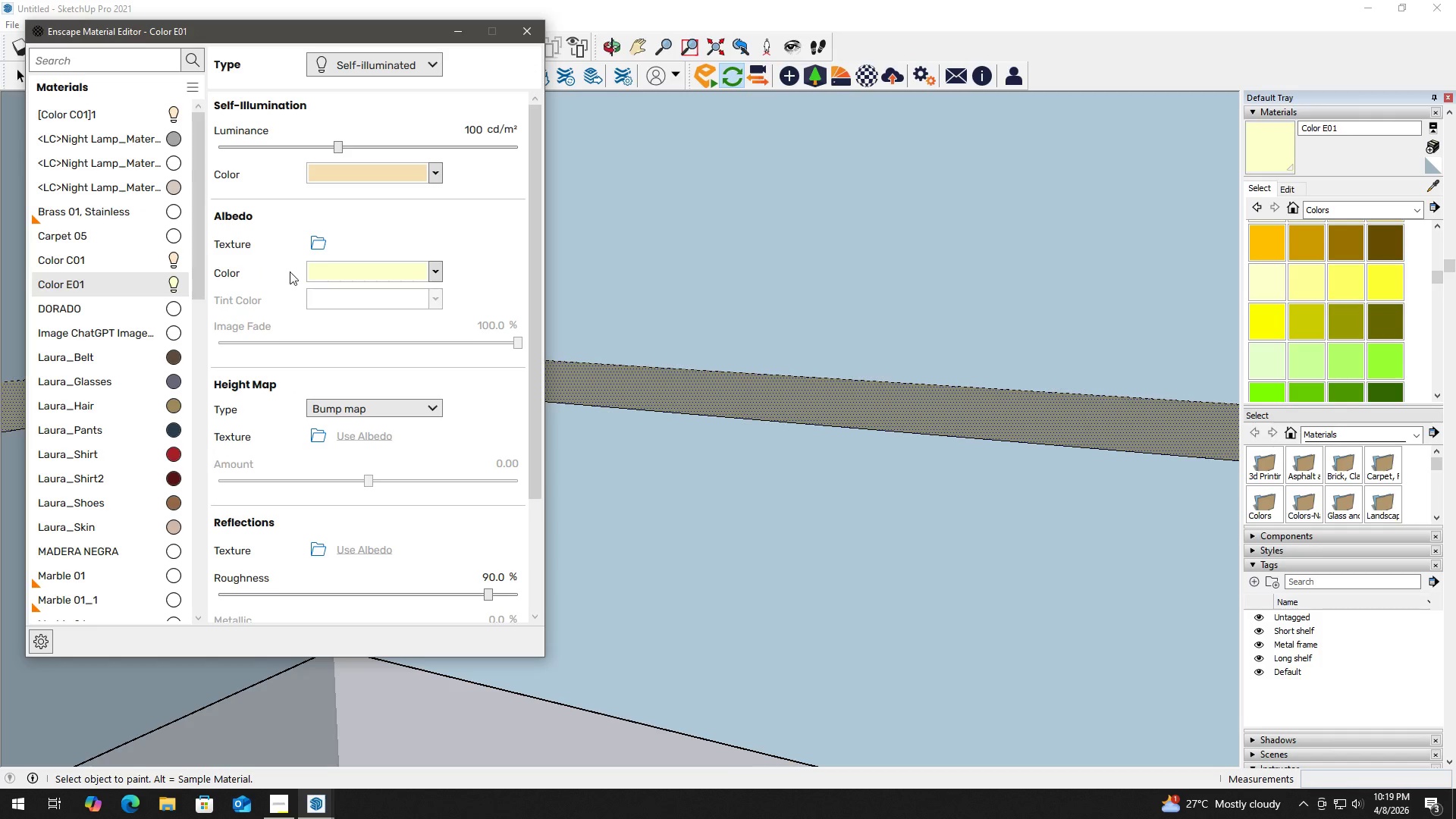 
left_click([356, 276])
 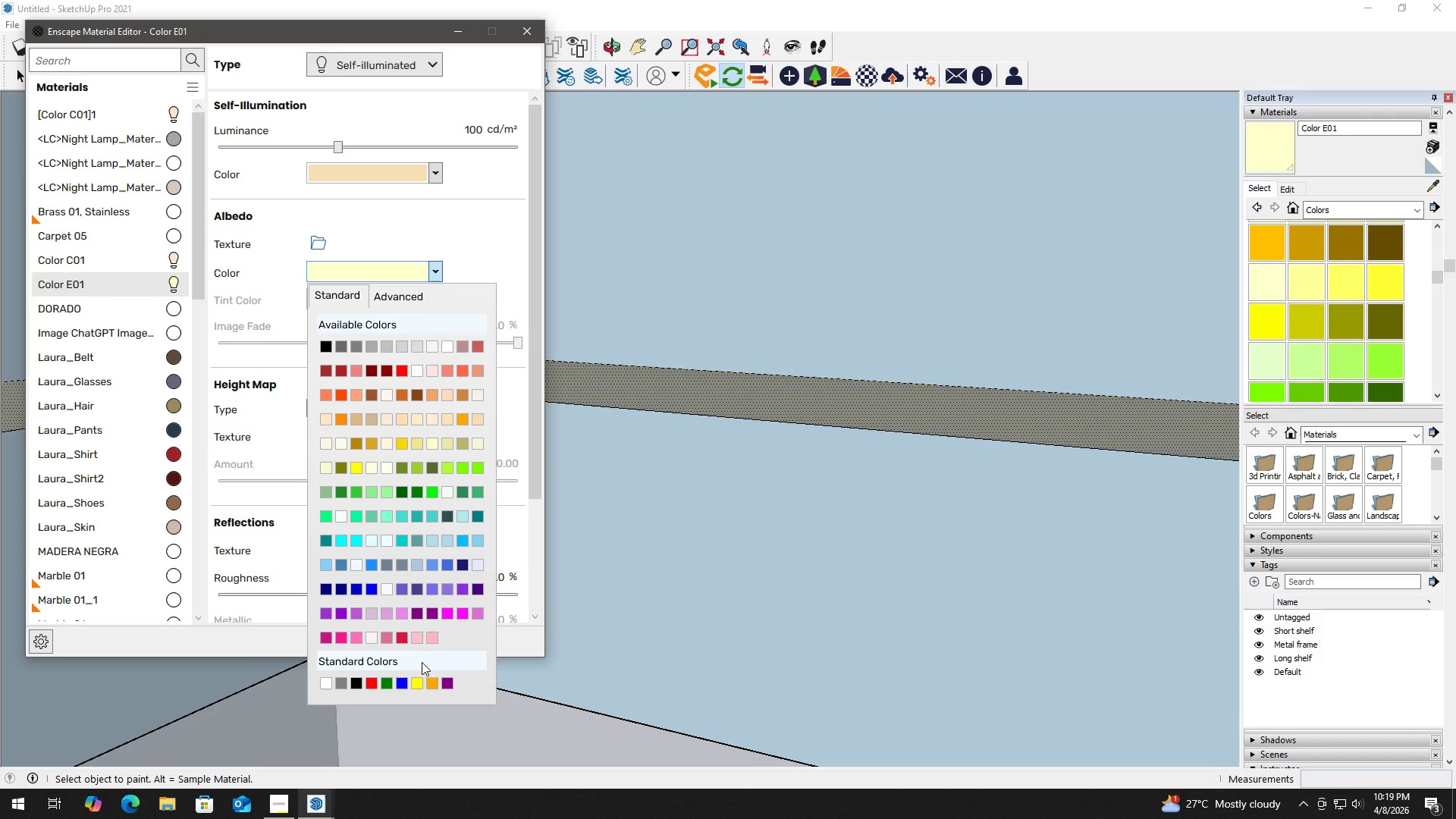 
left_click([415, 685])
 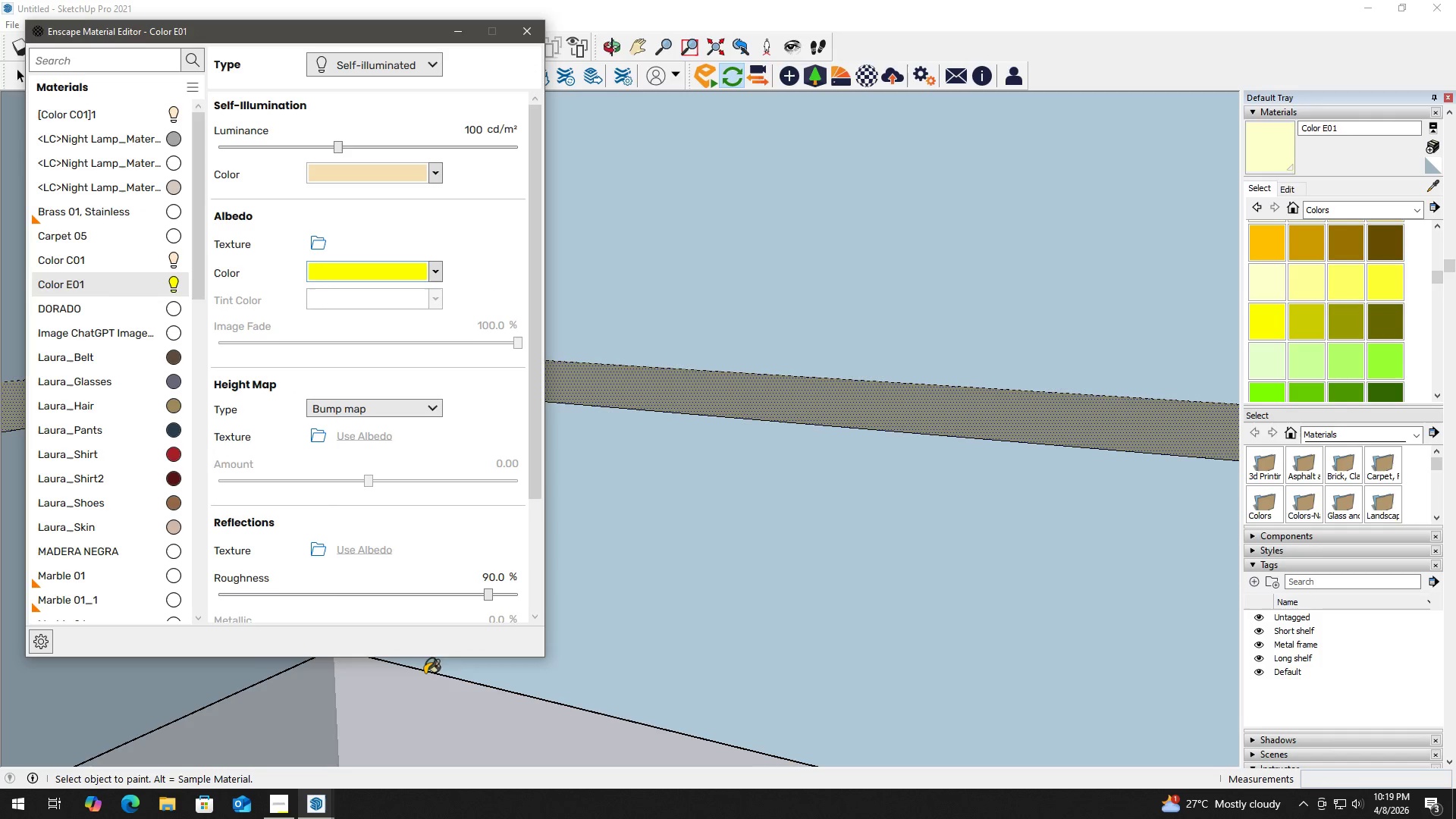 
key(Alt+Tab)
 